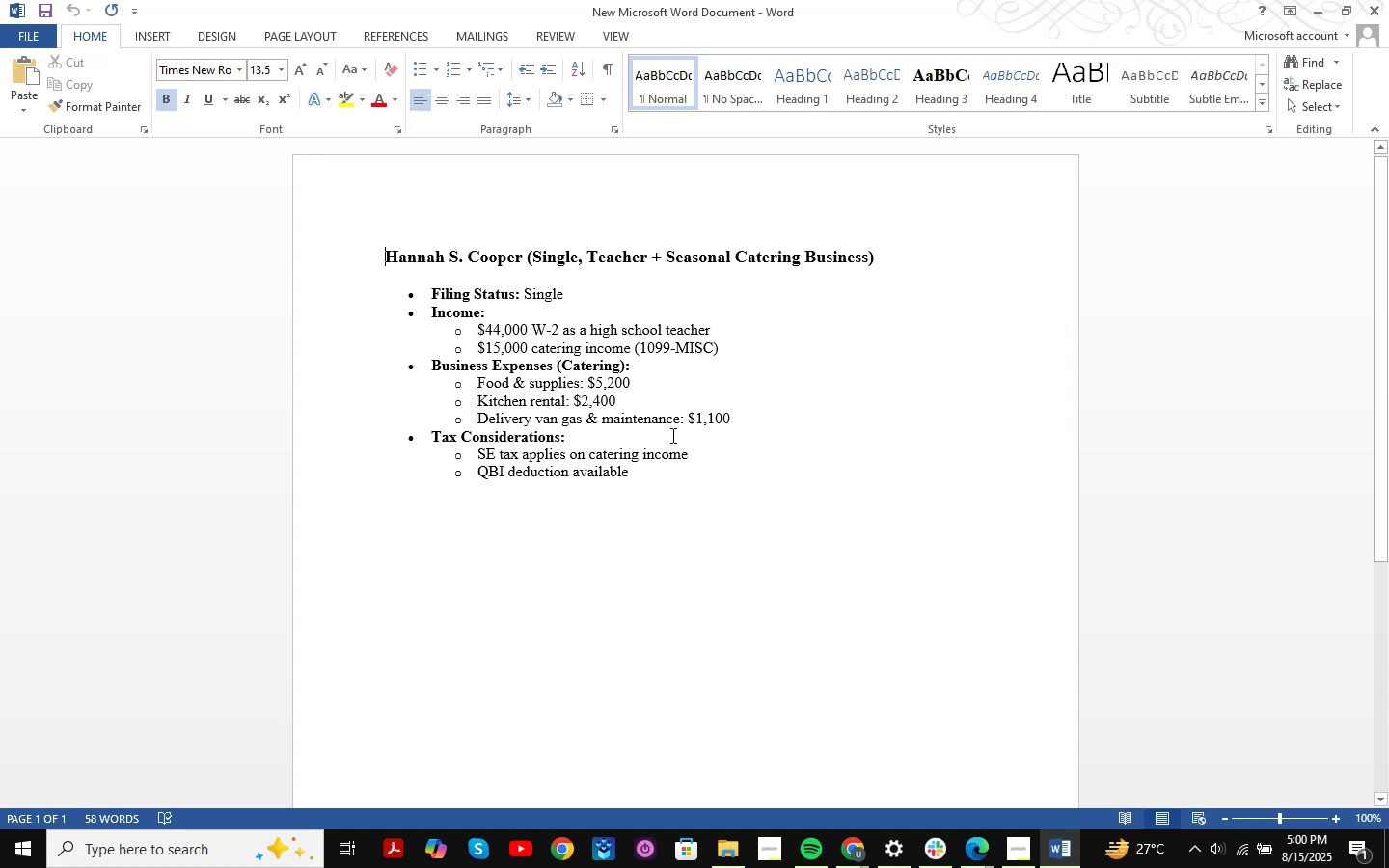 
key(Meta+Shift+ShiftLeft)
 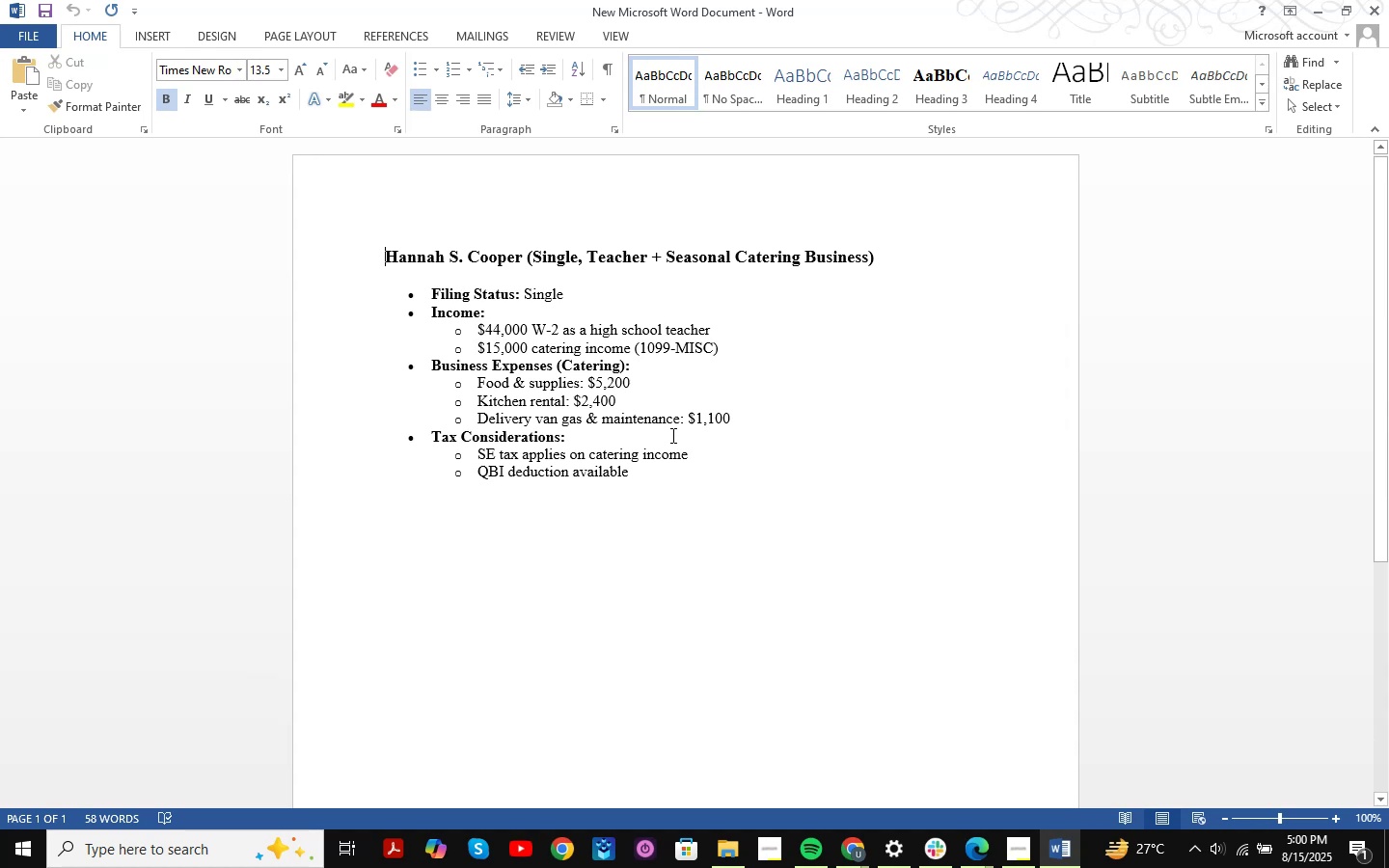 
key(Meta+Shift+S)
 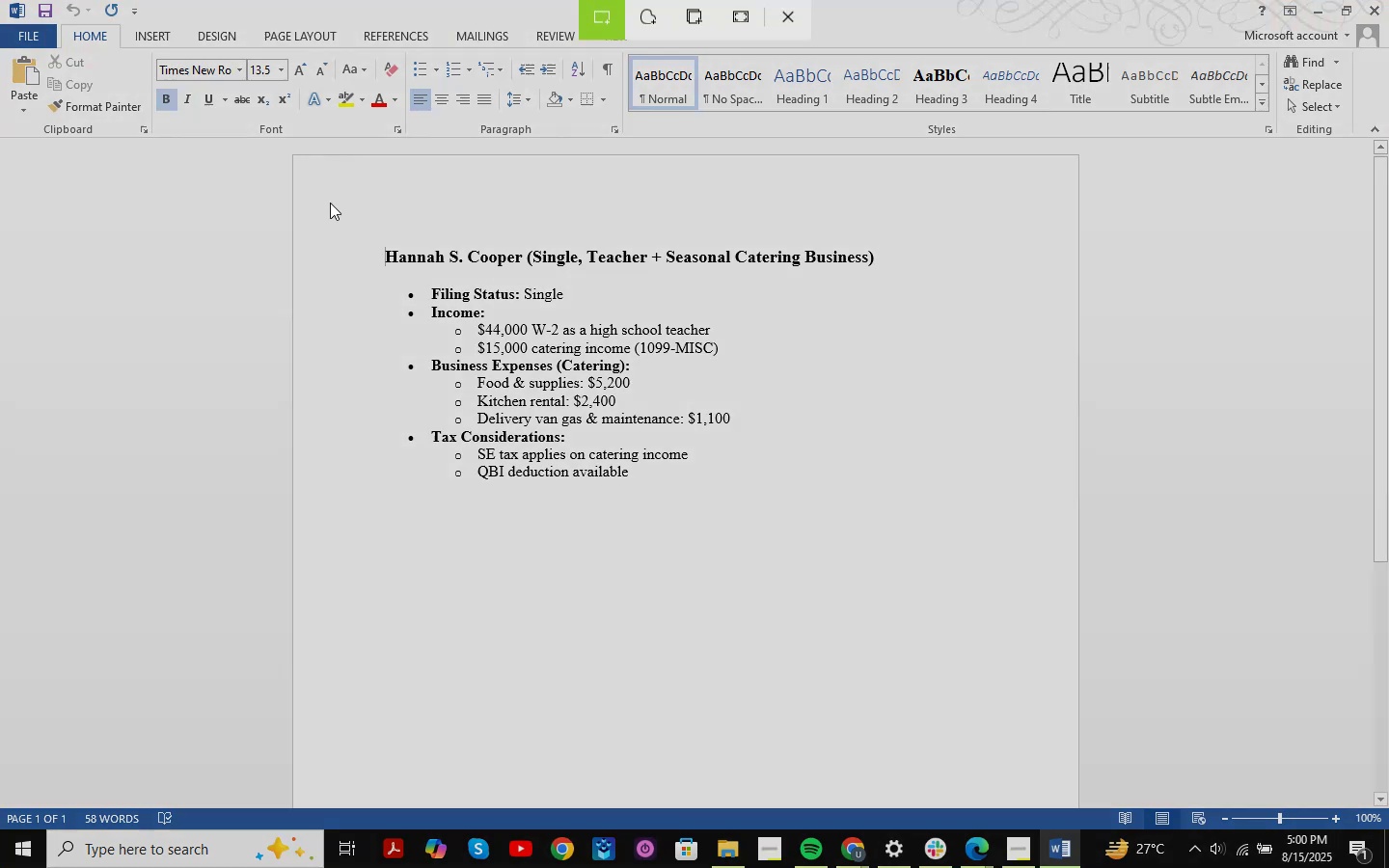 
left_click_drag(start_coordinate=[305, 194], to_coordinate=[1007, 621])
 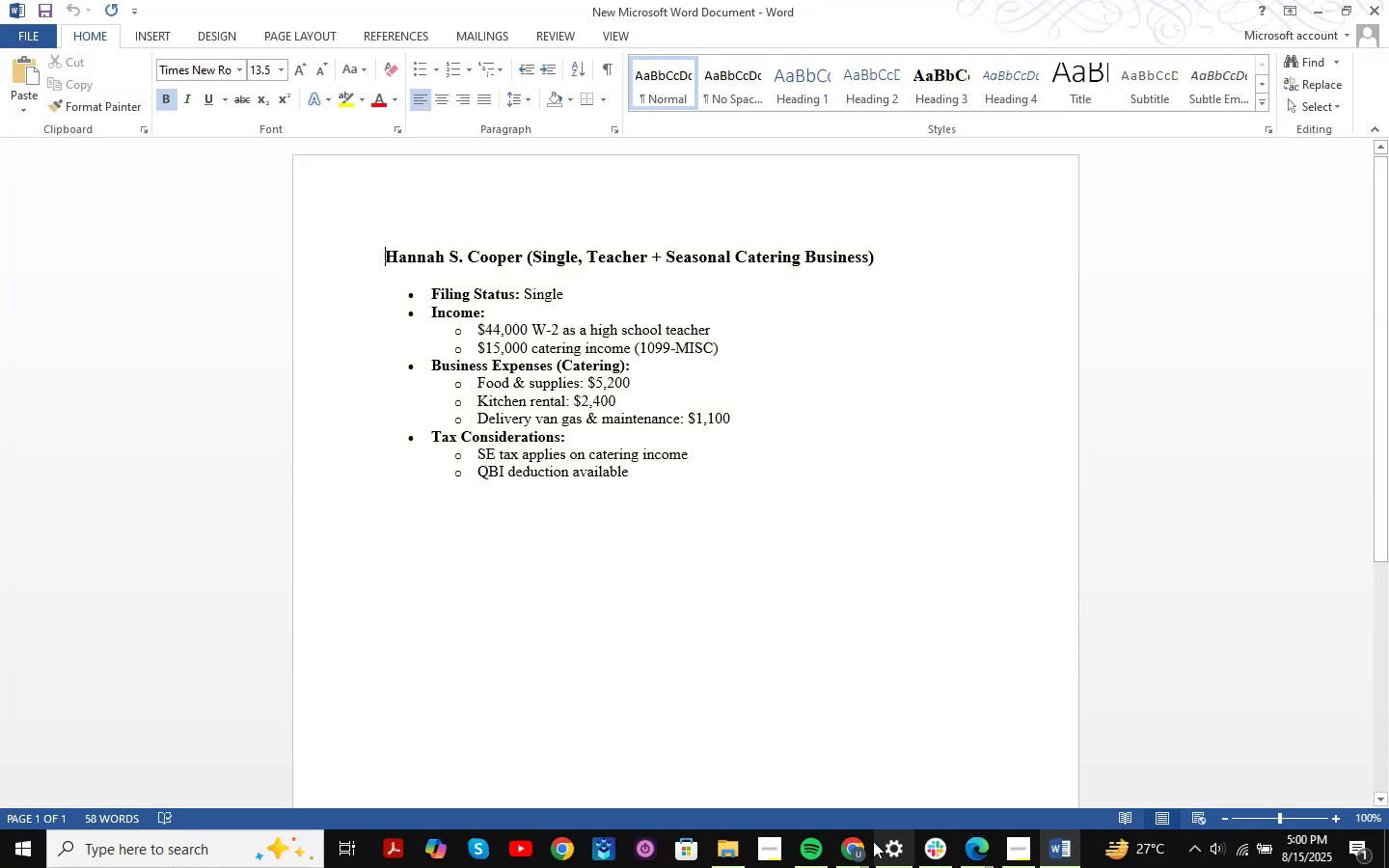 
left_click([849, 851])
 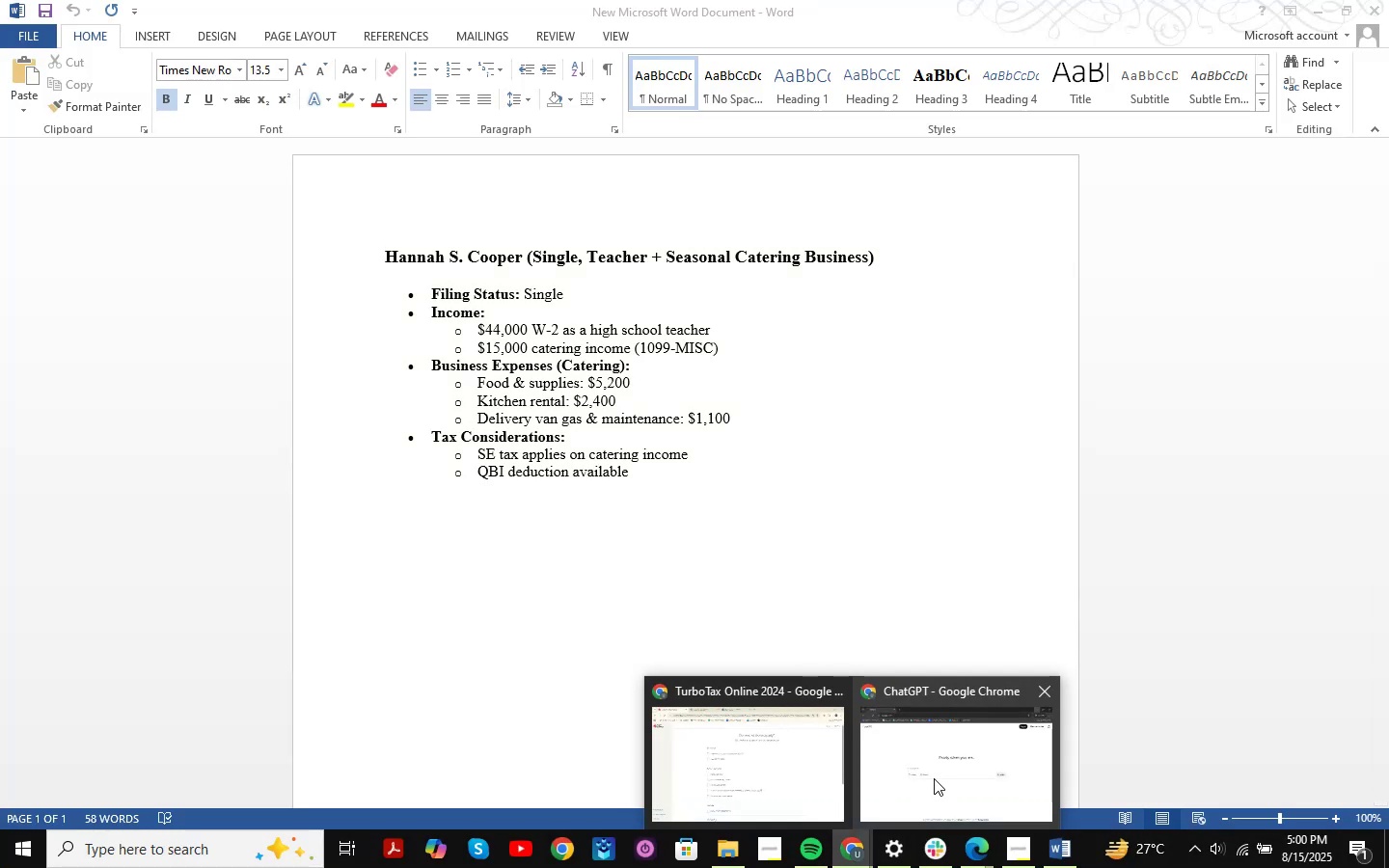 
left_click([934, 778])
 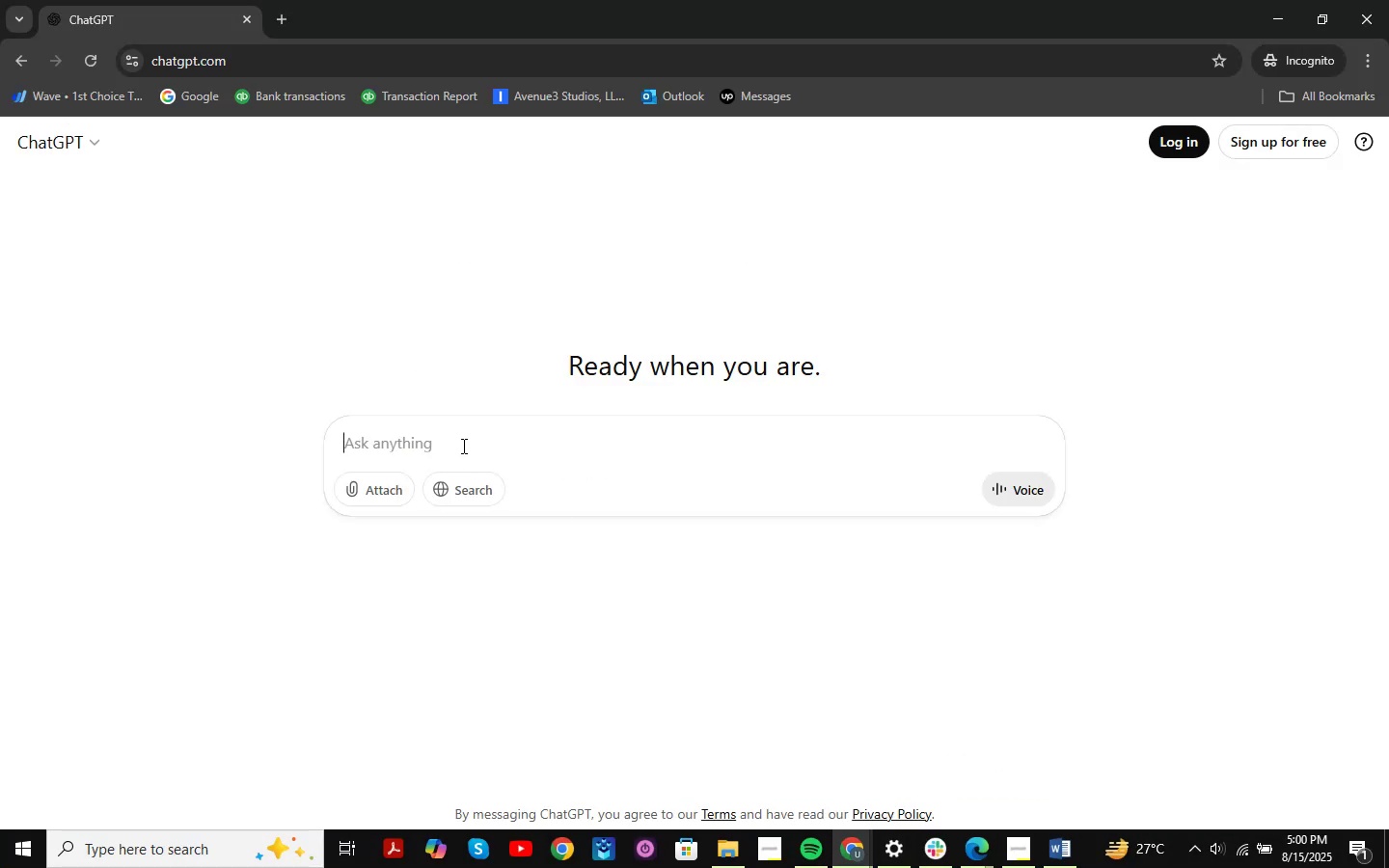 
key(Control+V)
 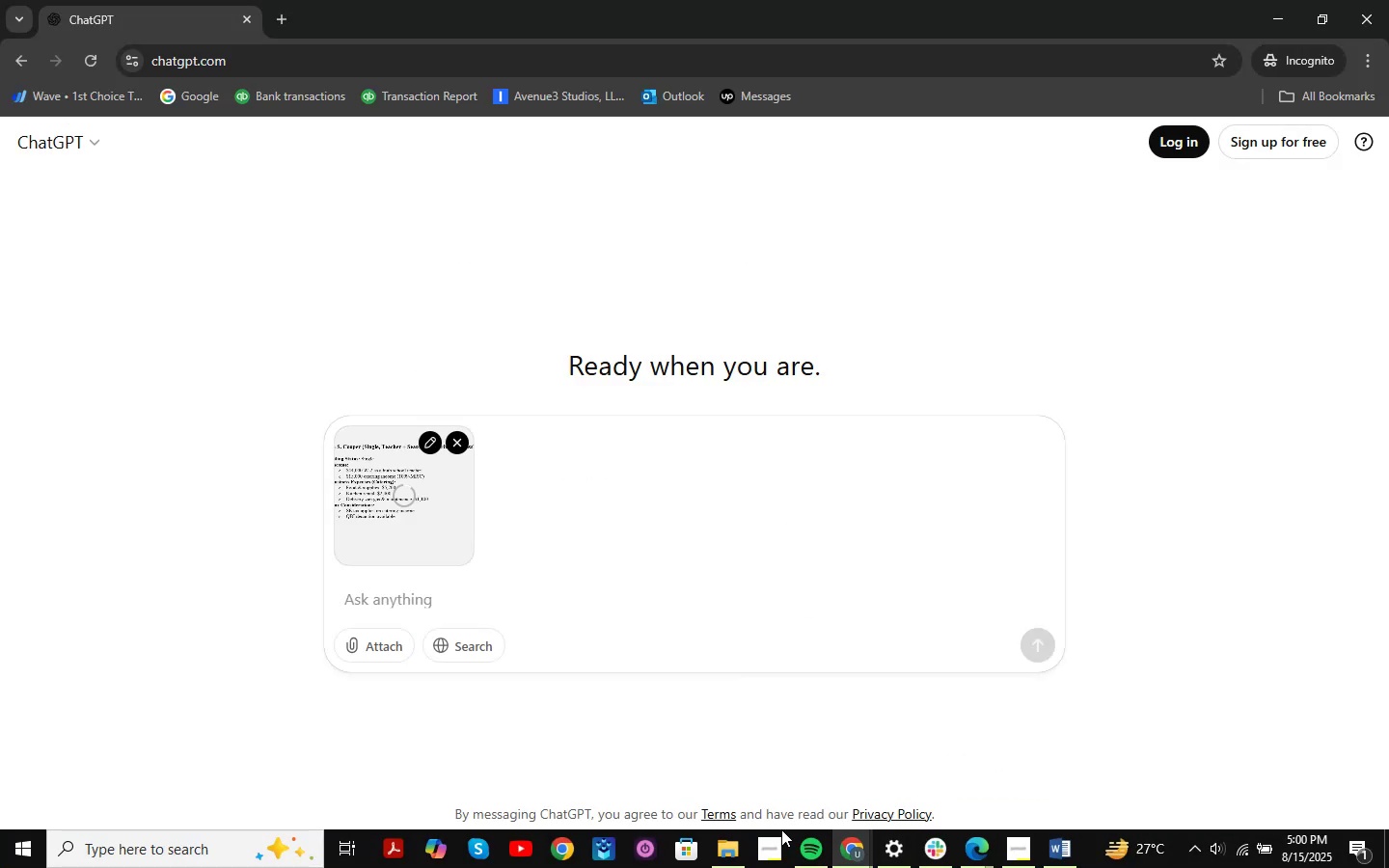 
left_click([725, 848])
 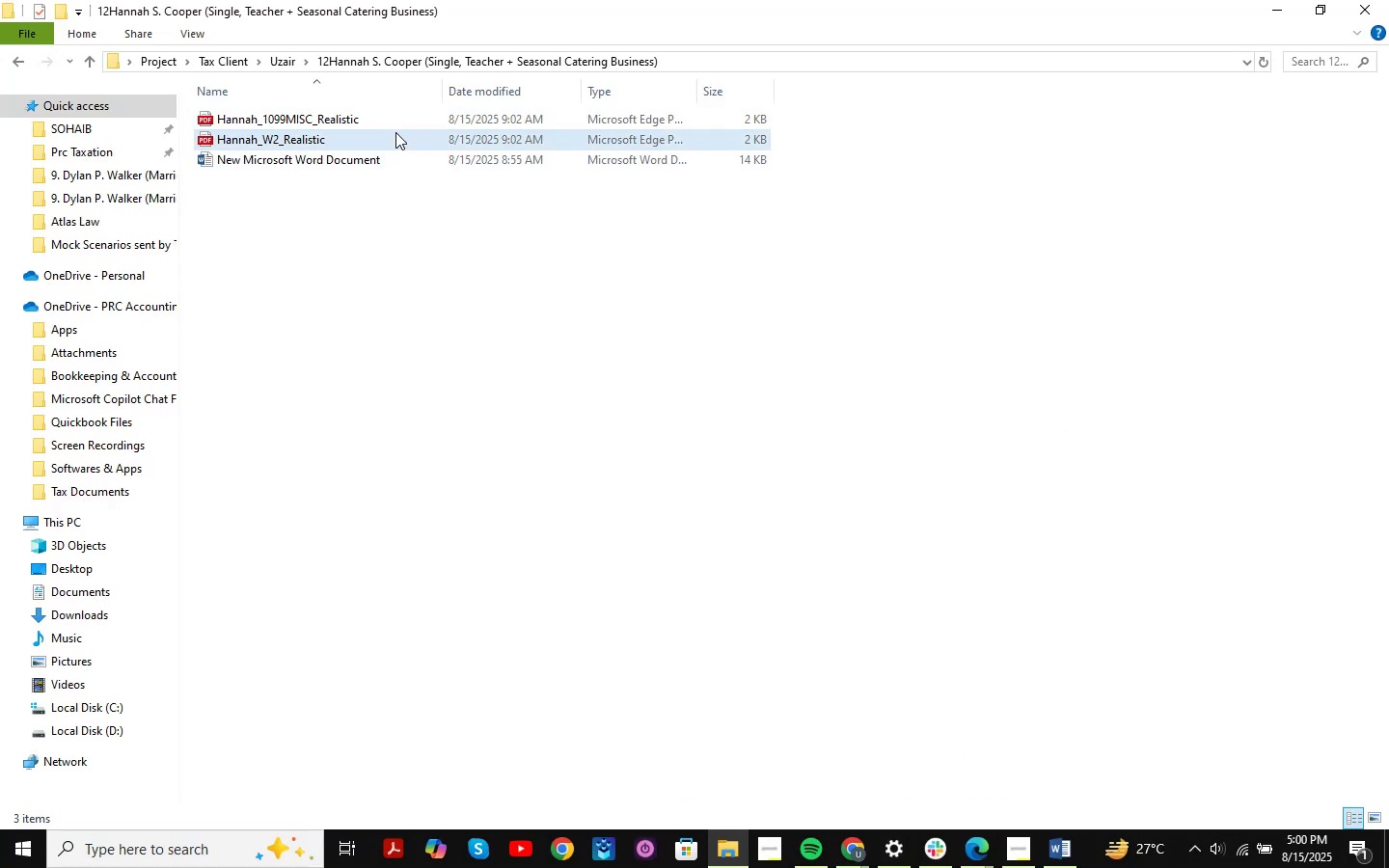 
double_click([403, 121])
 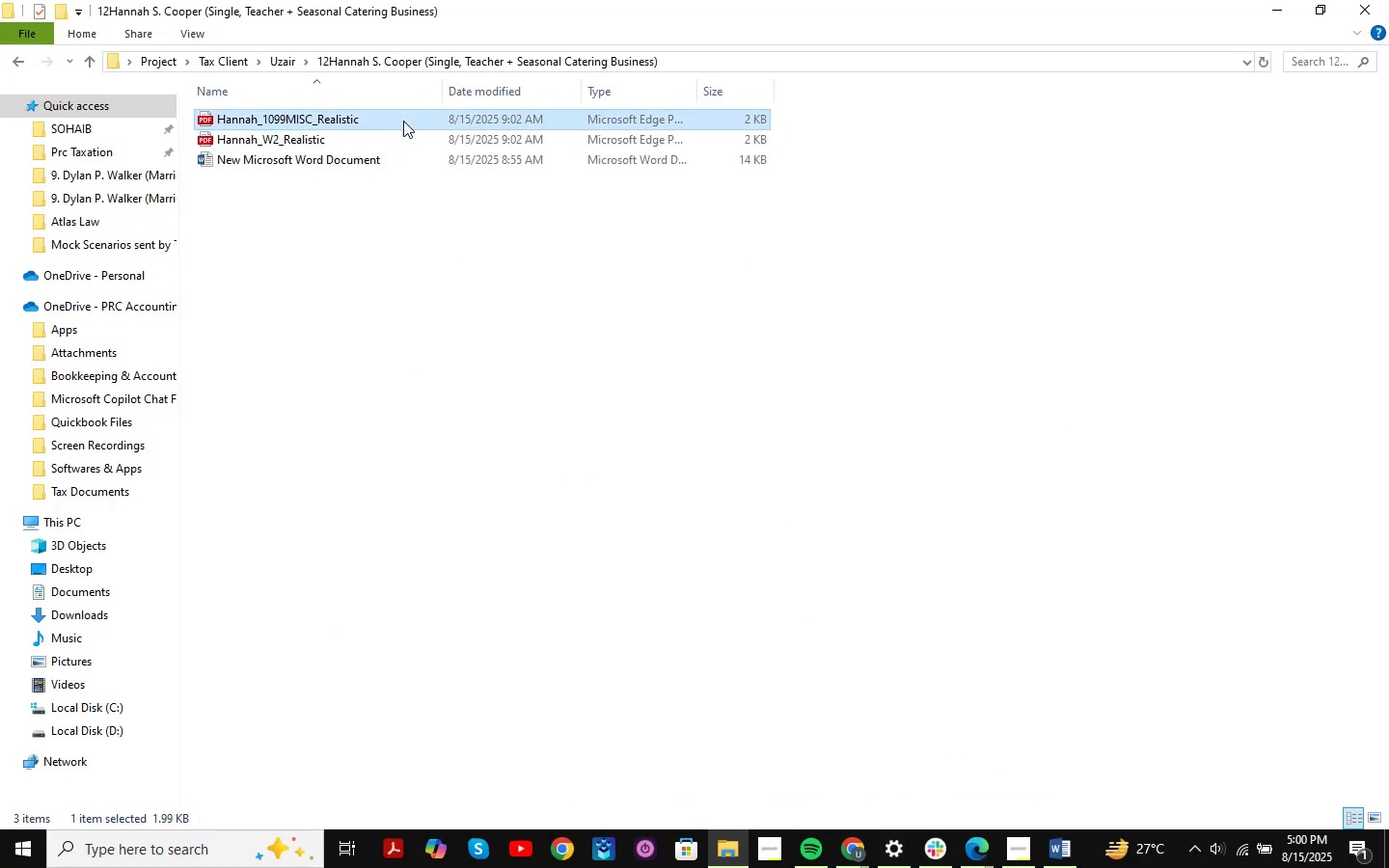 
triple_click([403, 121])
 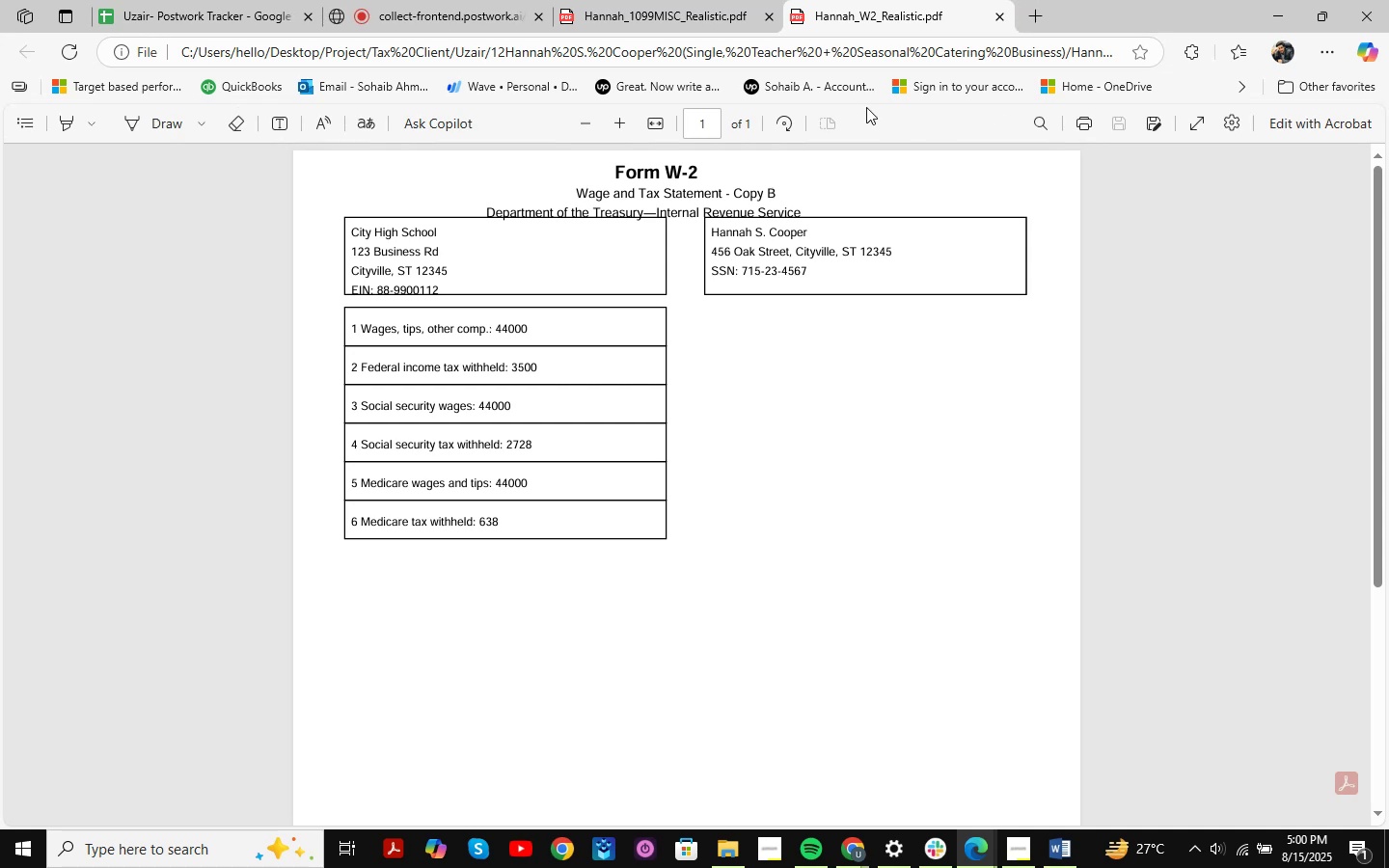 
left_click([667, 3])
 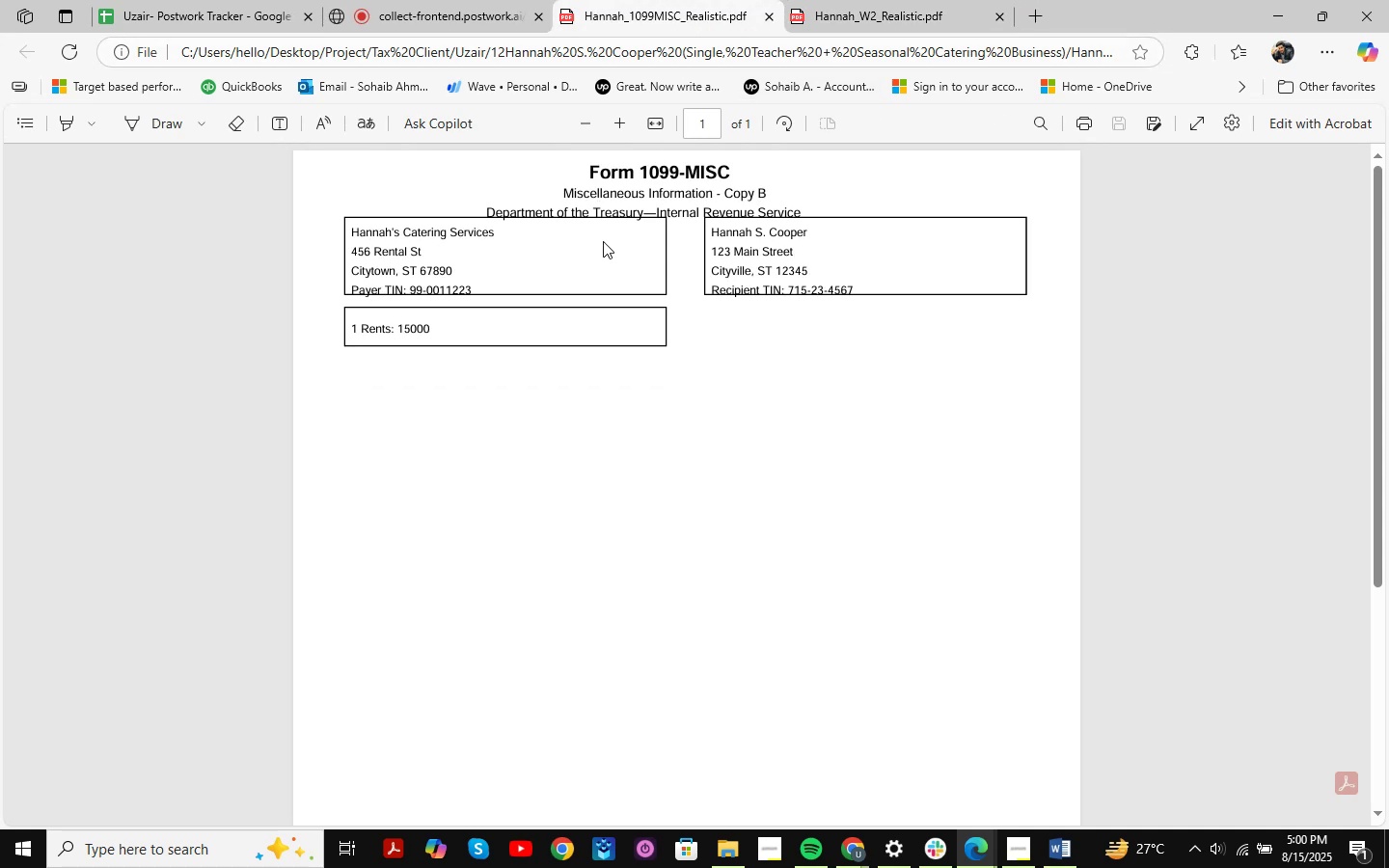 
key(Meta+MetaLeft)
 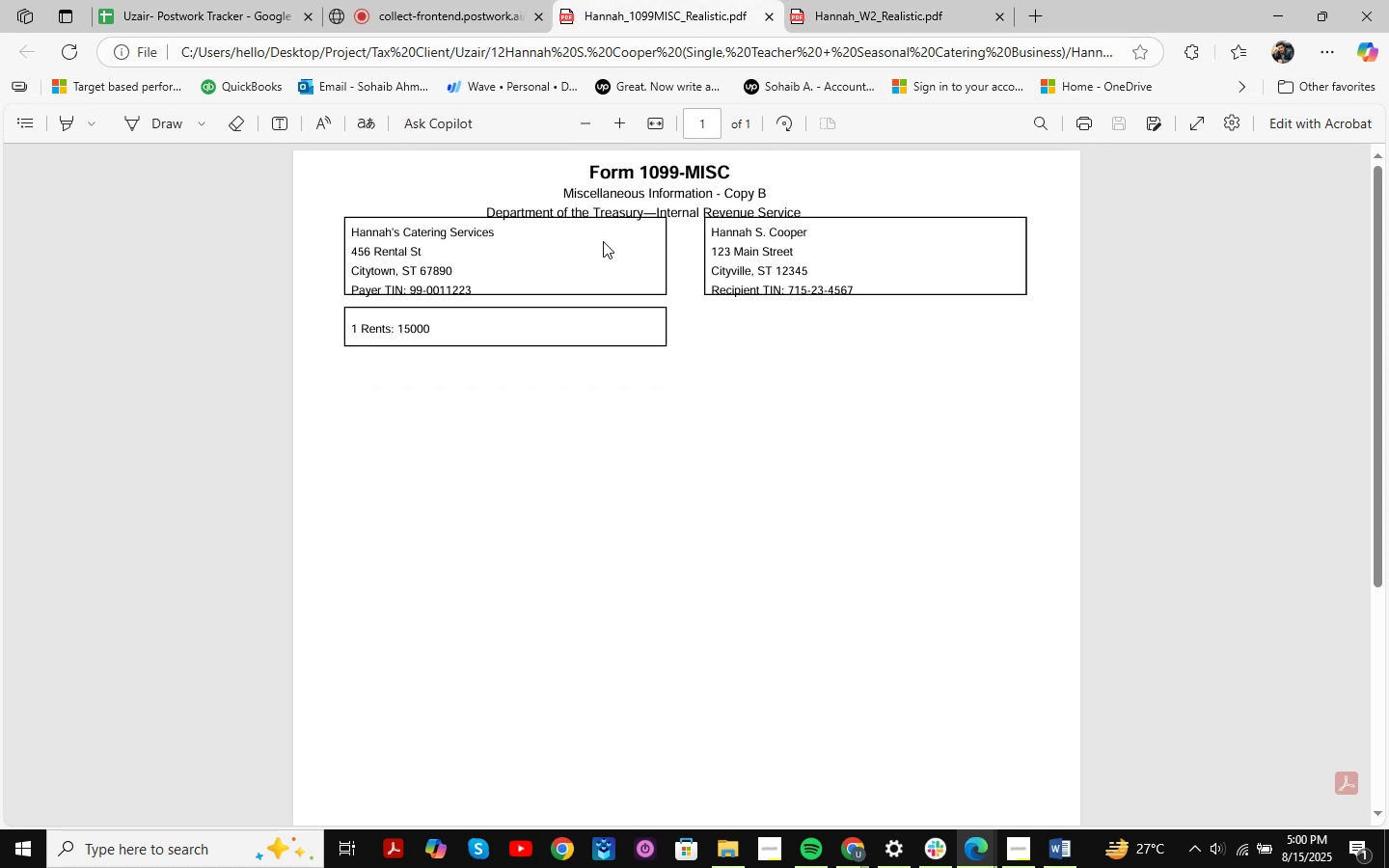 
key(Meta+Shift+ShiftLeft)
 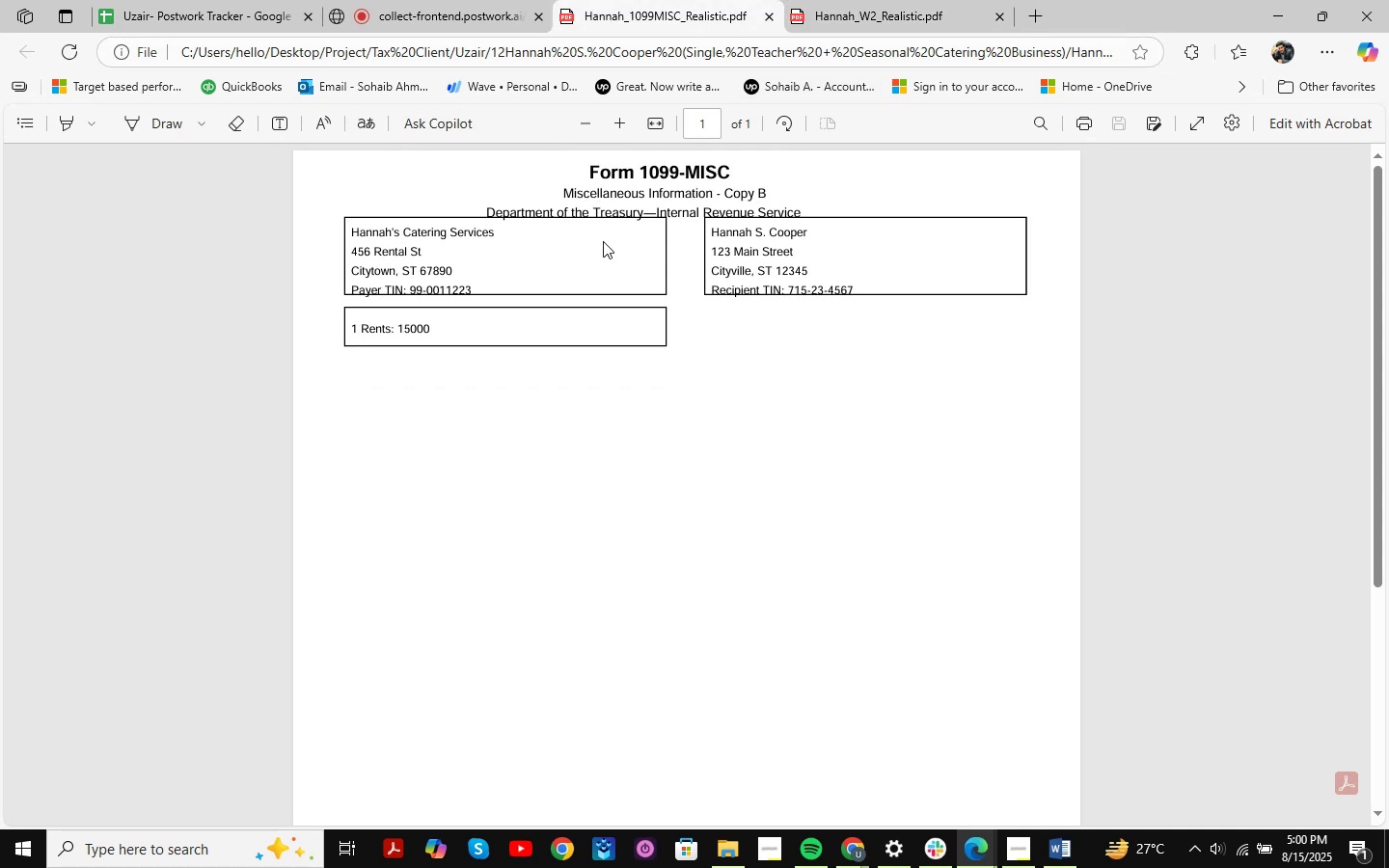 
key(Meta+Shift+S)
 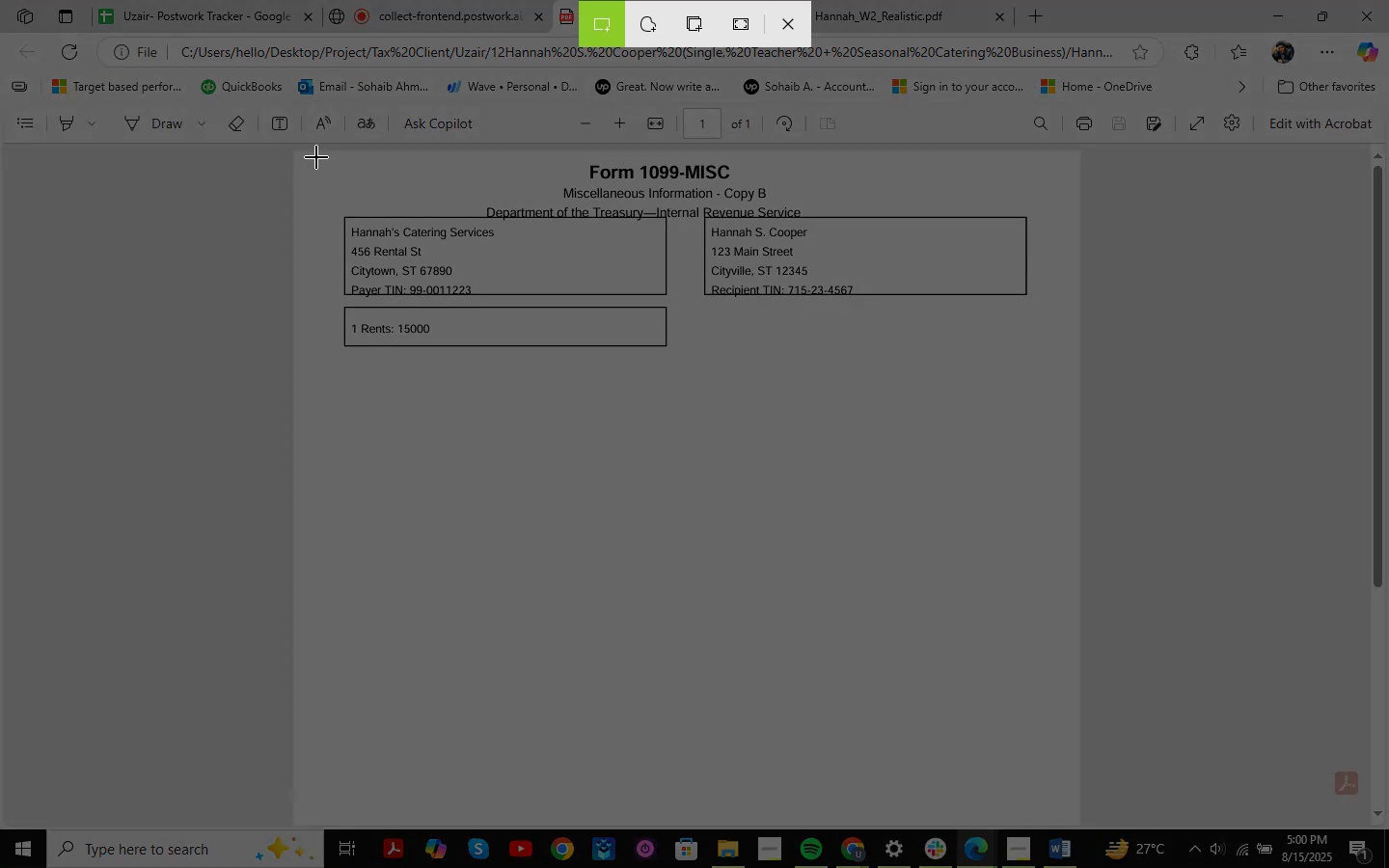 
left_click_drag(start_coordinate=[321, 153], to_coordinate=[1060, 570])
 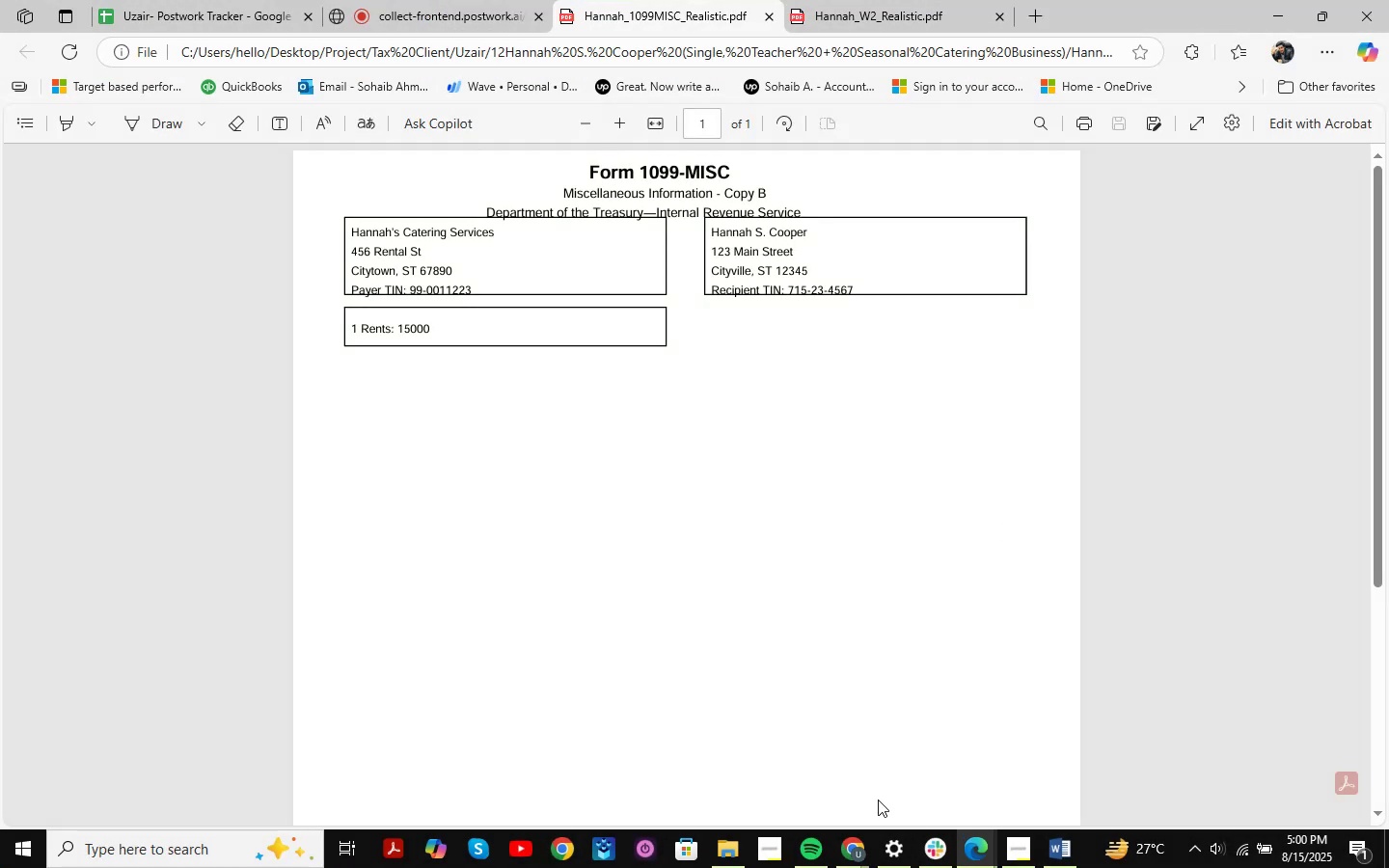 
left_click([961, 836])
 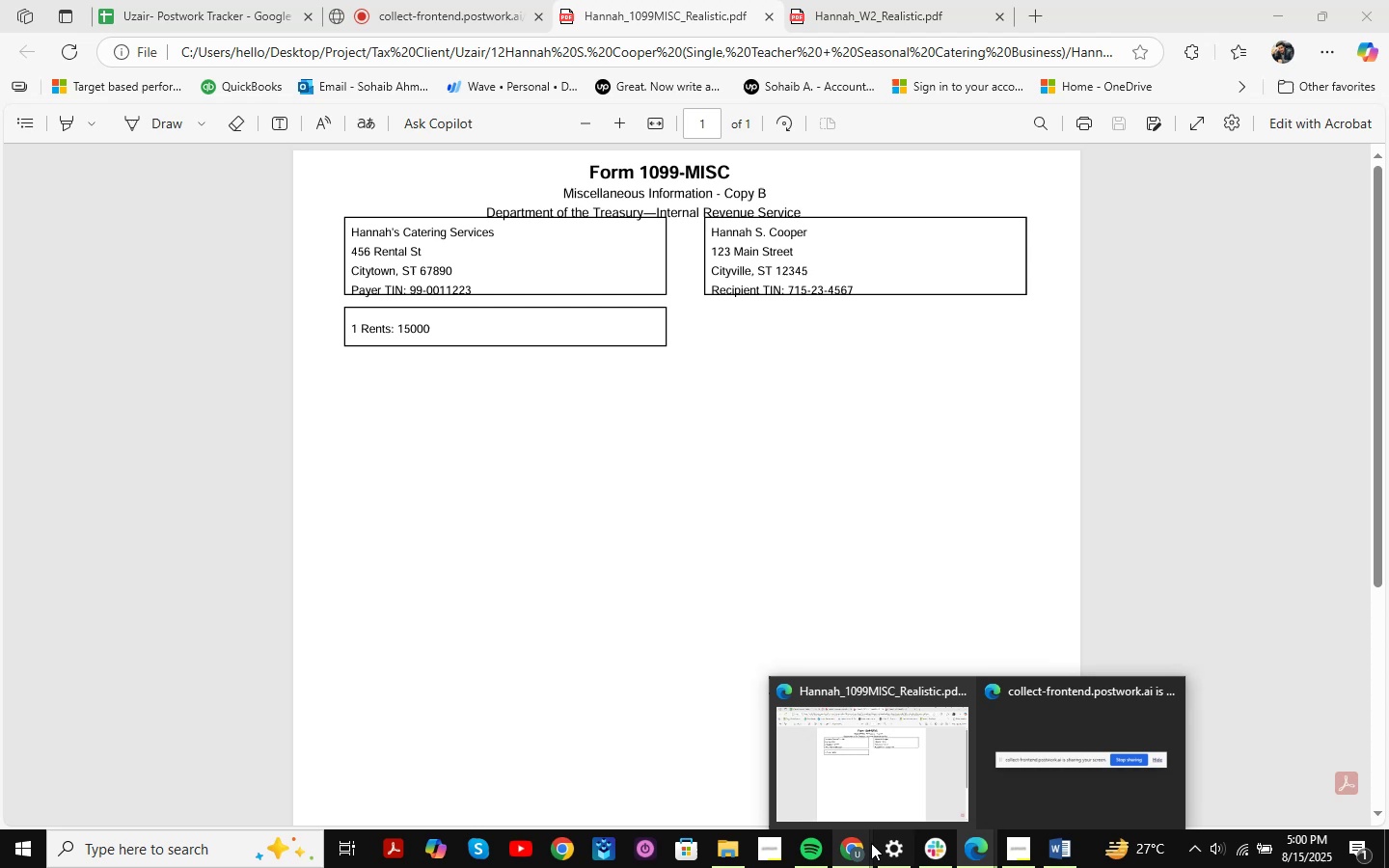 
left_click([869, 845])
 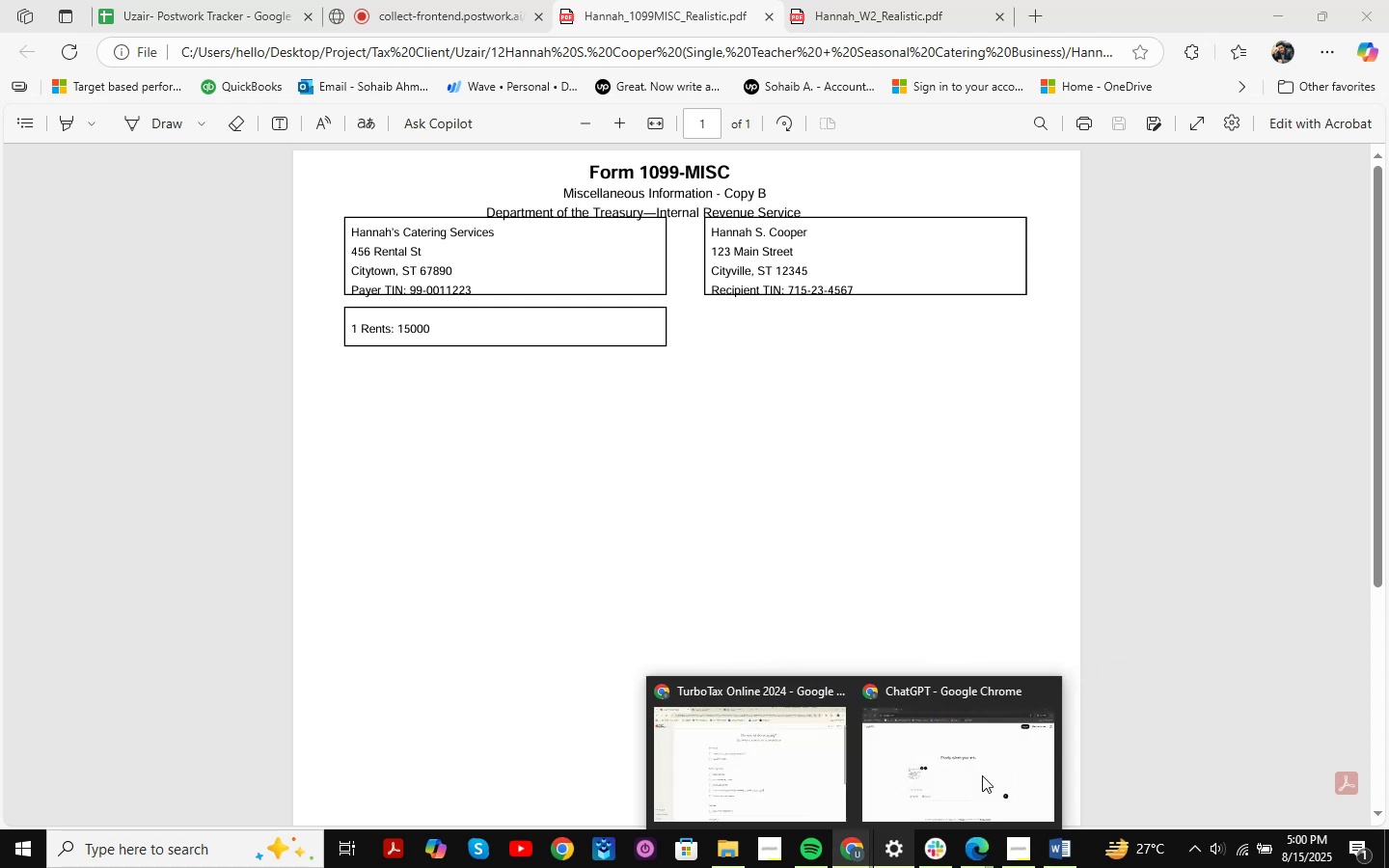 
left_click([983, 774])
 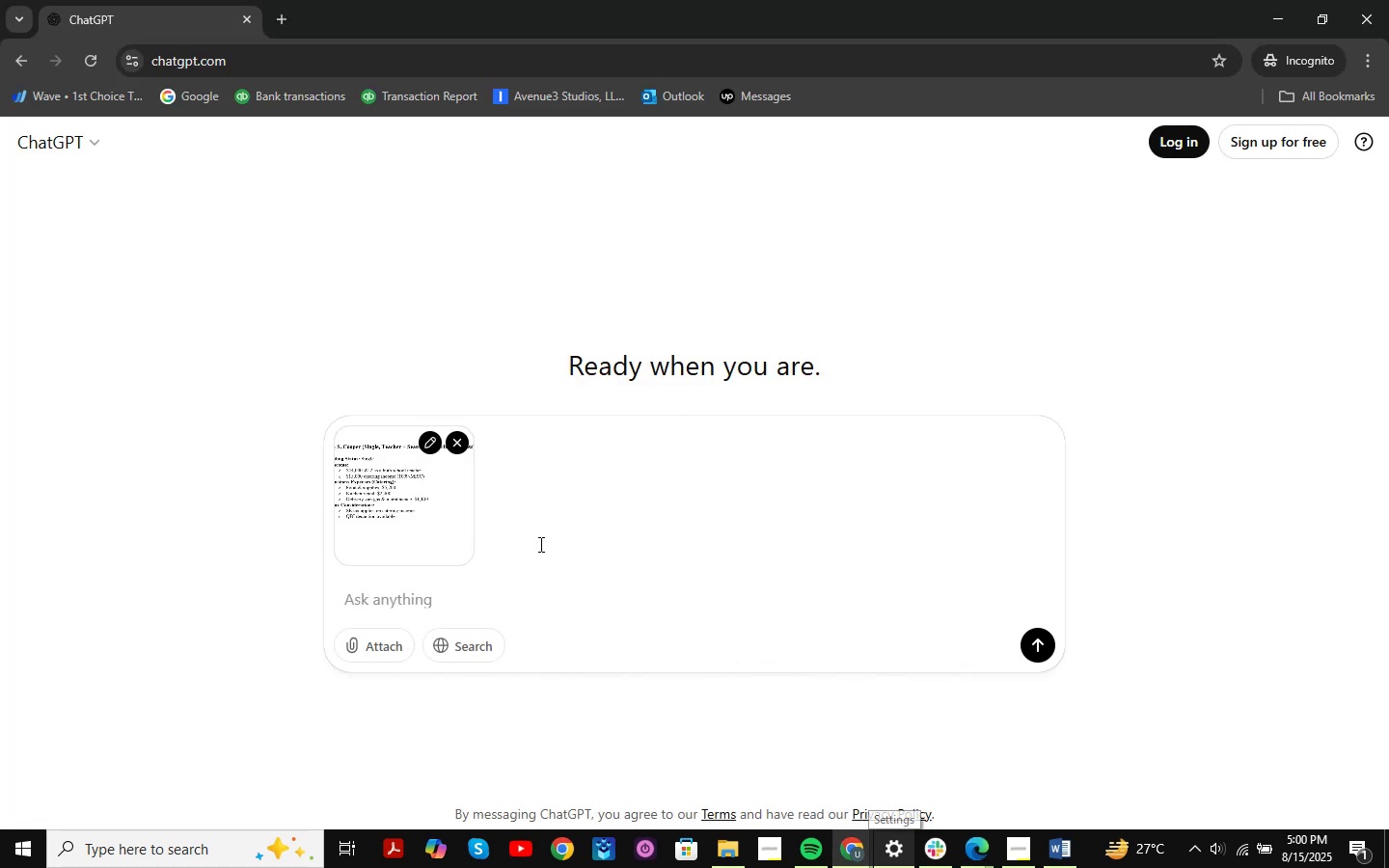 
key(Control+V)
 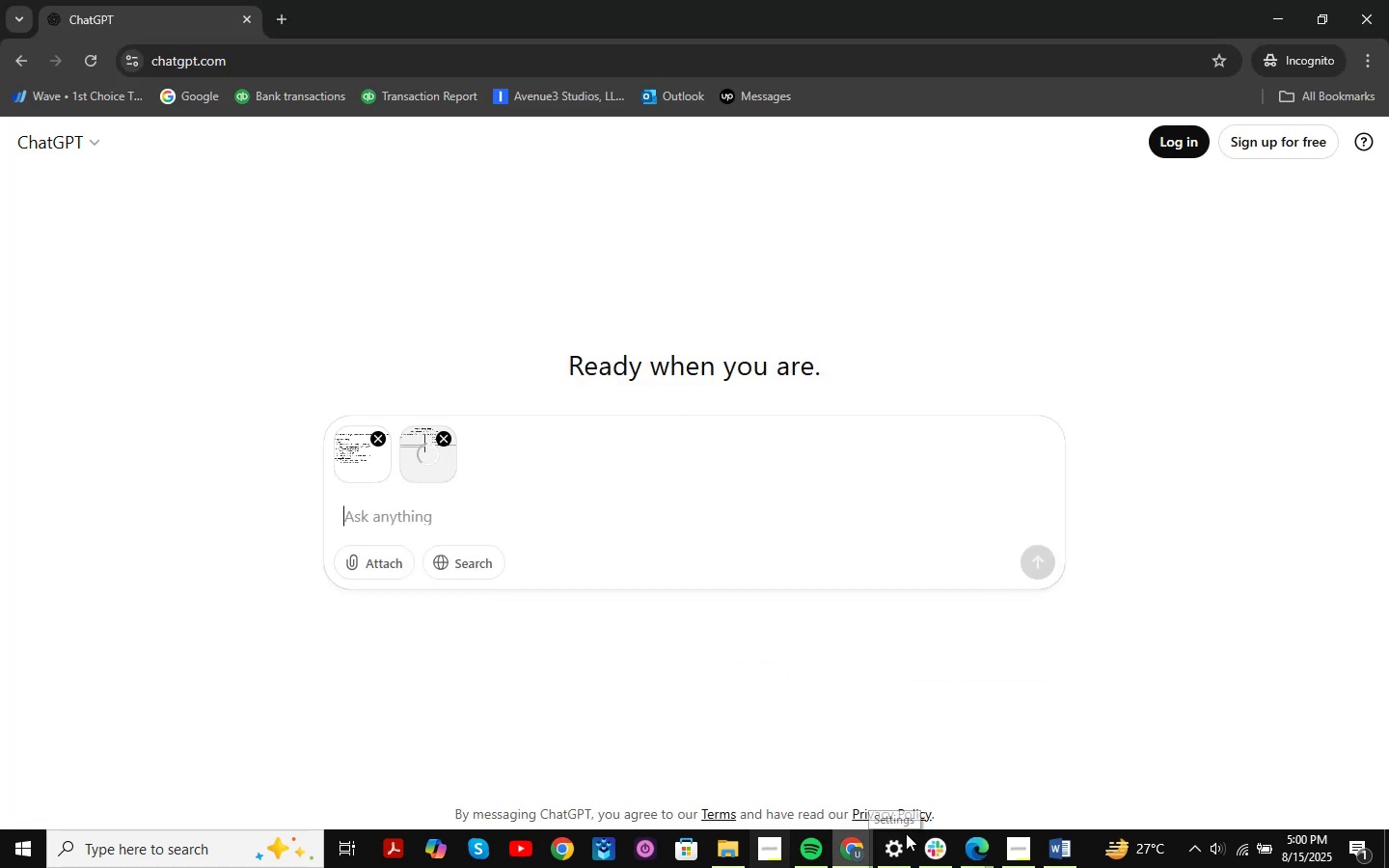 
left_click([970, 841])
 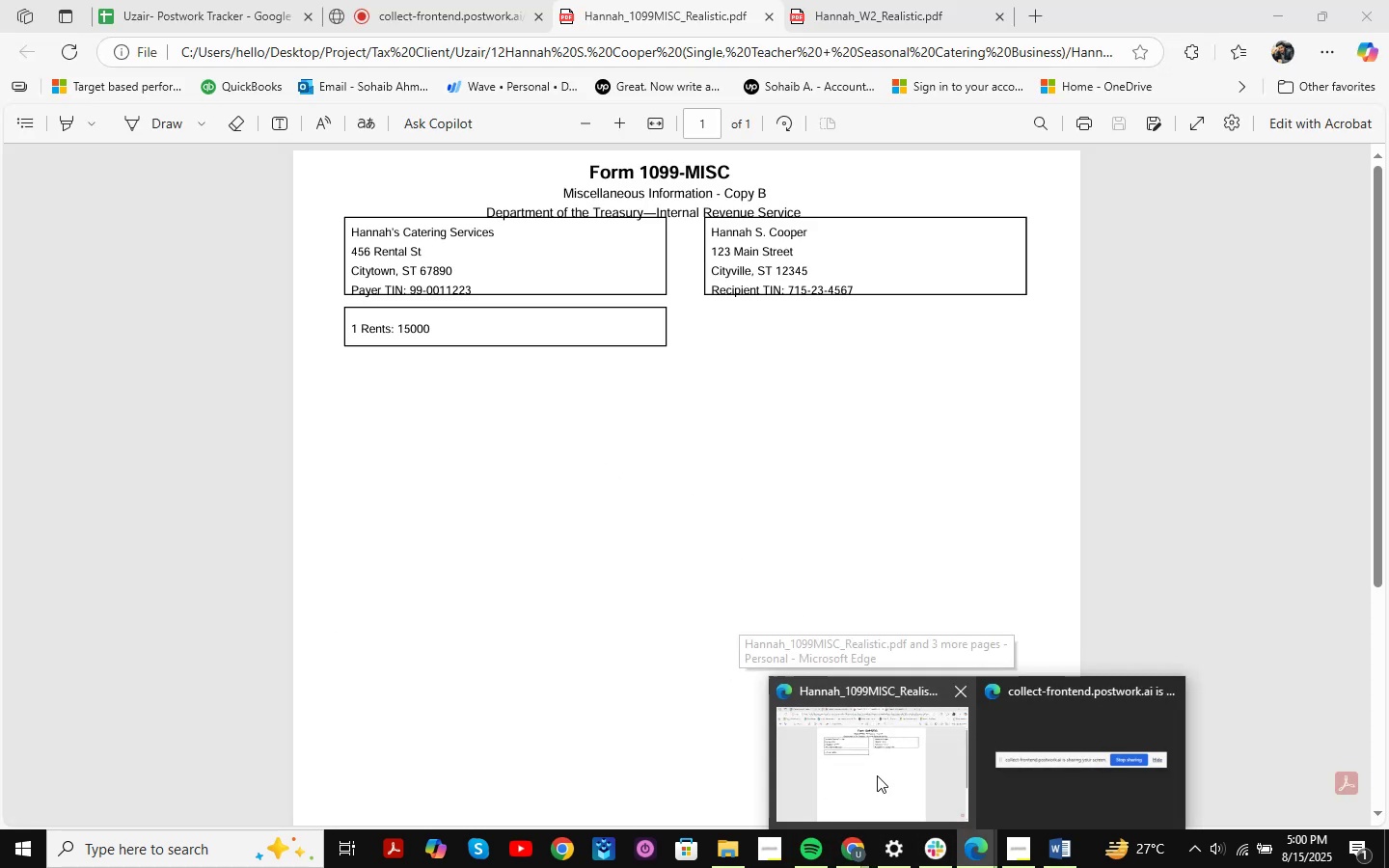 
left_click([877, 775])
 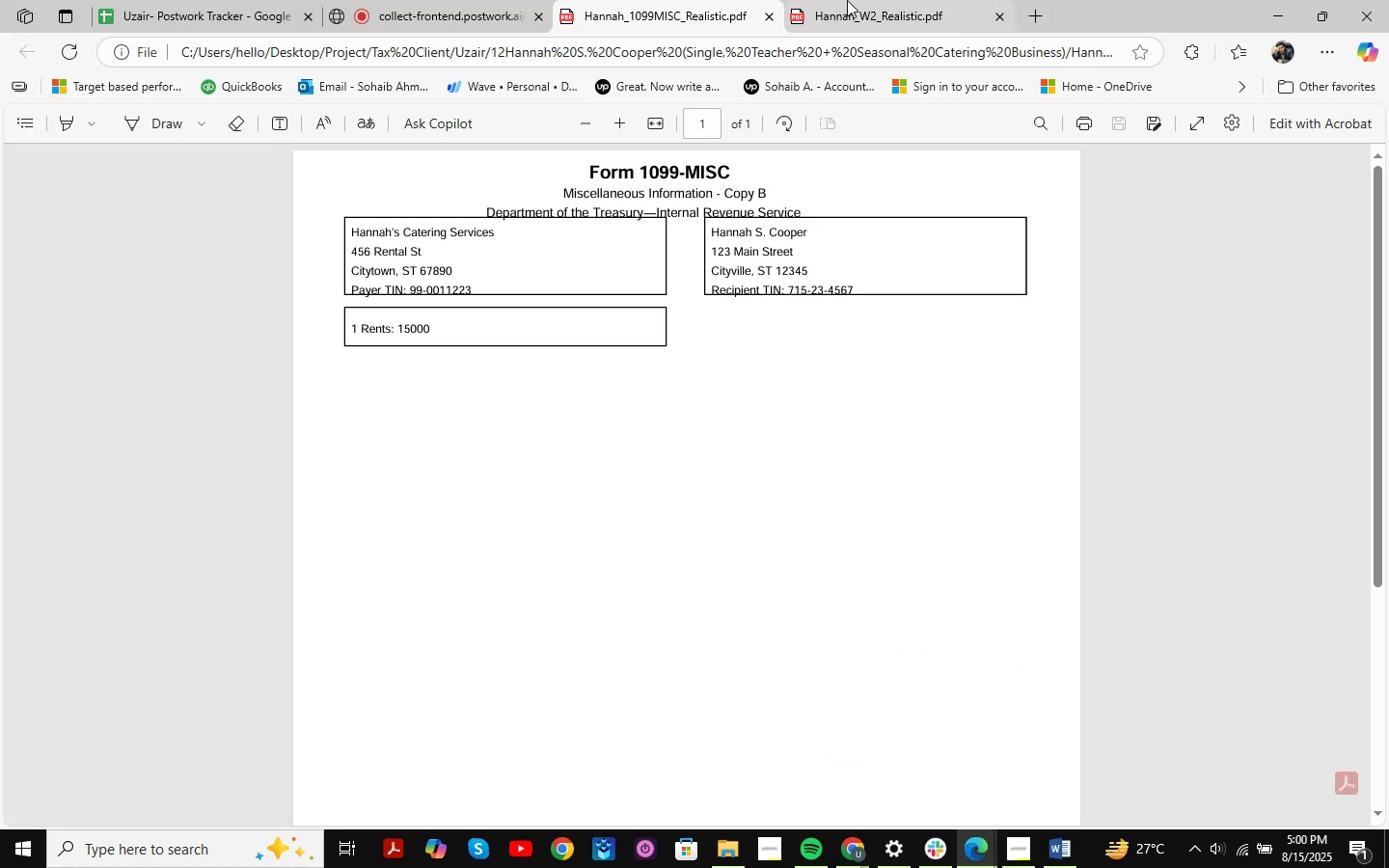 
left_click([847, 0])
 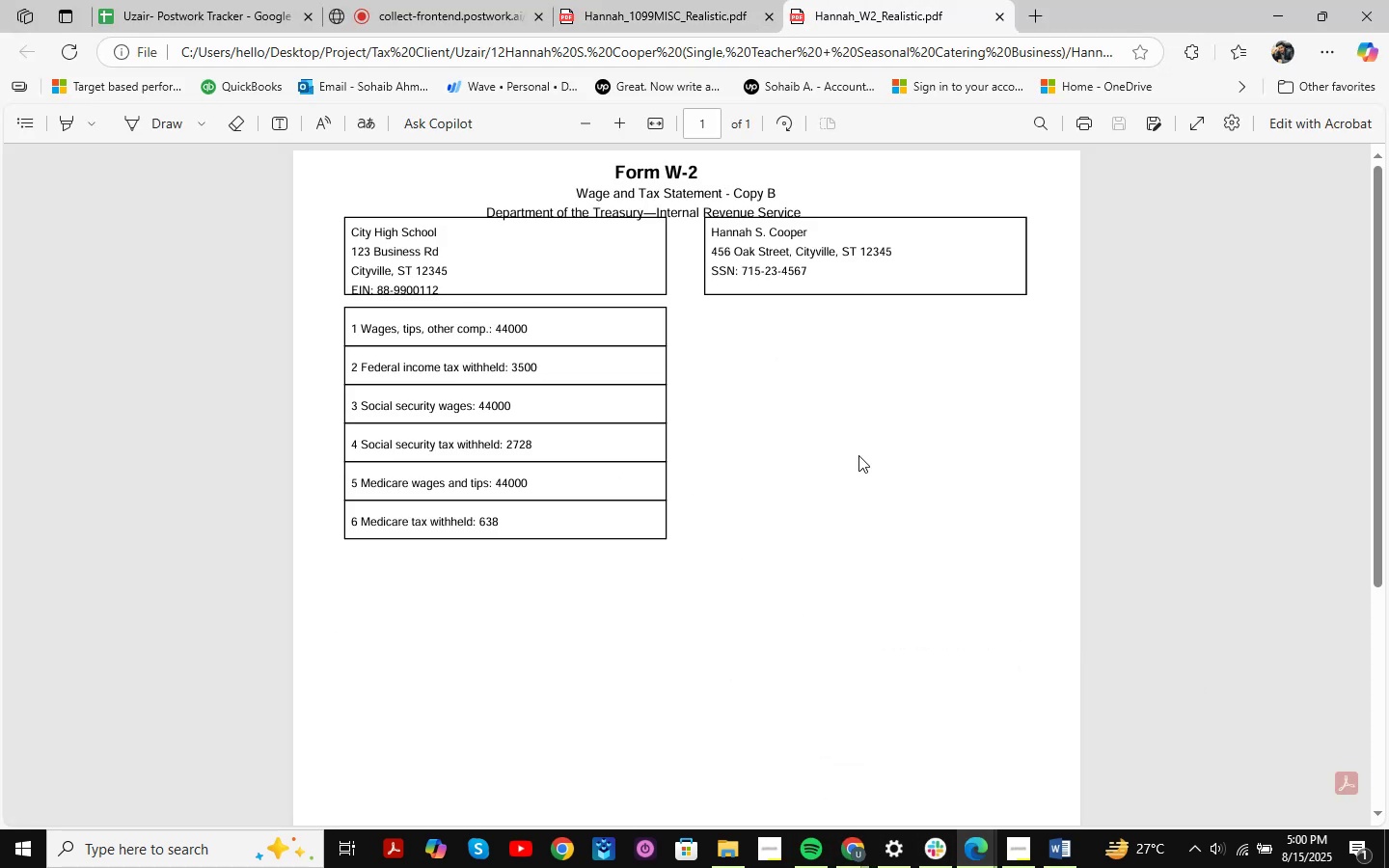 
key(Meta+MetaLeft)
 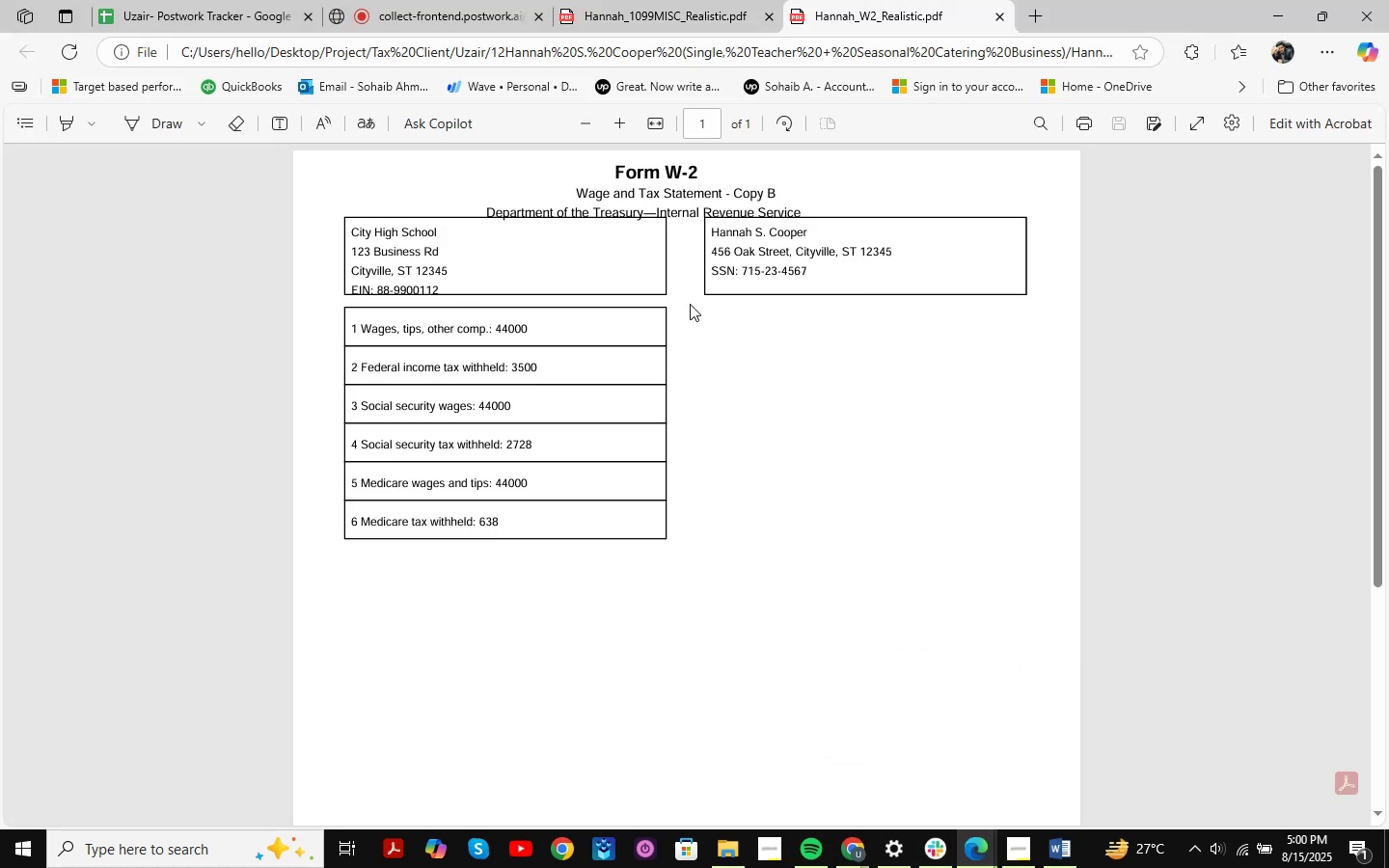 
key(Meta+Shift+ShiftLeft)
 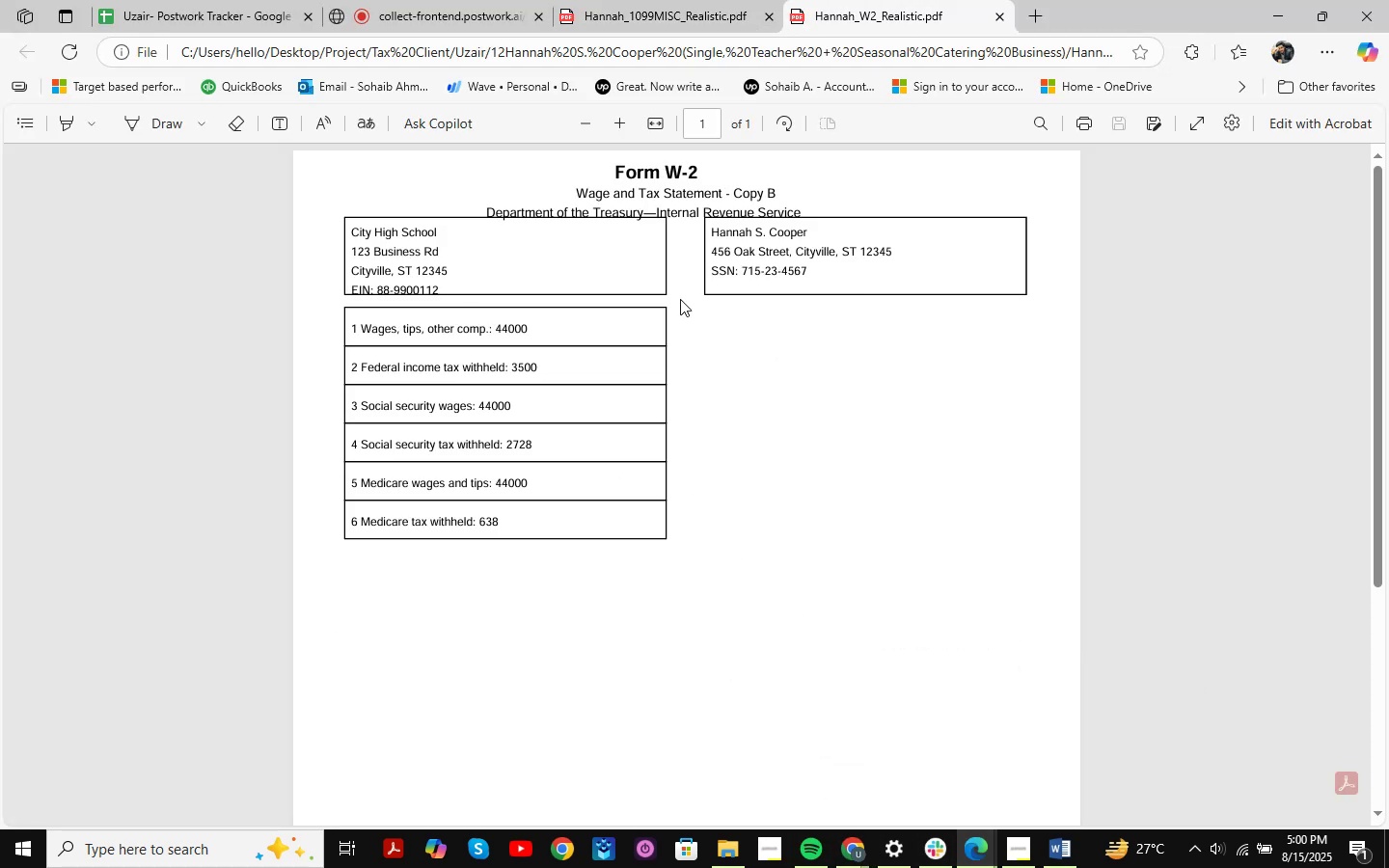 
key(Meta+Shift+S)
 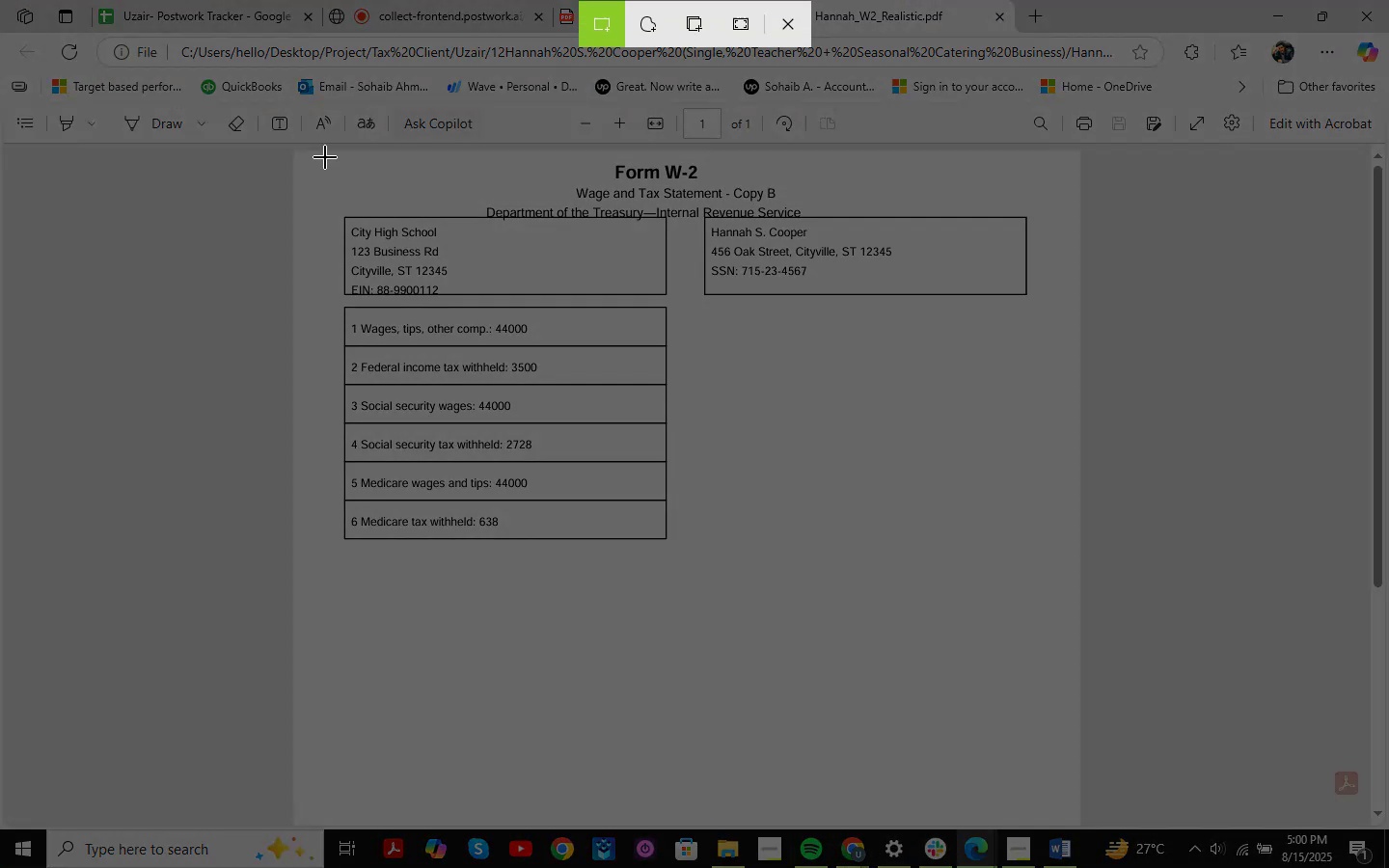 
left_click_drag(start_coordinate=[325, 157], to_coordinate=[1048, 692])
 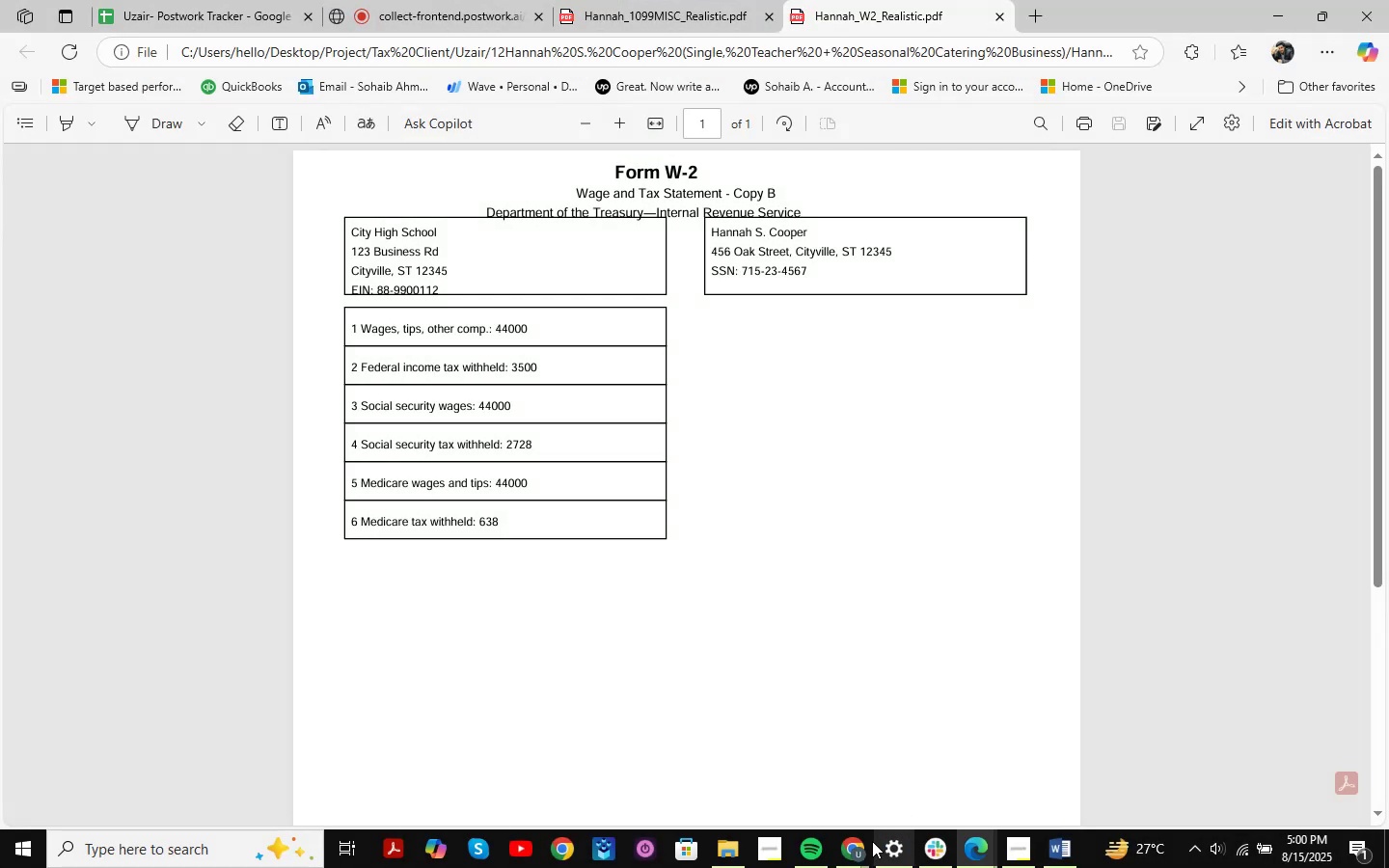 
left_click([867, 845])
 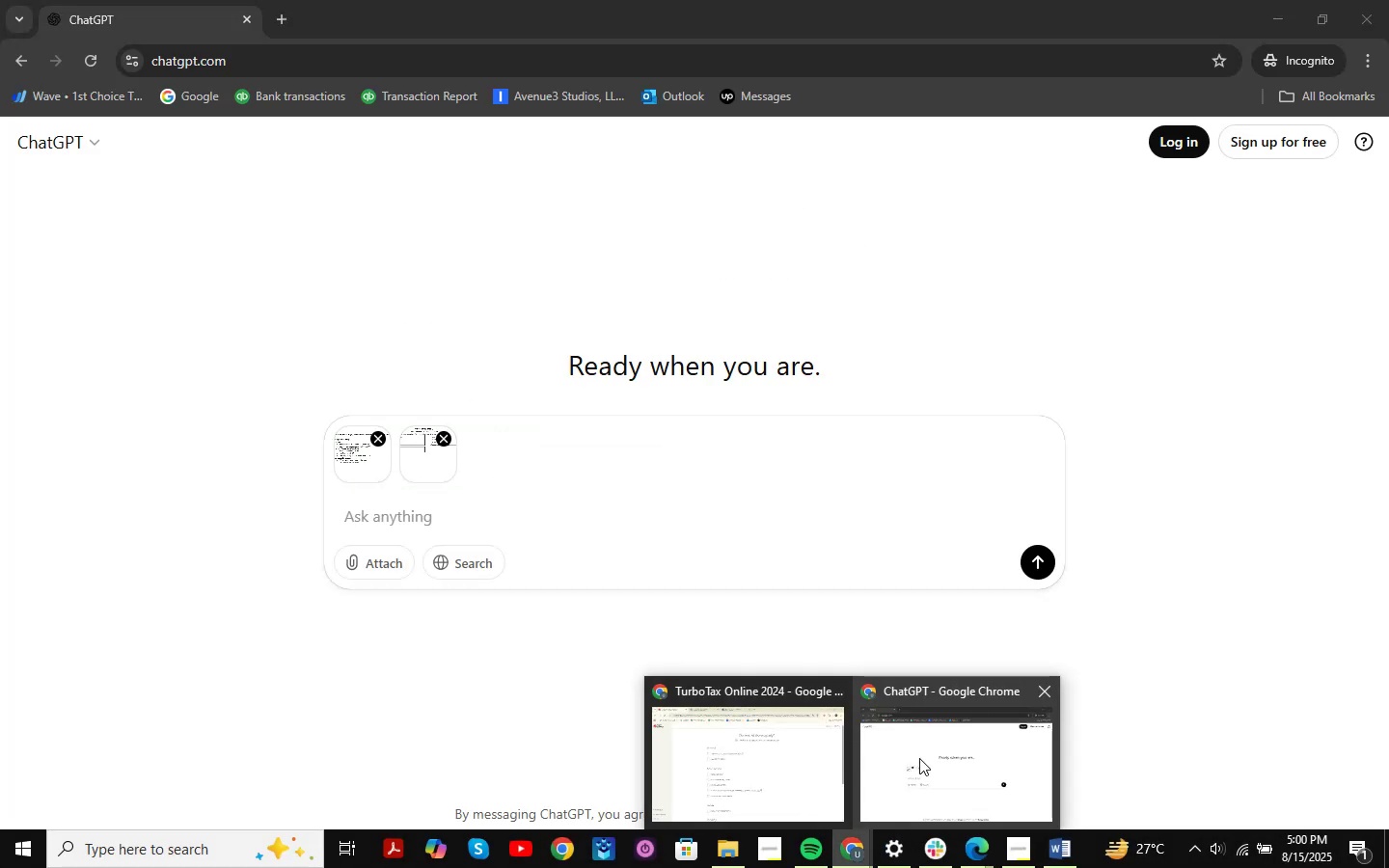 
left_click([919, 758])
 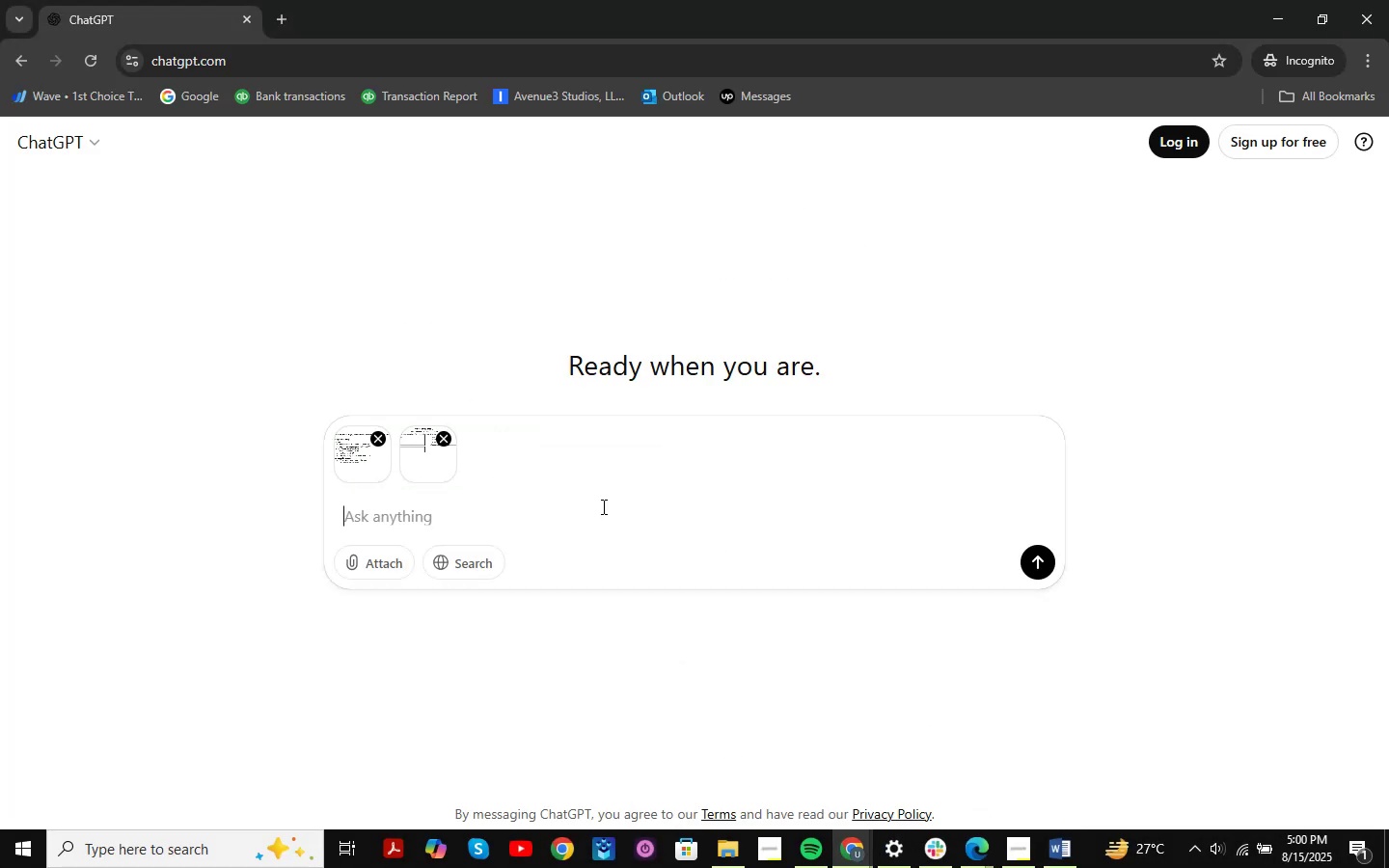 
key(Control+V)
 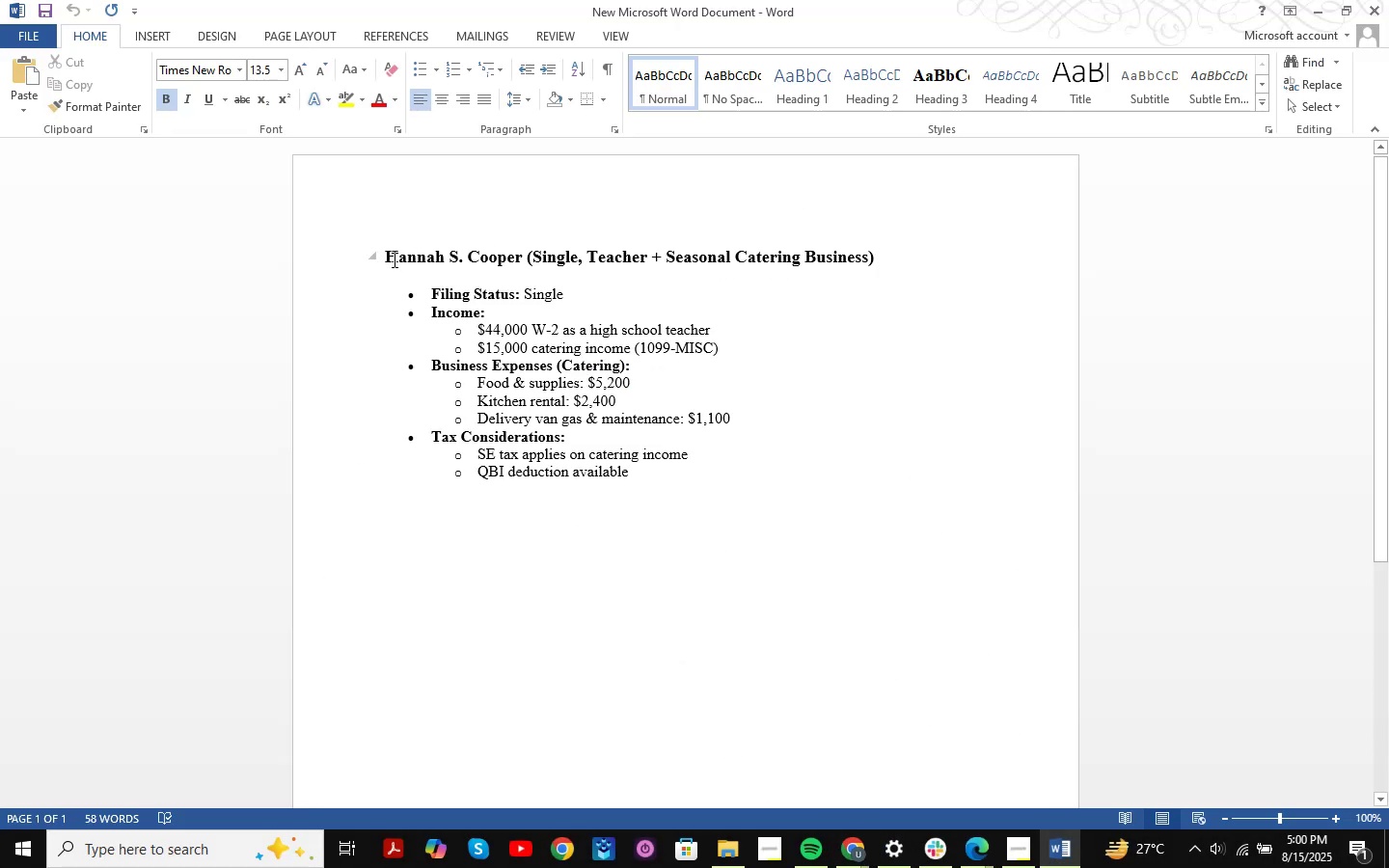 
left_click_drag(start_coordinate=[385, 256], to_coordinate=[892, 516])
 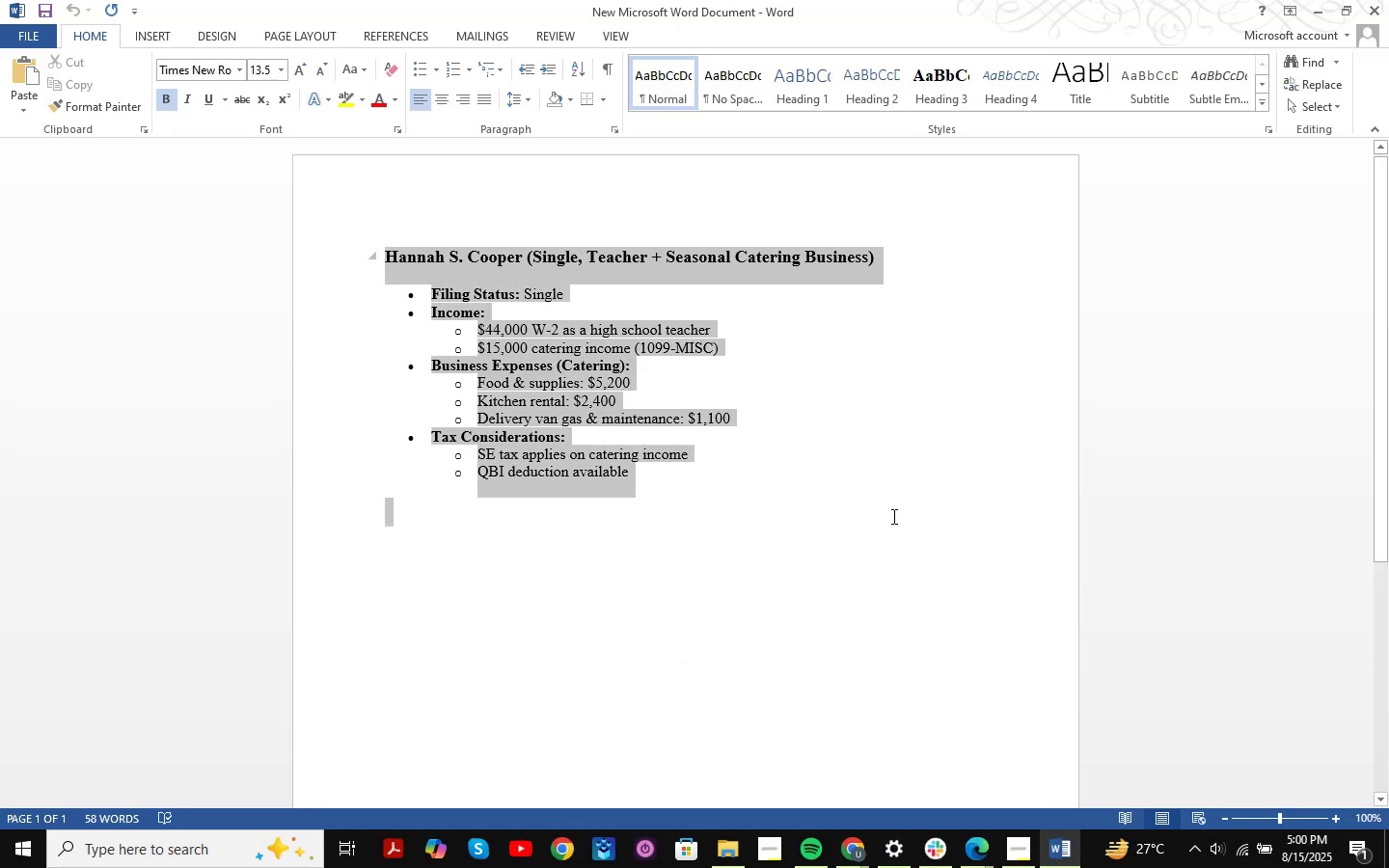 
hold_key(key=ControlLeft, duration=0.3)
 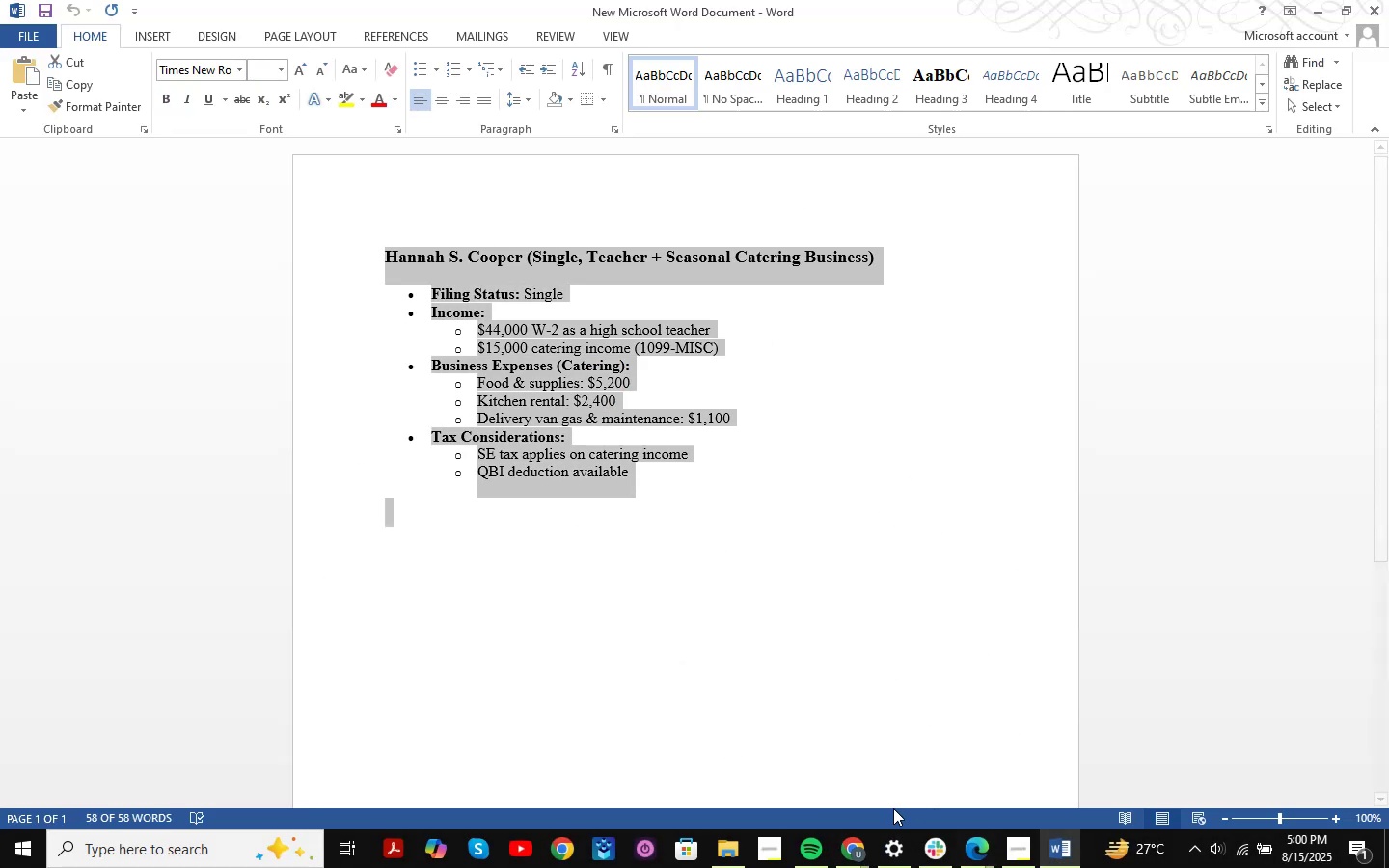 
left_click([844, 847])
 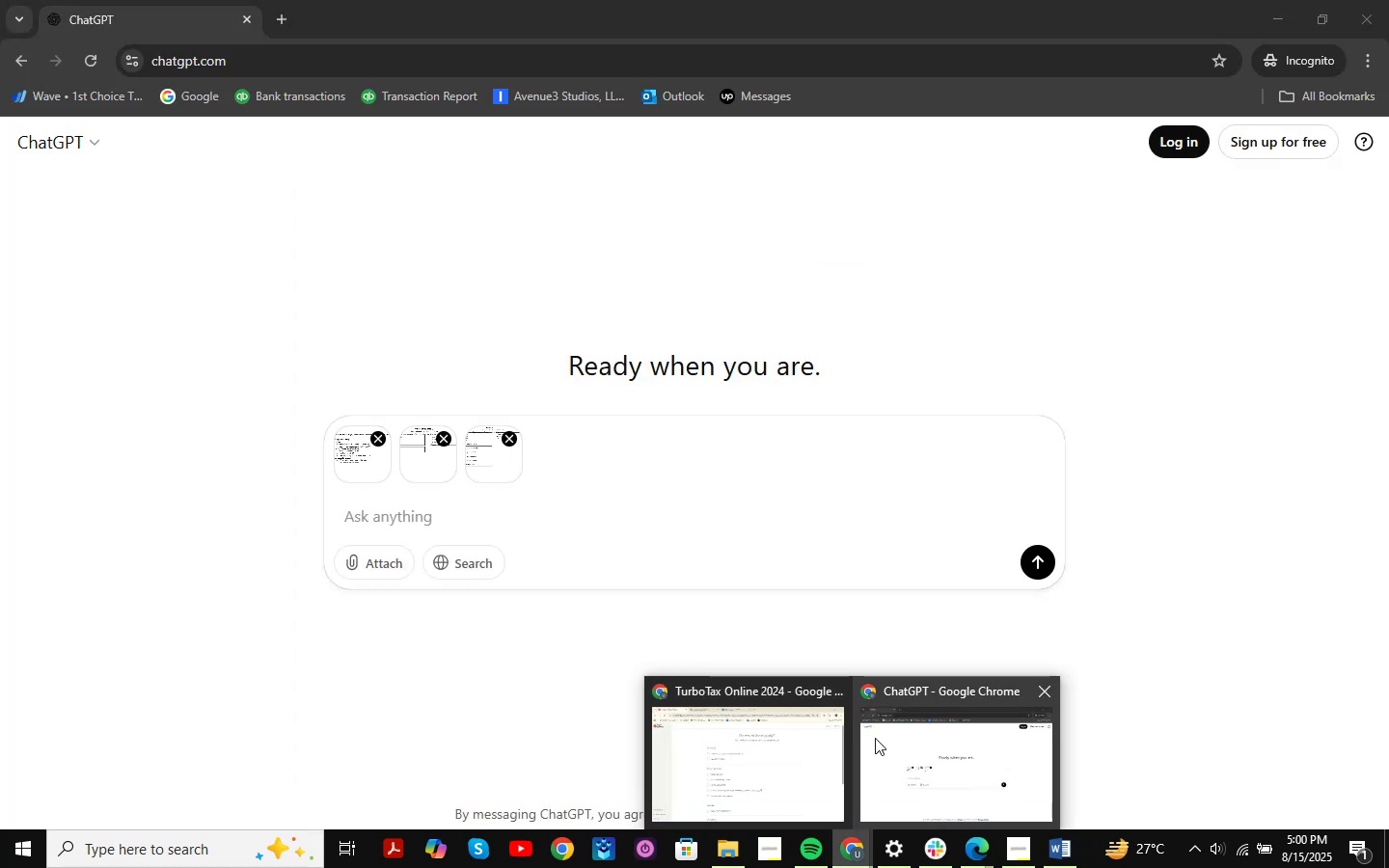 
left_click([878, 737])
 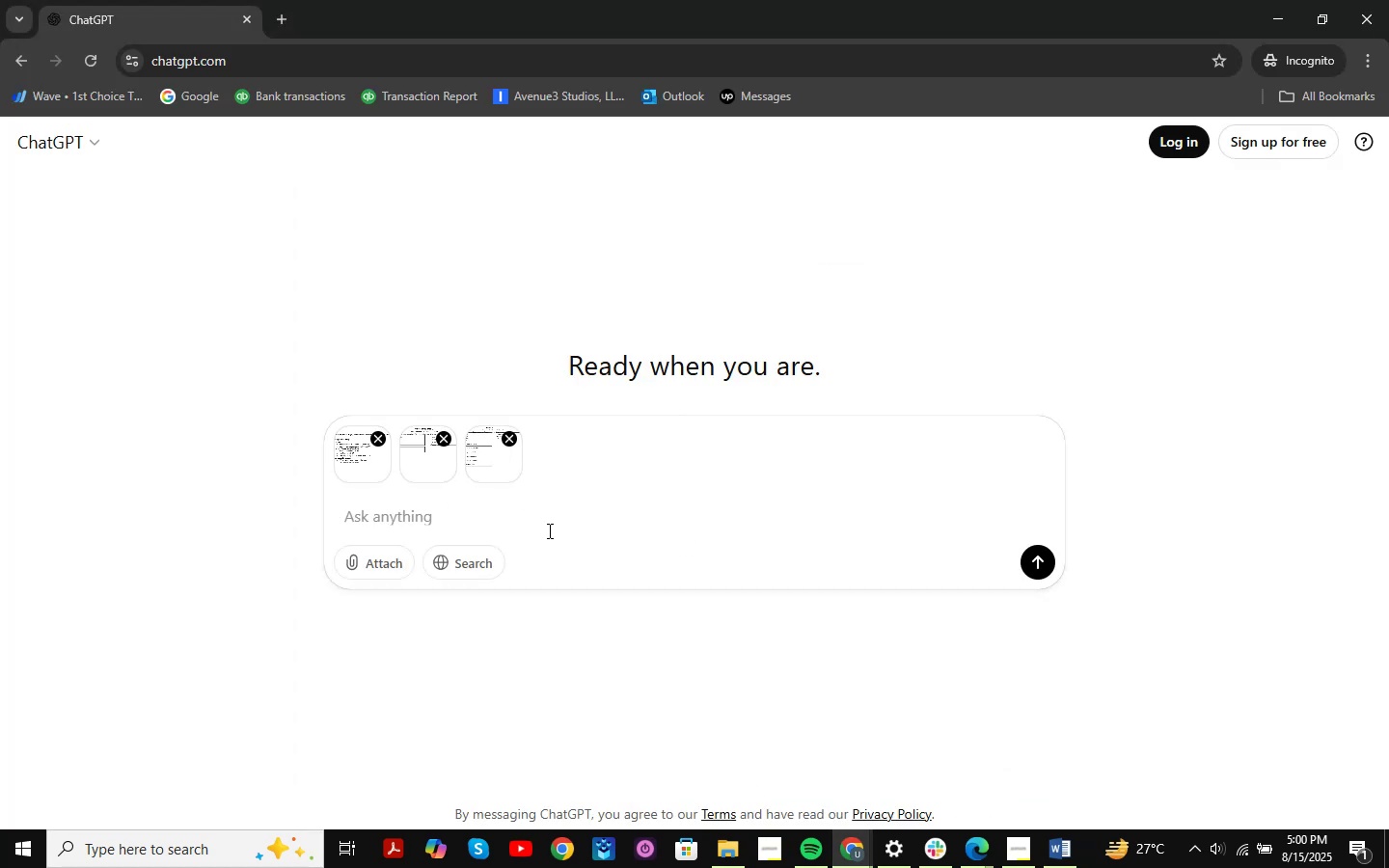 
left_click([337, 523])
 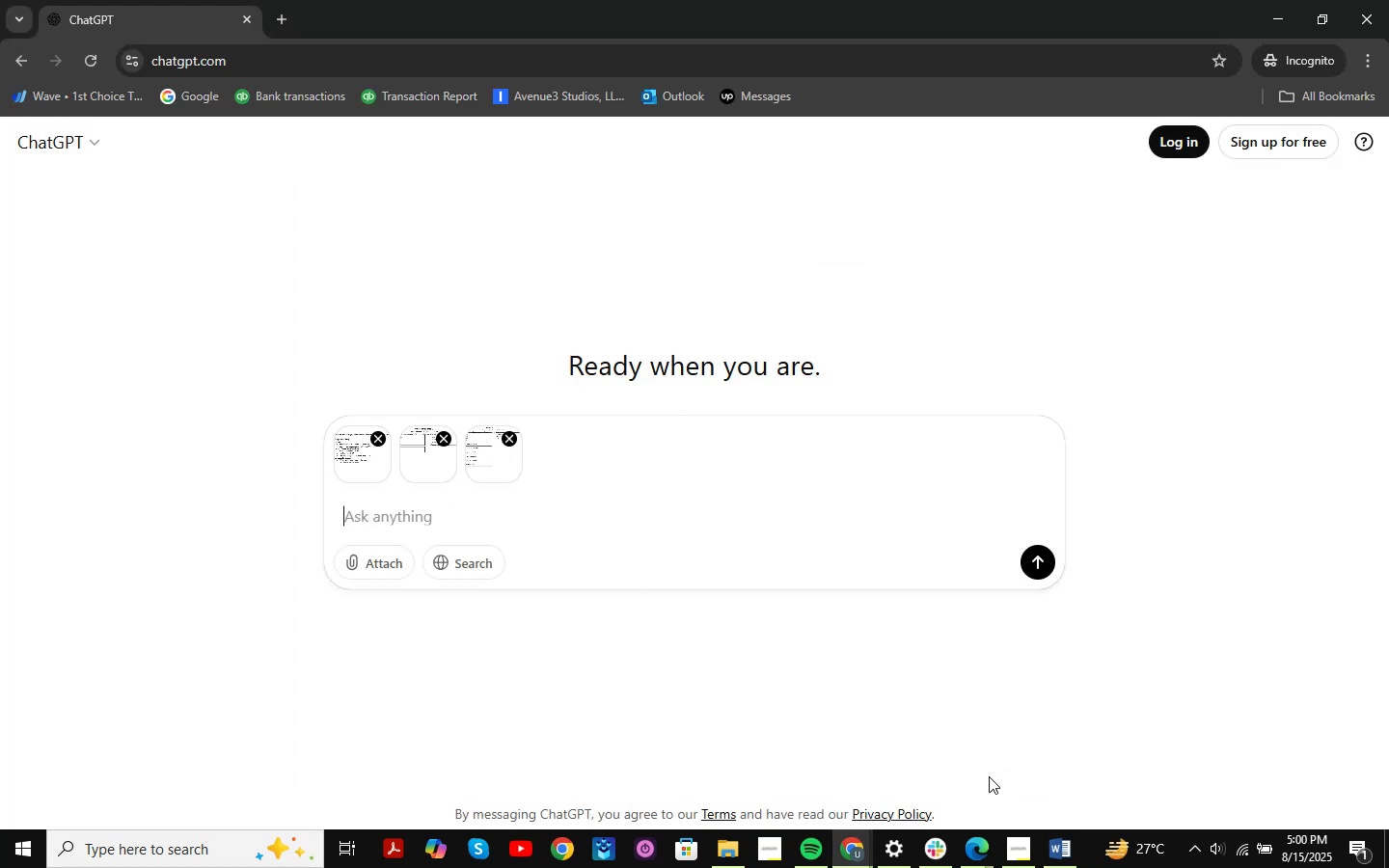 
left_click([1067, 867])
 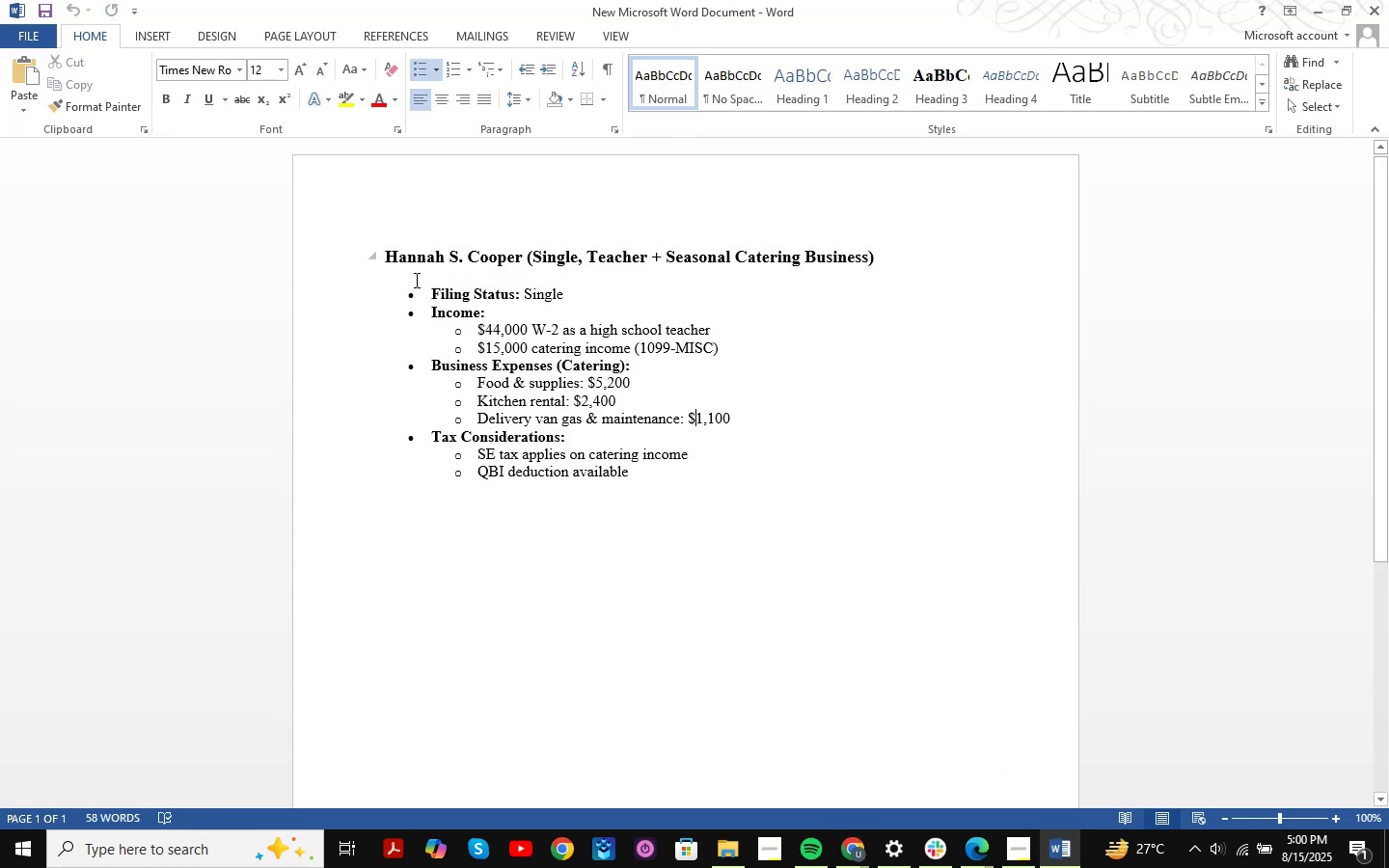 
left_click_drag(start_coordinate=[387, 256], to_coordinate=[776, 483])
 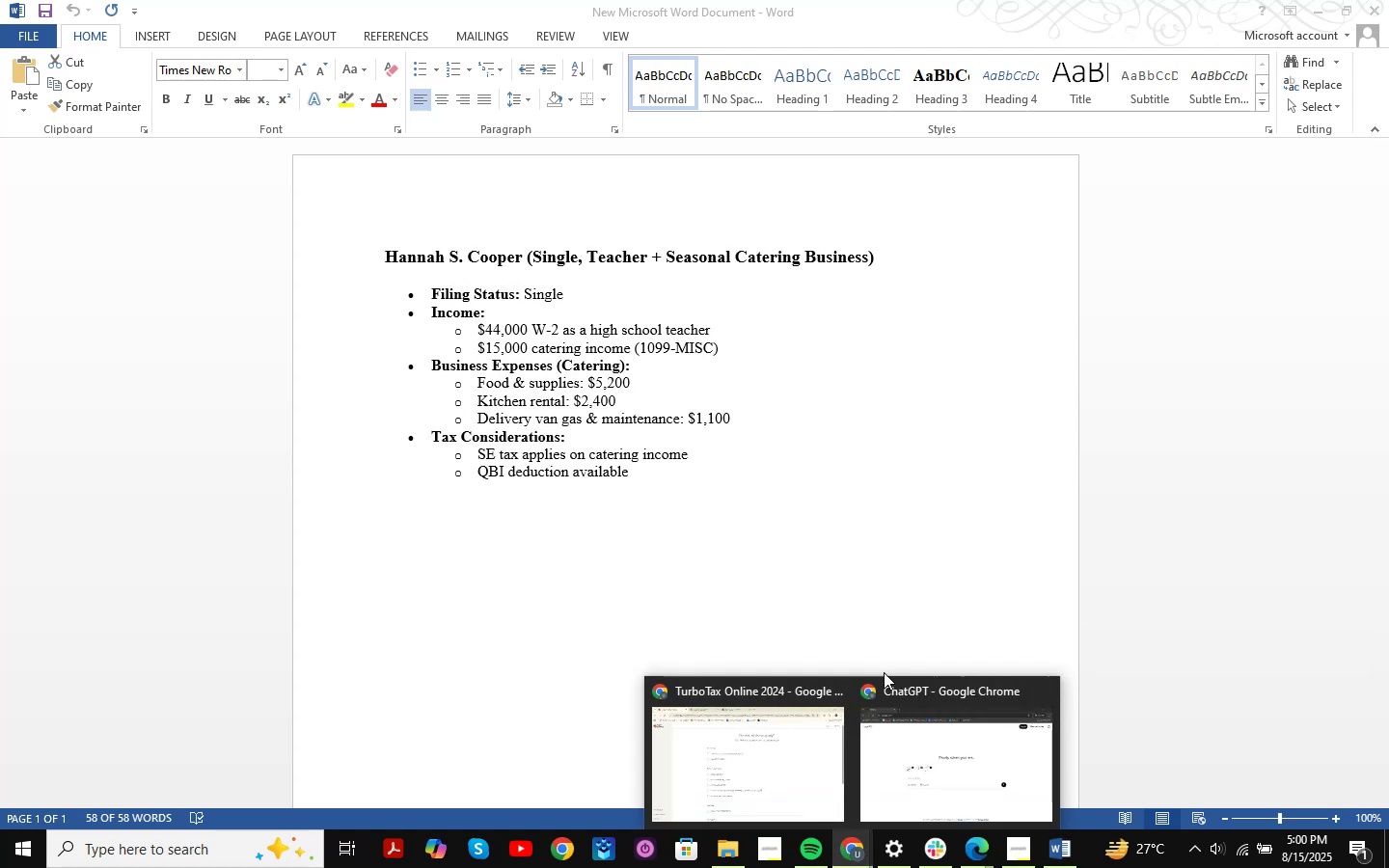 
left_click([933, 707])
 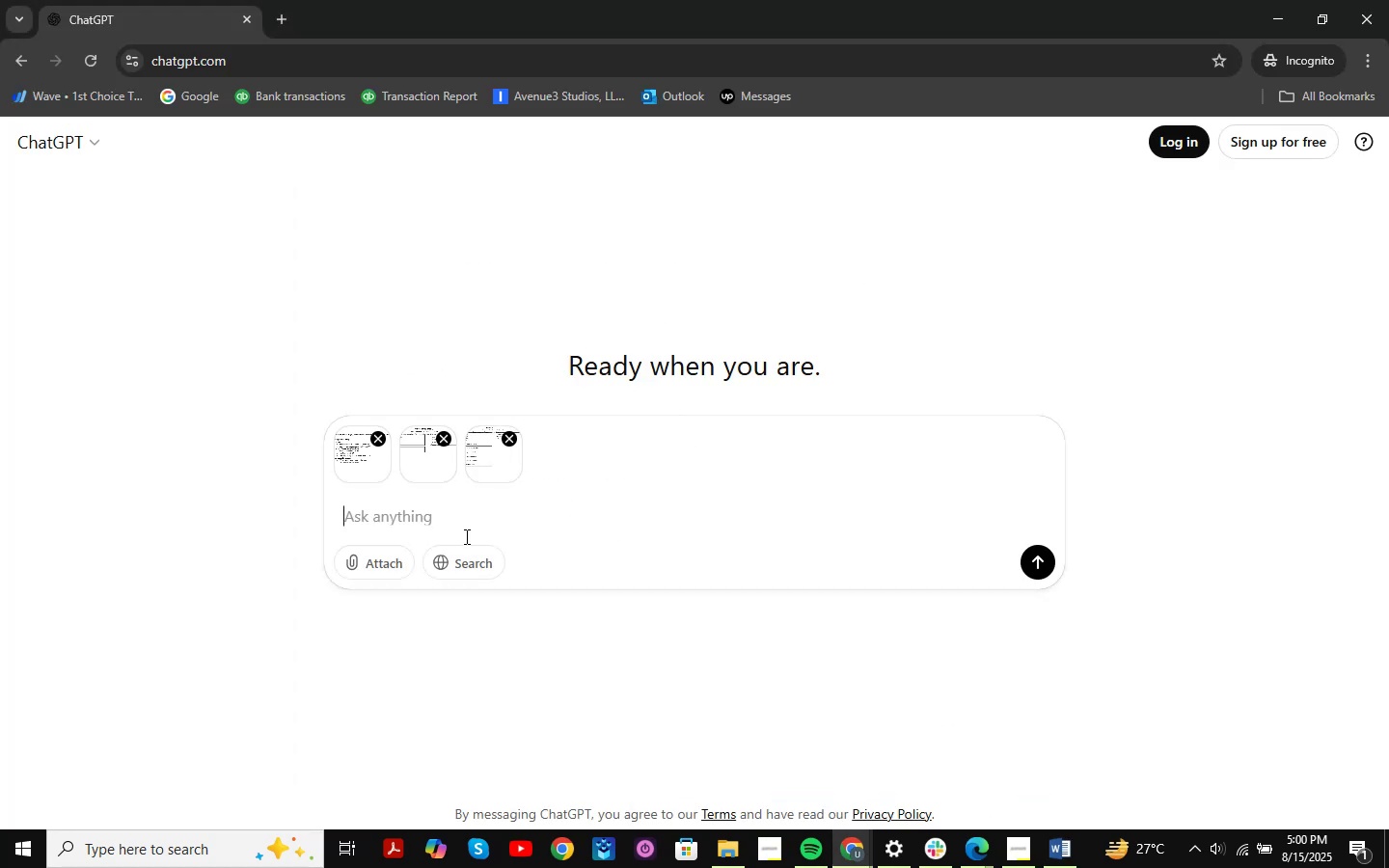 
key(Control+V)
 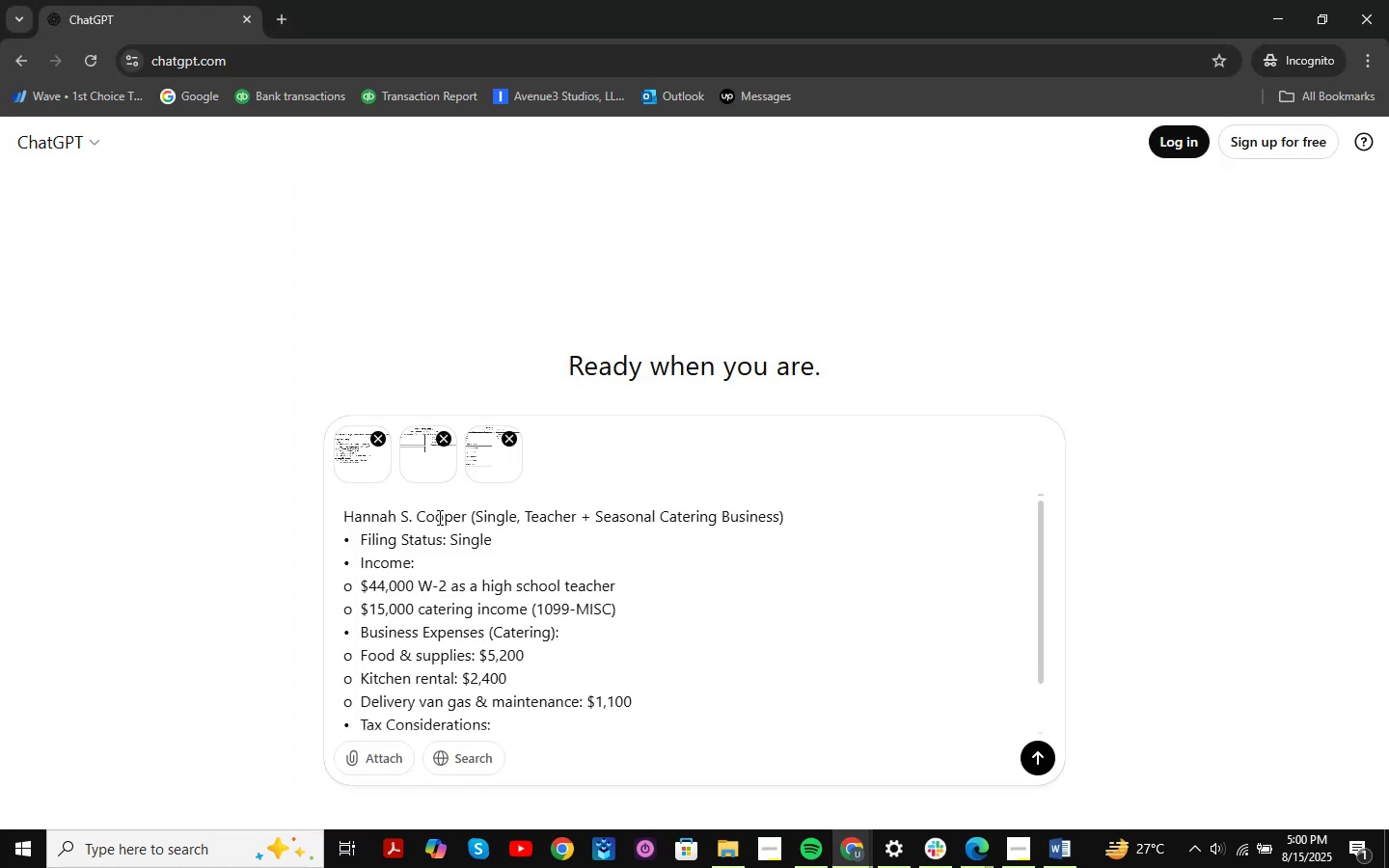 
left_click([433, 517])
 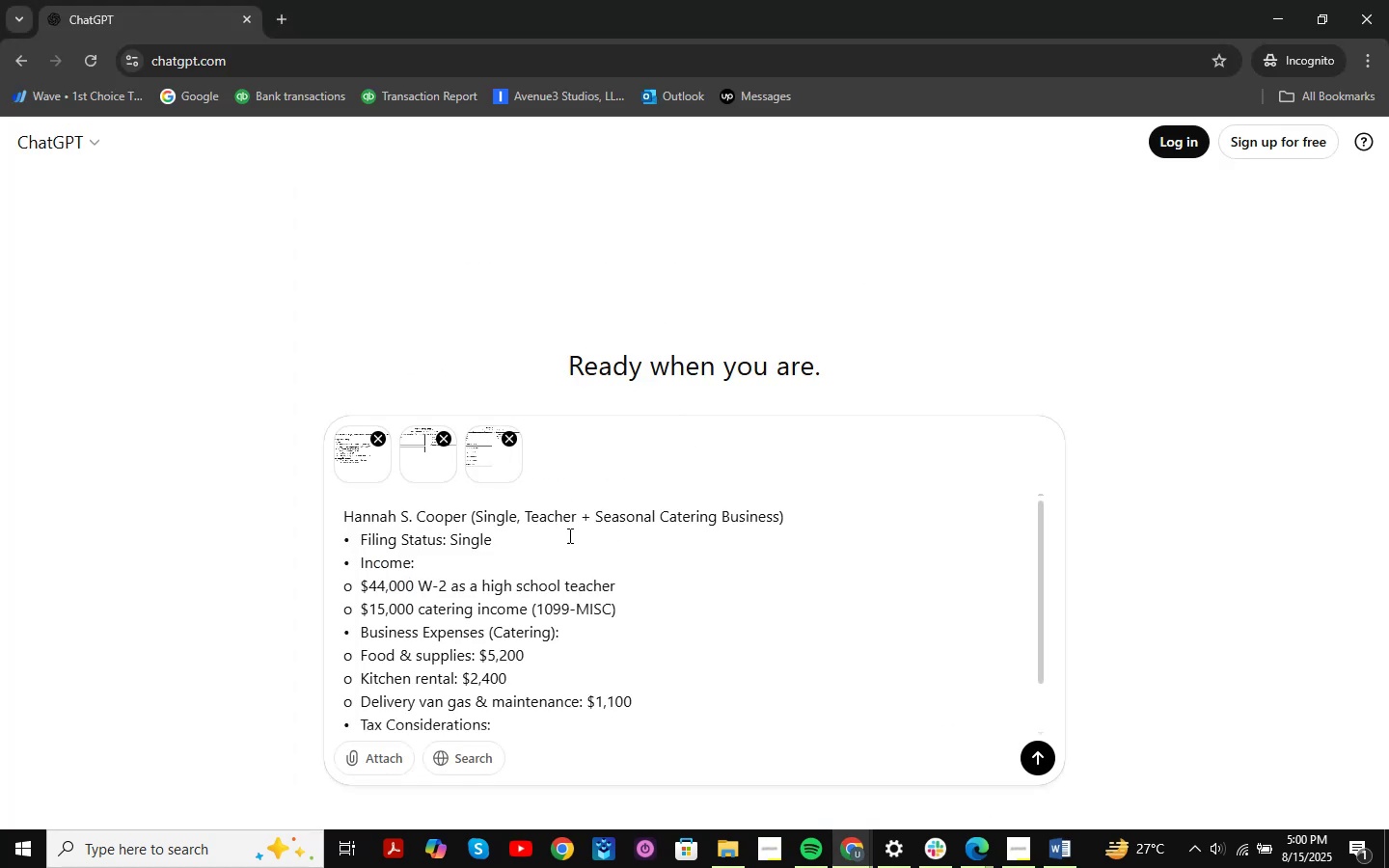 
scroll: coordinate [593, 537], scroll_direction: down, amount: 7.0
 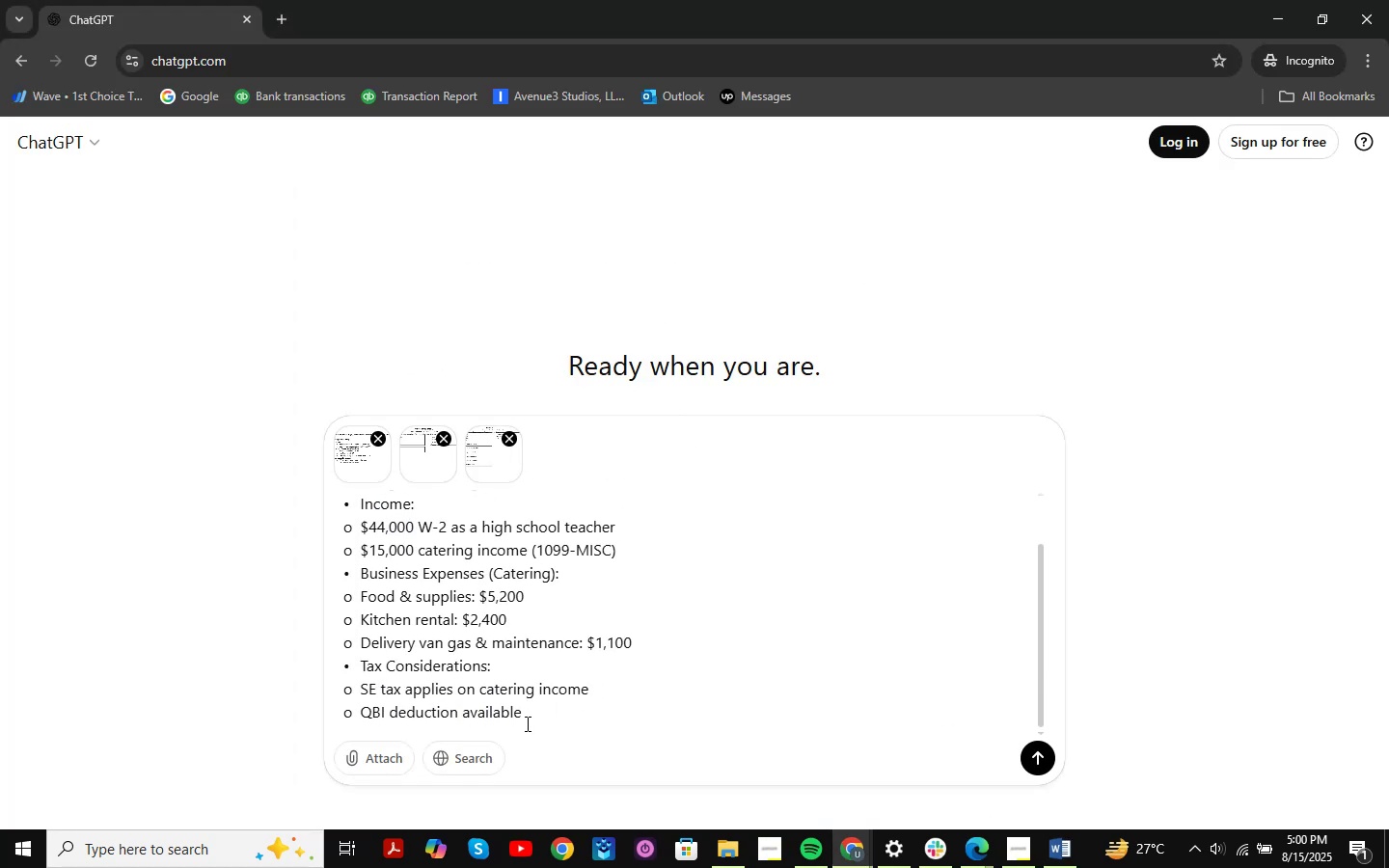 
left_click([526, 723])
 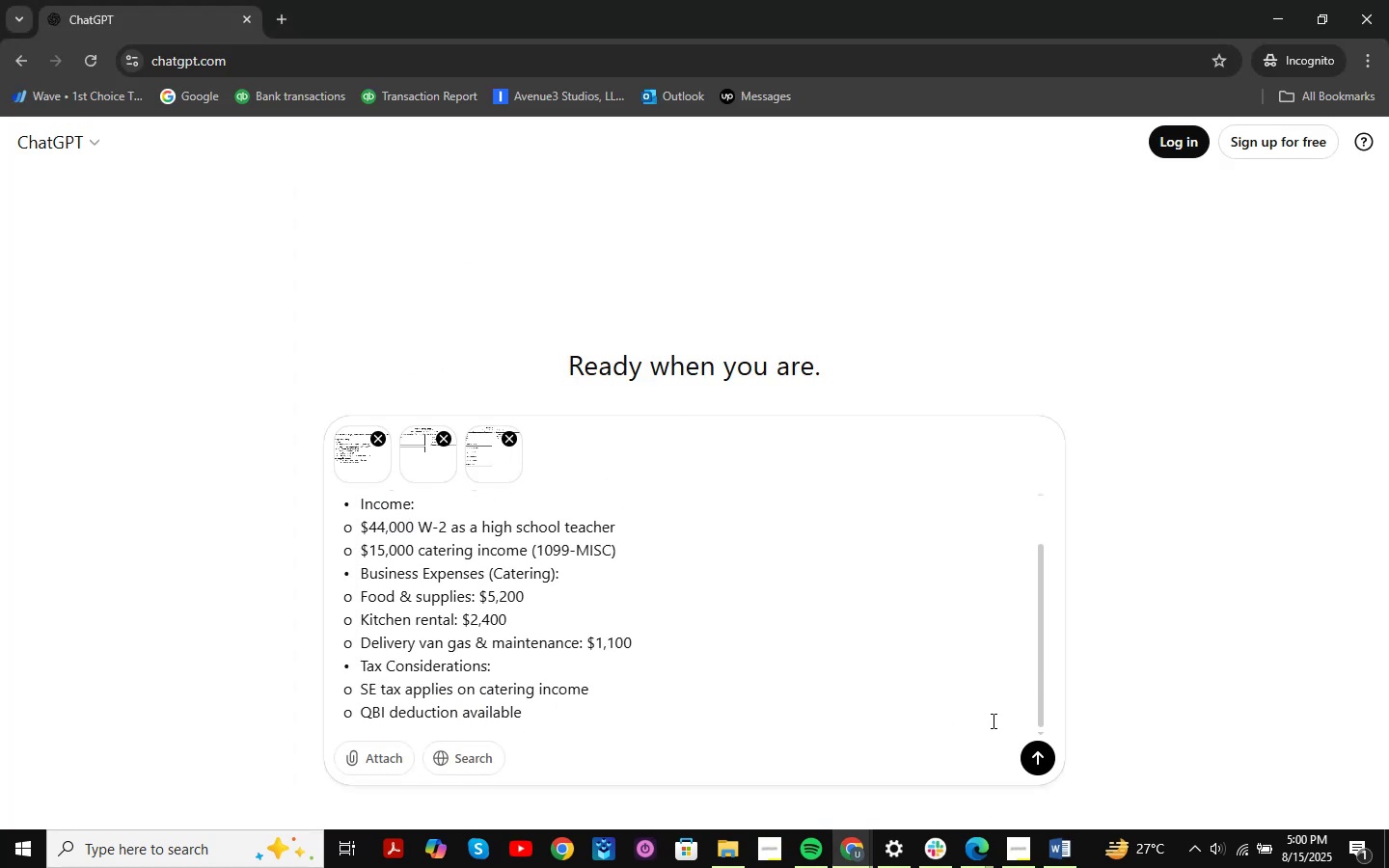 
key(Shift+ShiftRight)
 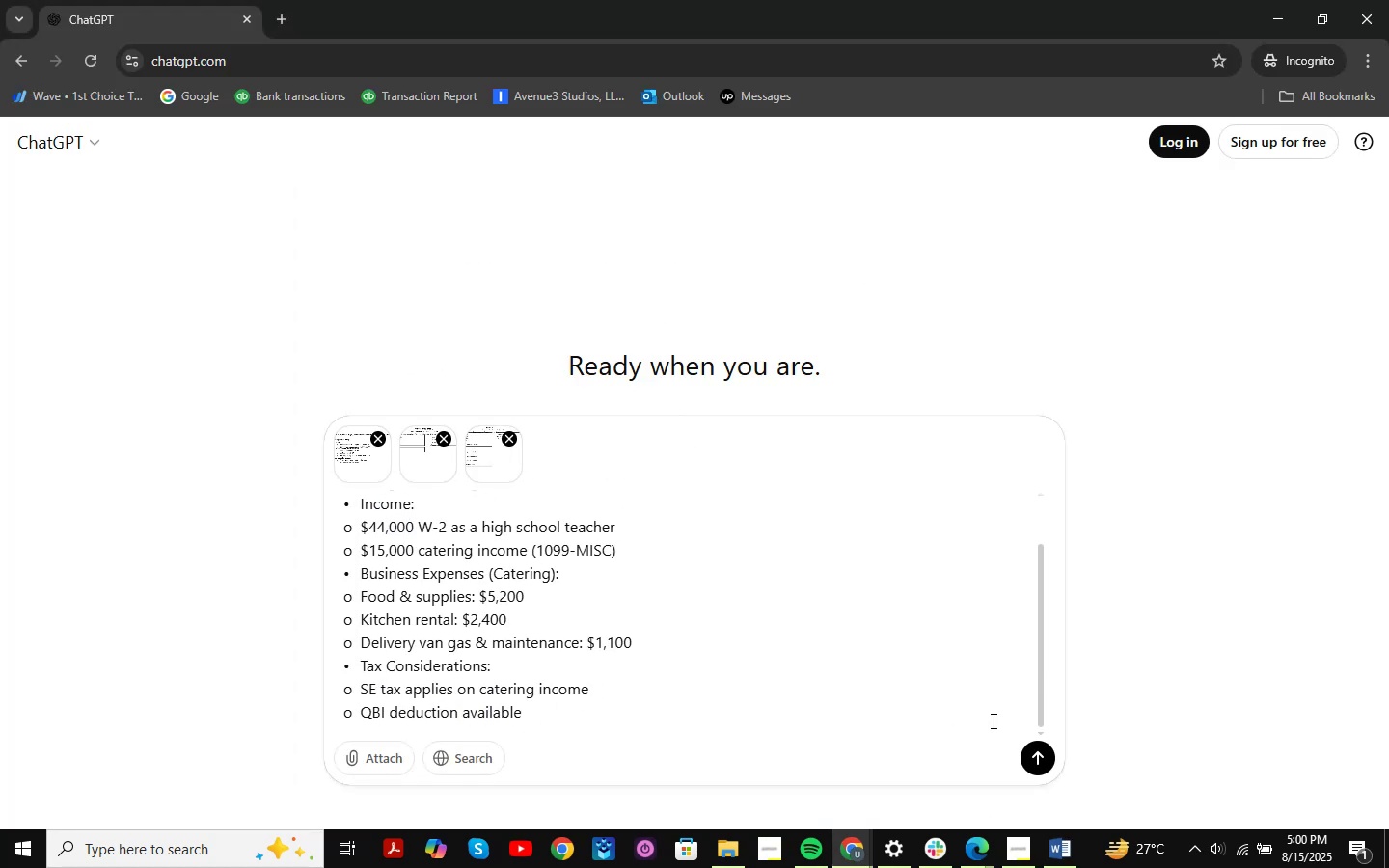 
key(Shift+ShiftRight)
 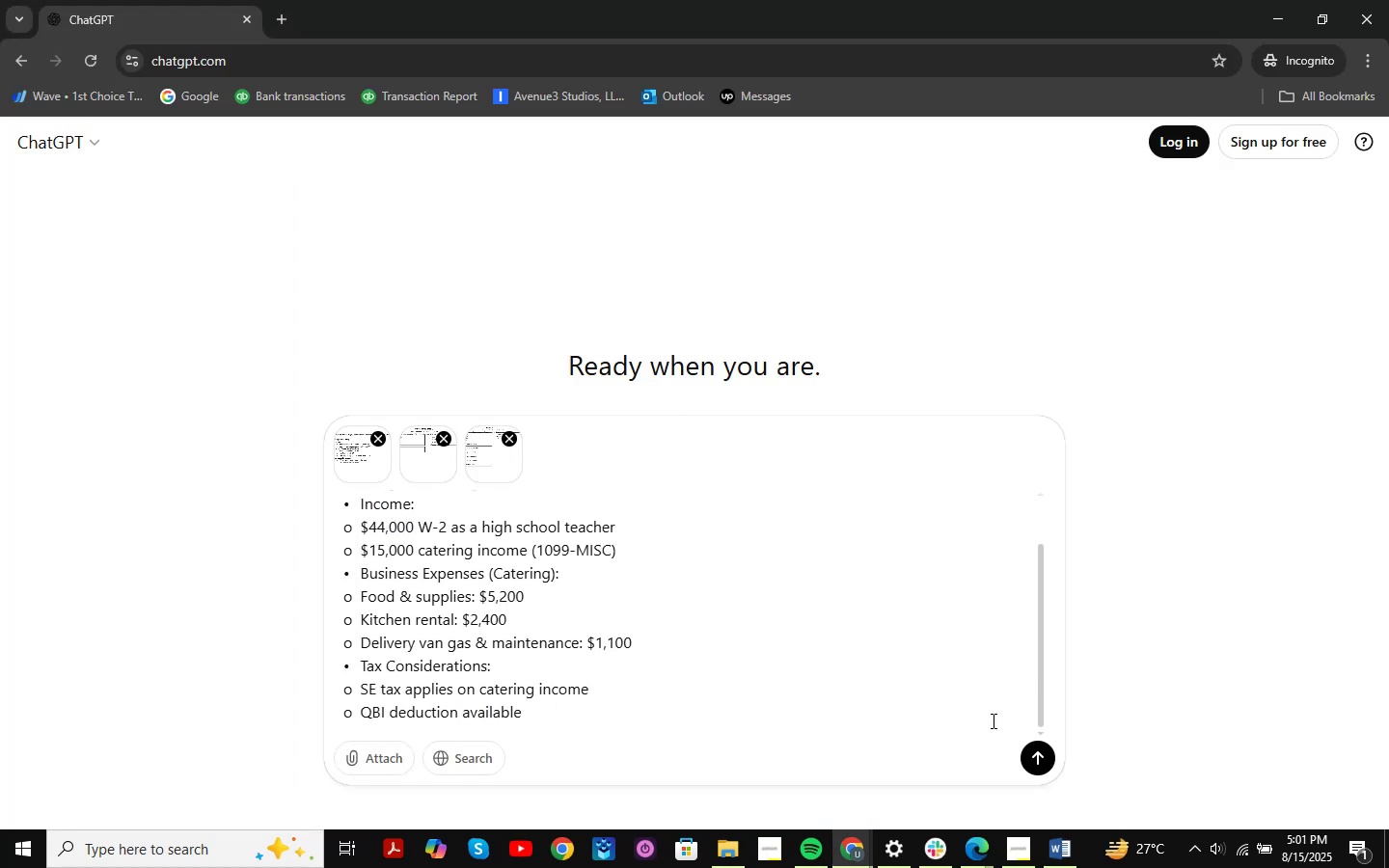 
key(Shift+Enter)
 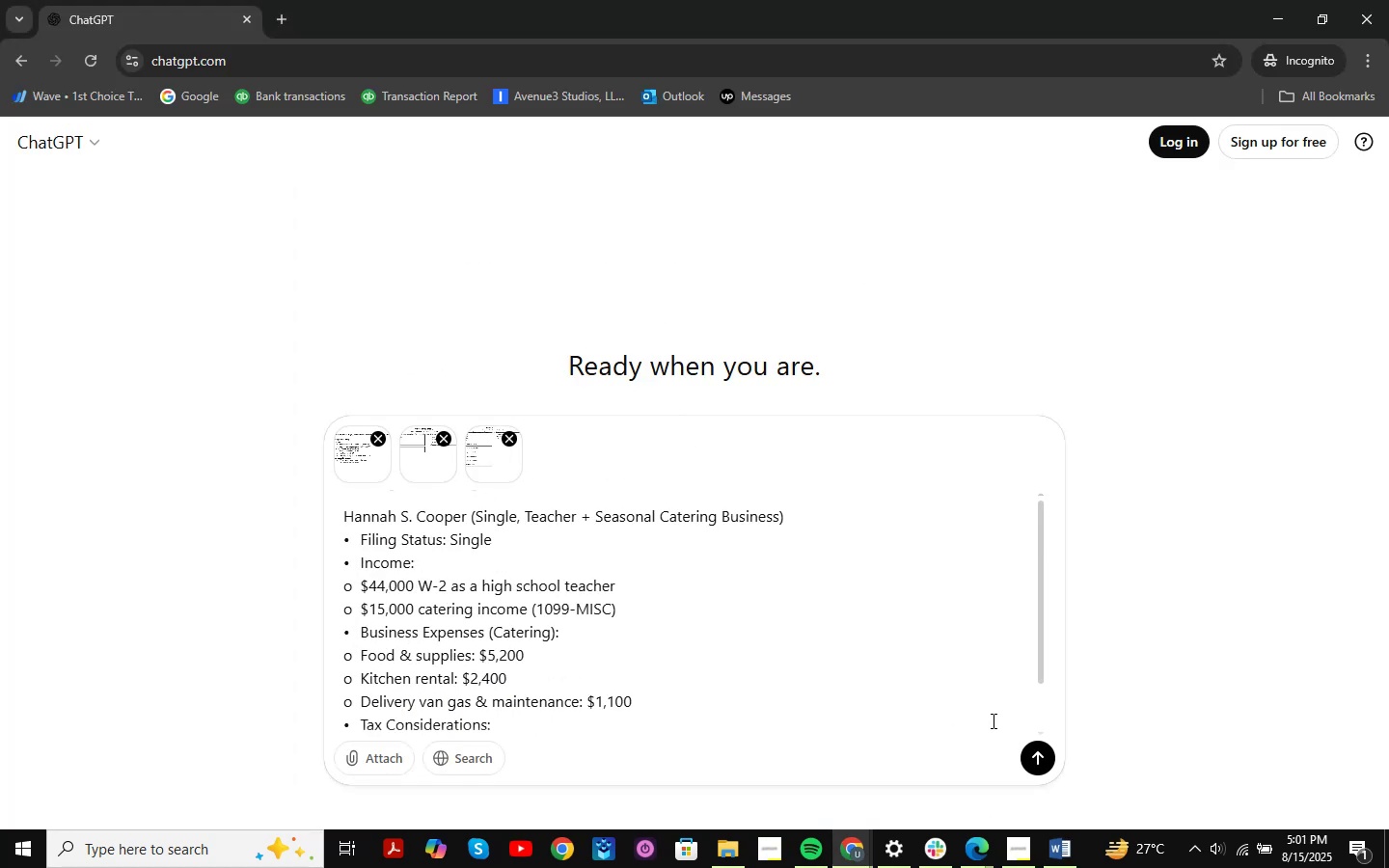 
scroll: coordinate [717, 623], scroll_direction: down, amount: 7.0
 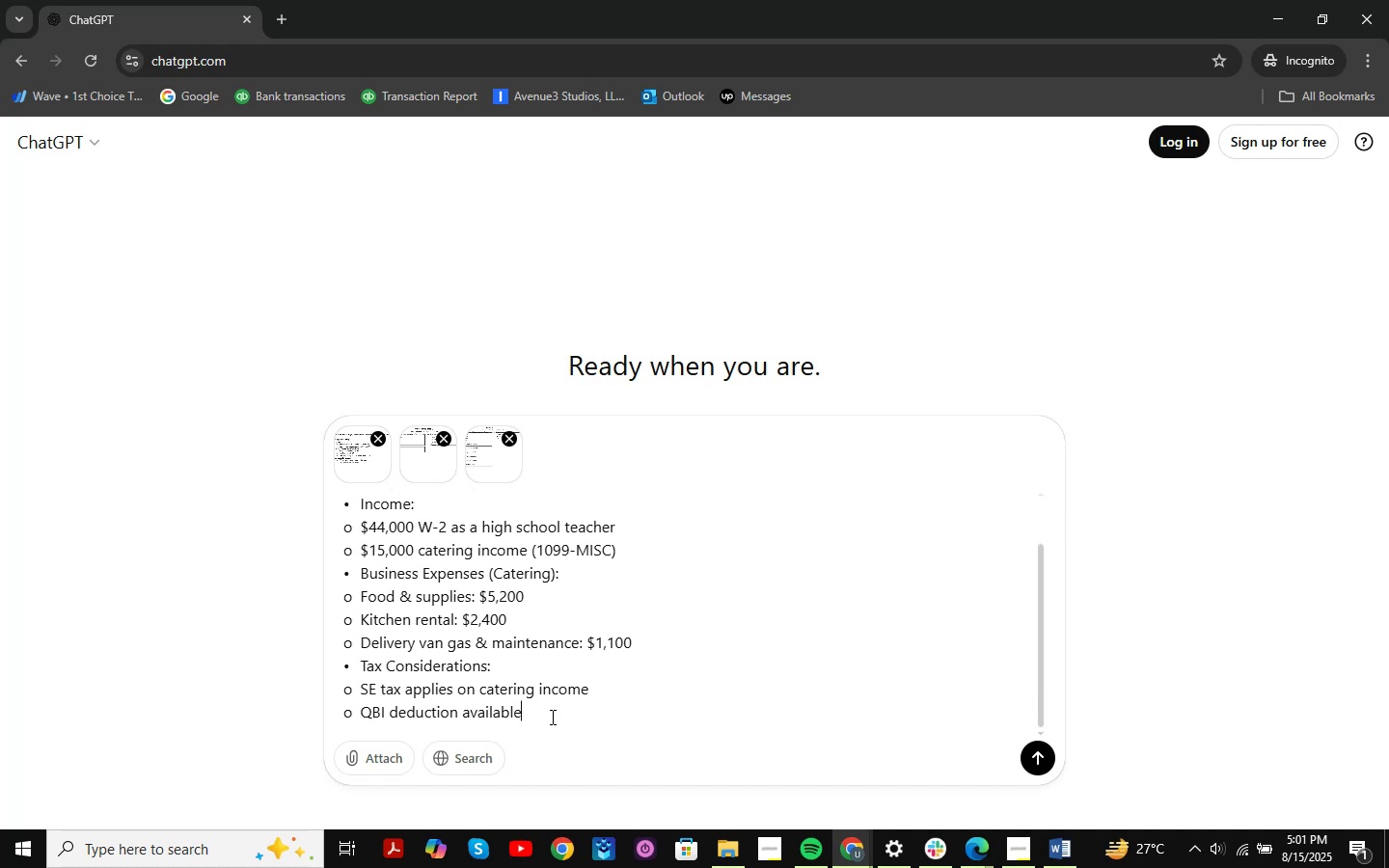 
key(Shift+ShiftRight)
 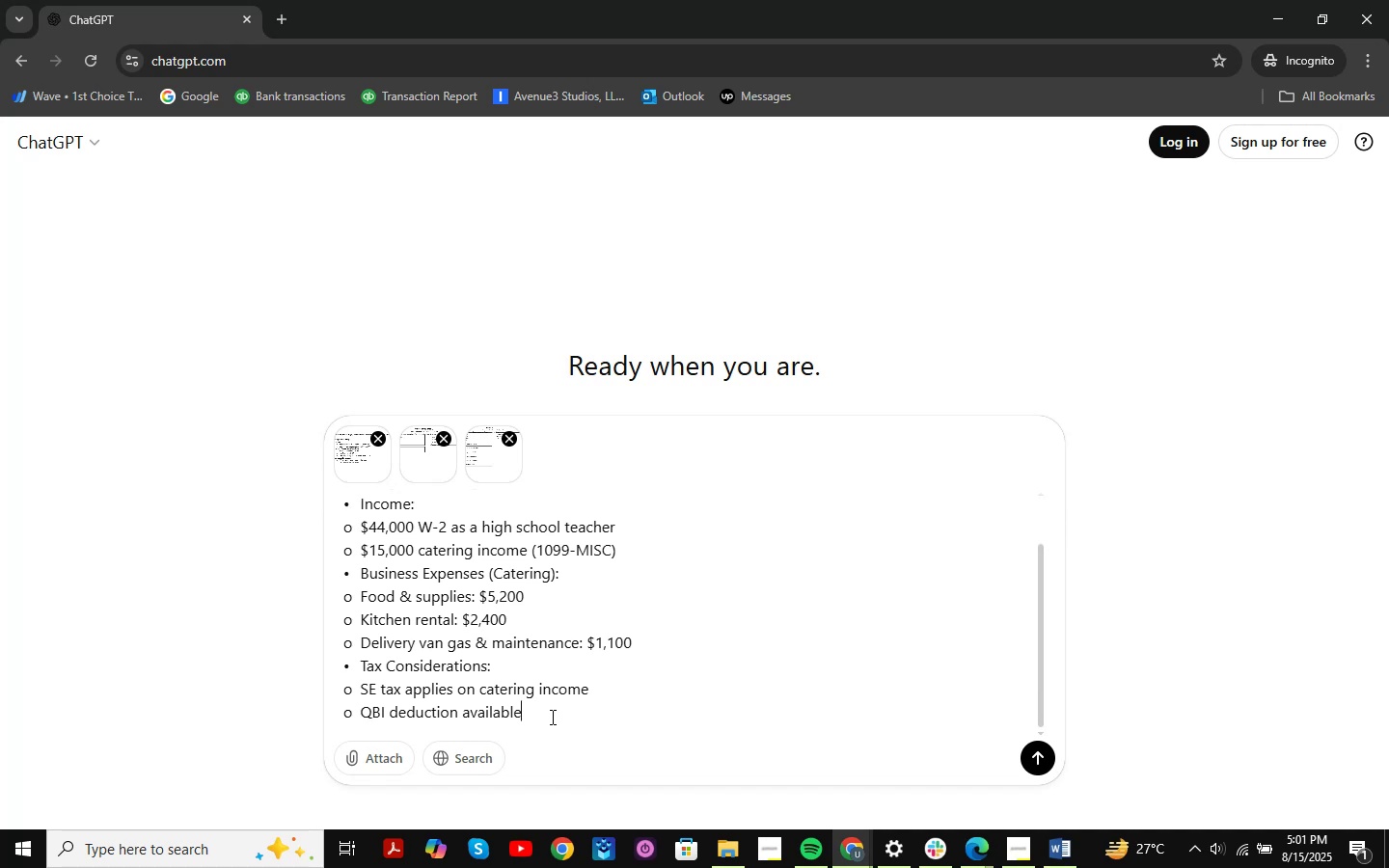 
key(Shift+Enter)
 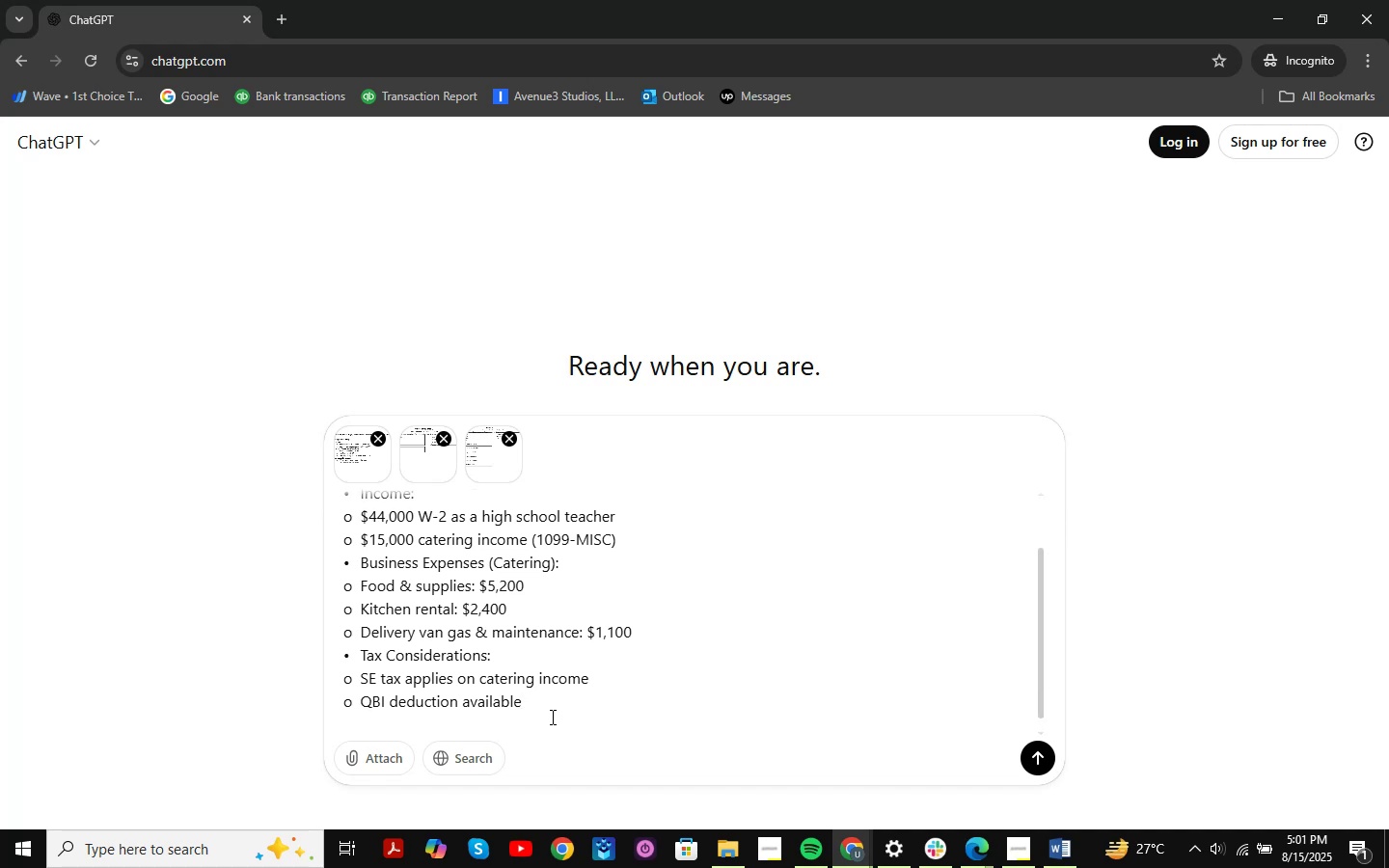 
scroll: coordinate [551, 717], scroll_direction: up, amount: 3.0
 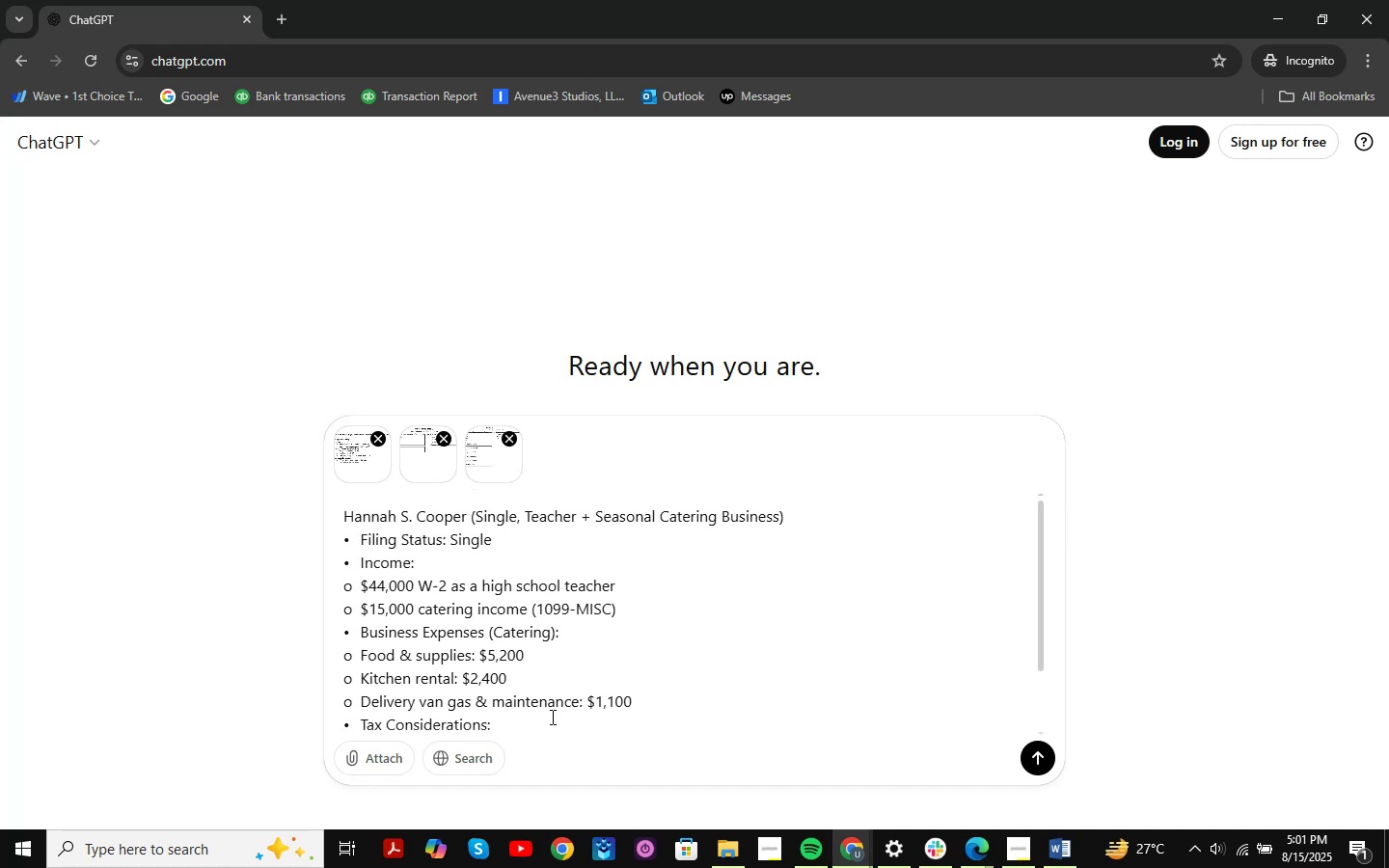 
scroll: coordinate [572, 675], scroll_direction: down, amount: 4.0
 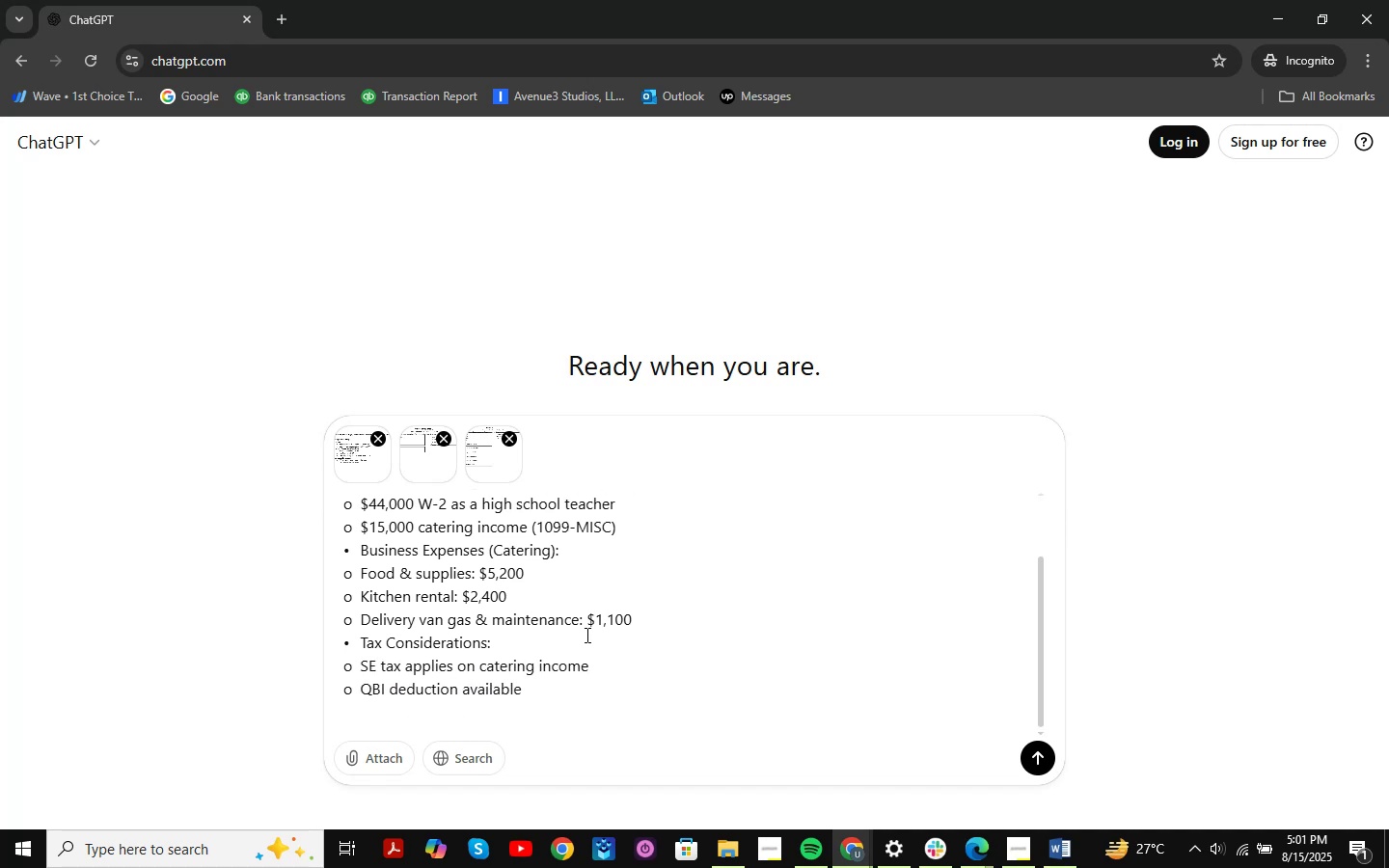 
wait(5.37)
 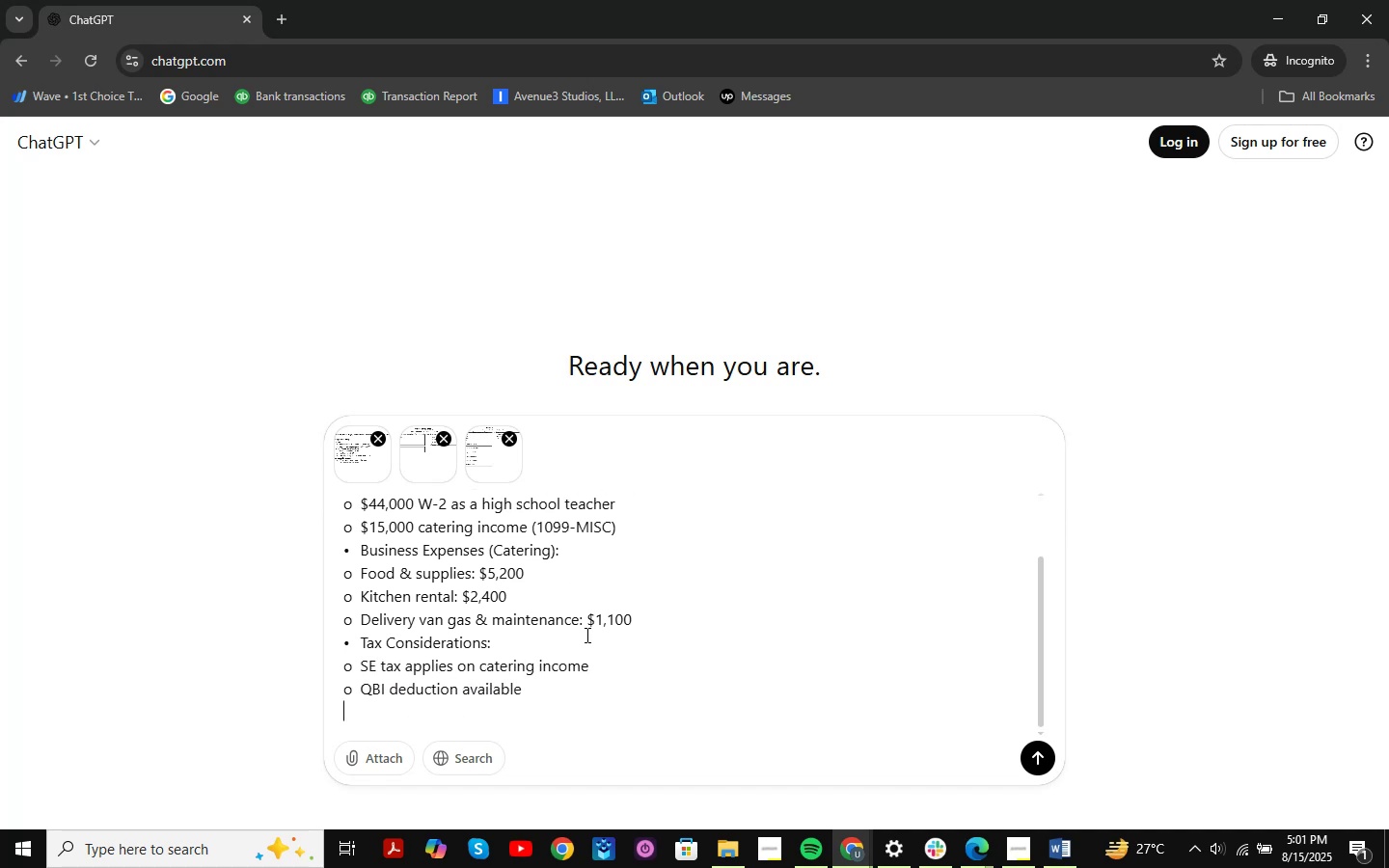 
type(make me the )
 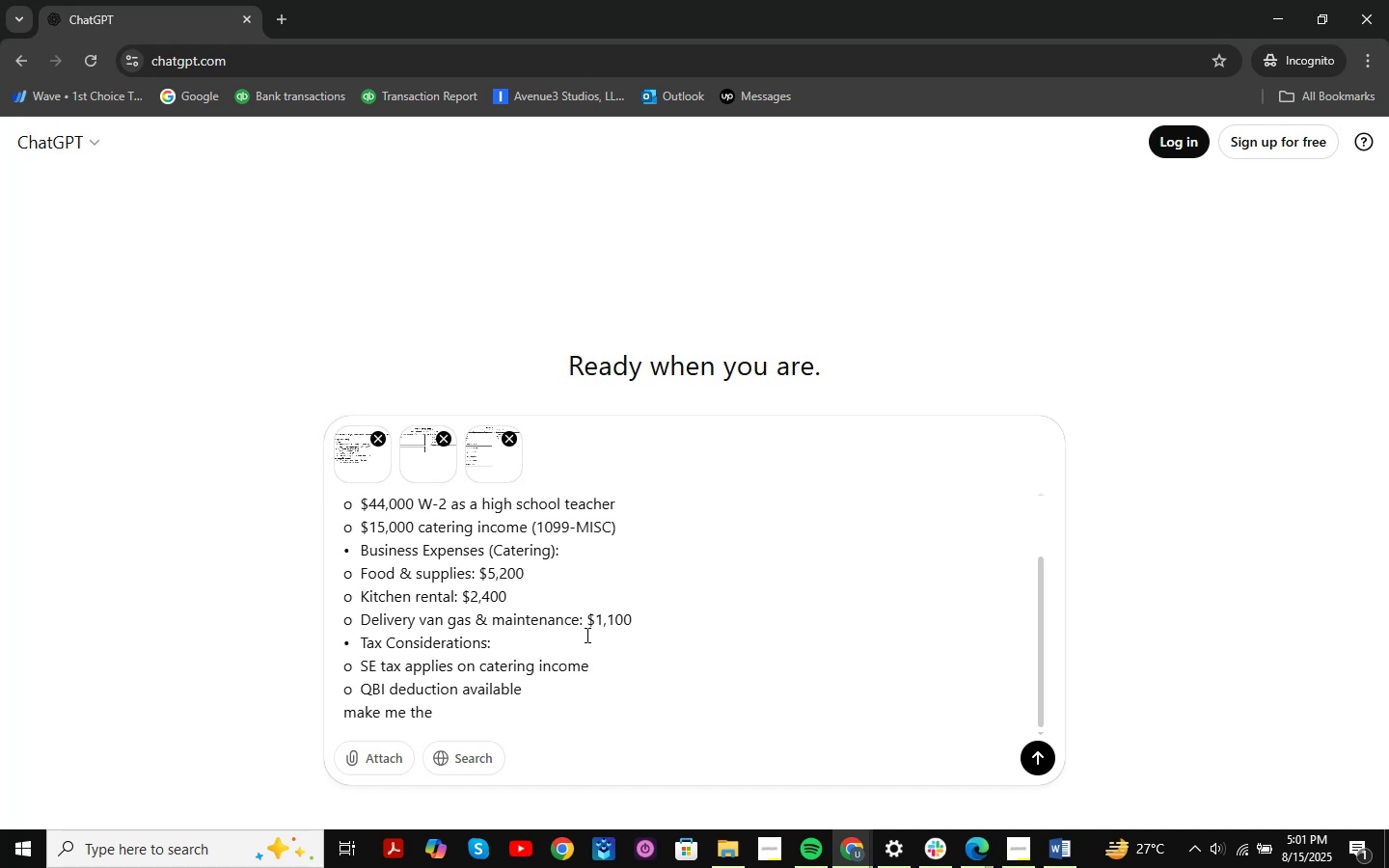 
wait(5.03)
 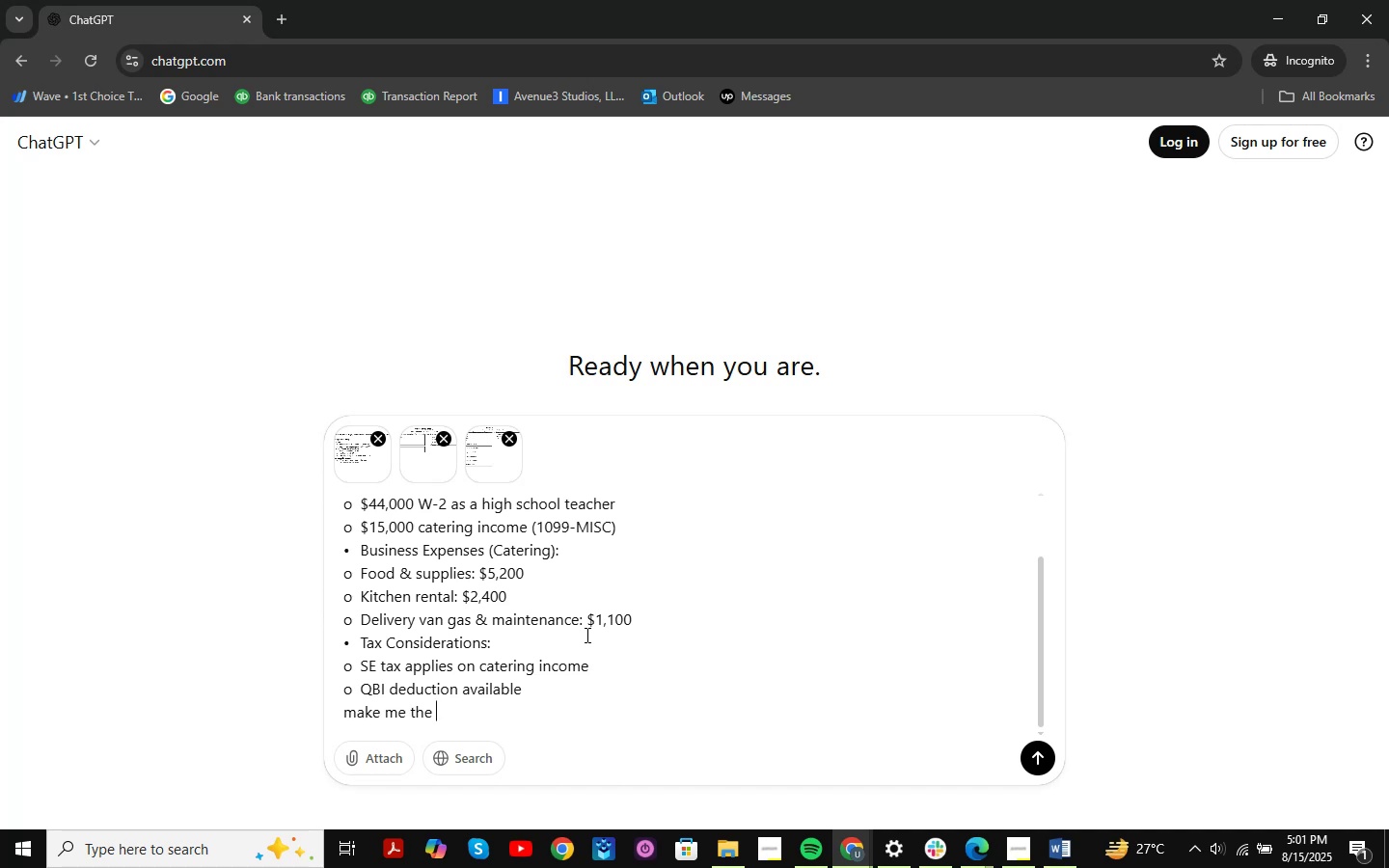 
type(file )
key(Backspace)
key(Backspace)
key(Backspace)
key(Backspace)
 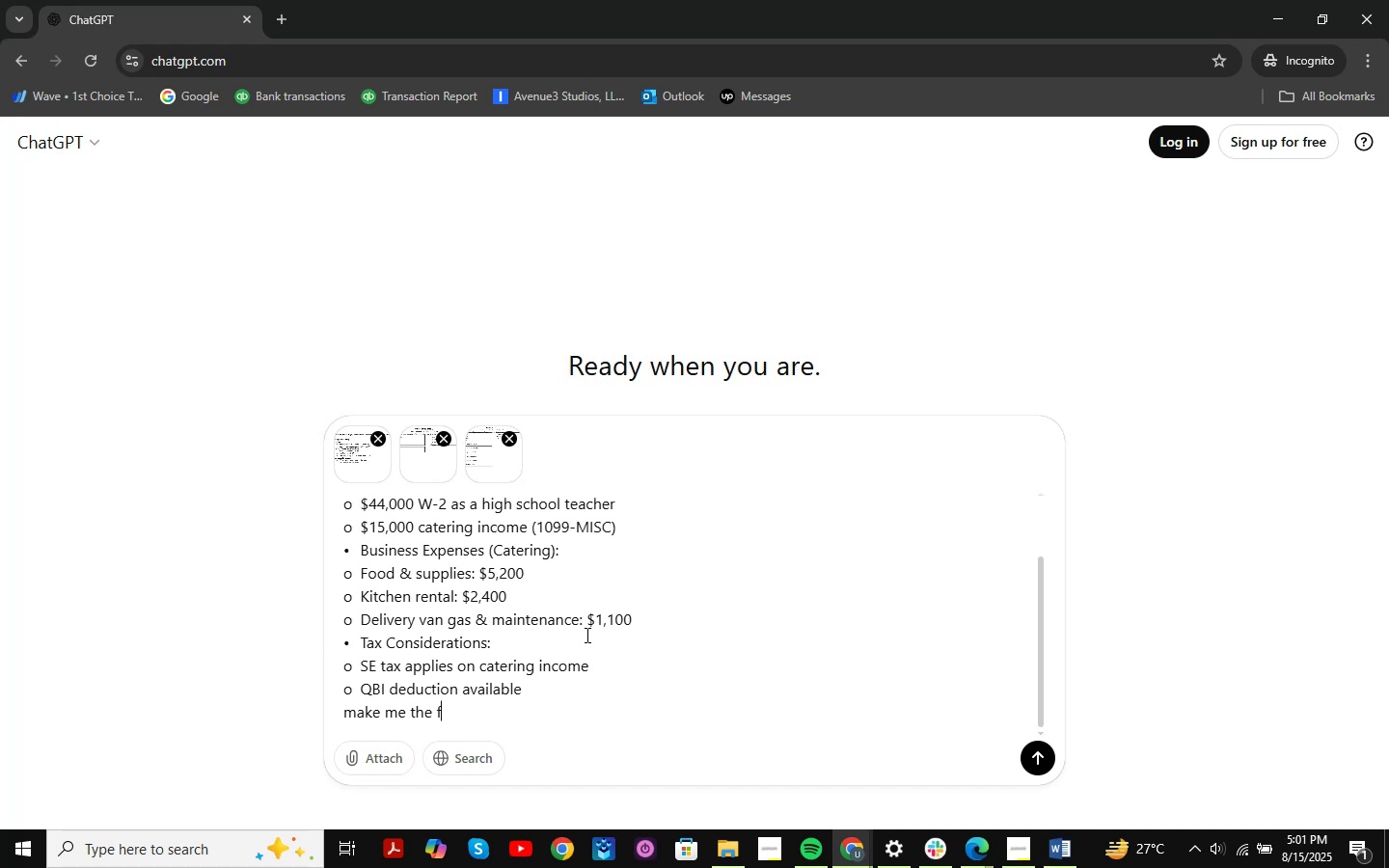 
wait(22.93)
 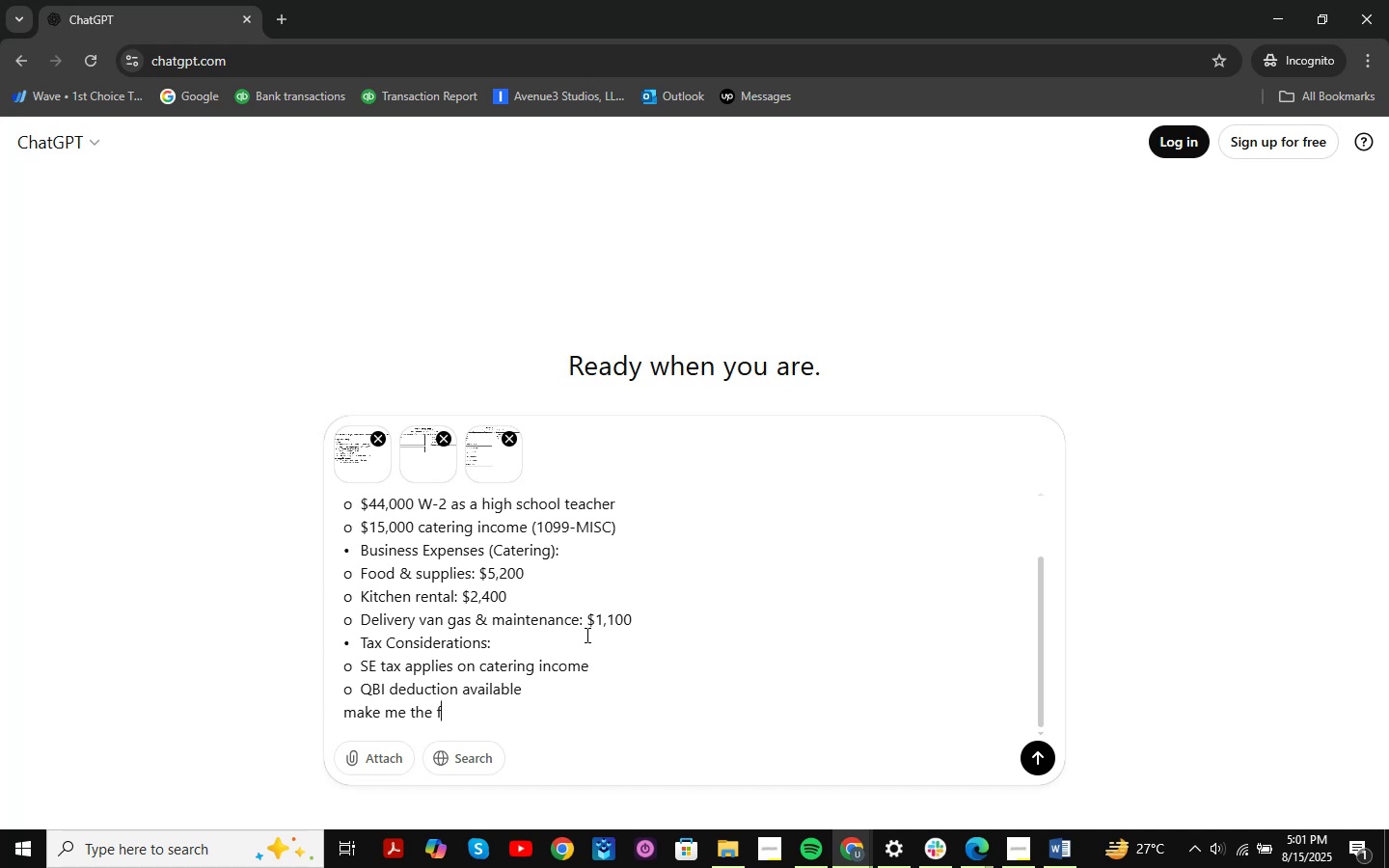 
key(Backspace)
 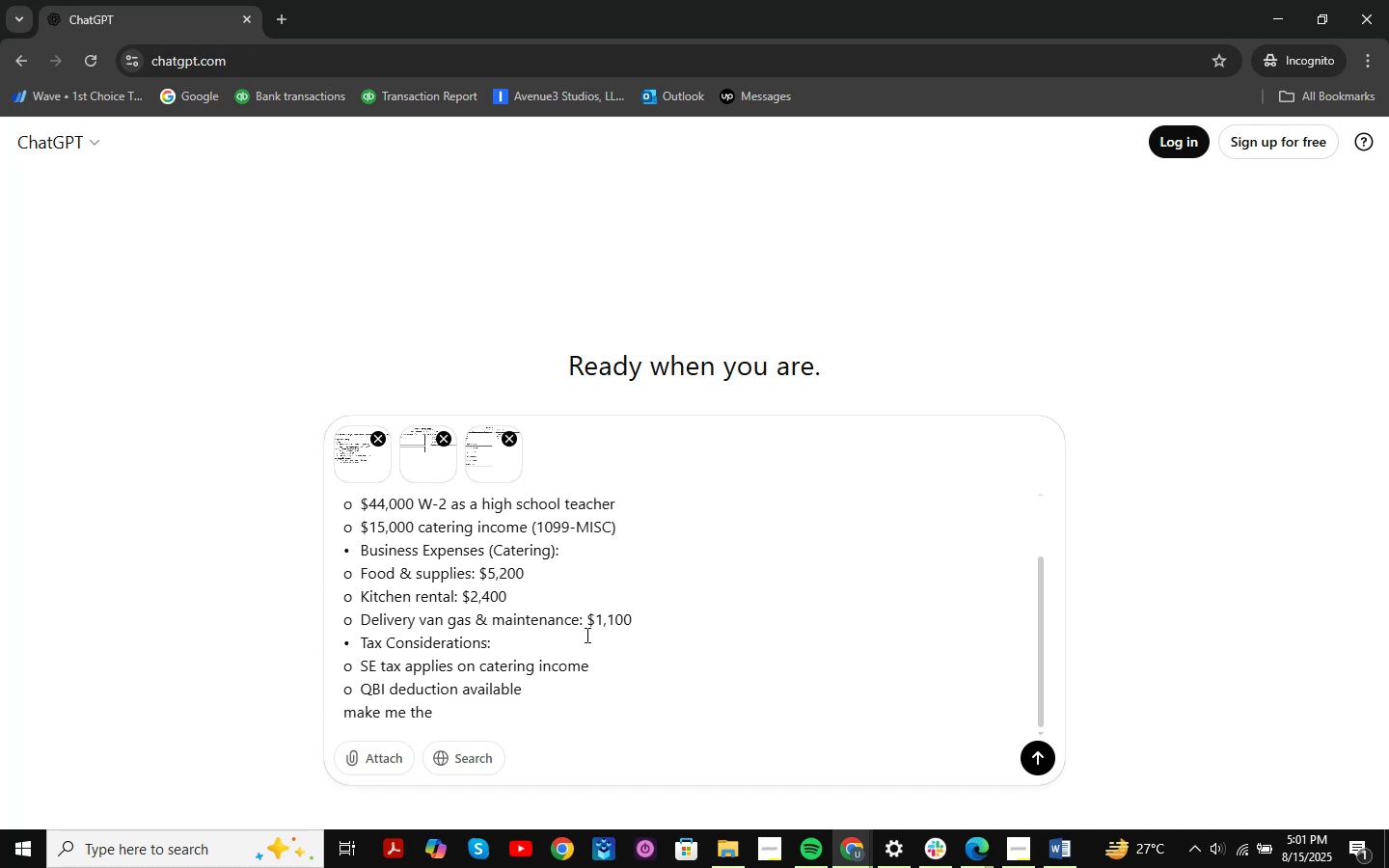 
wait(17.71)
 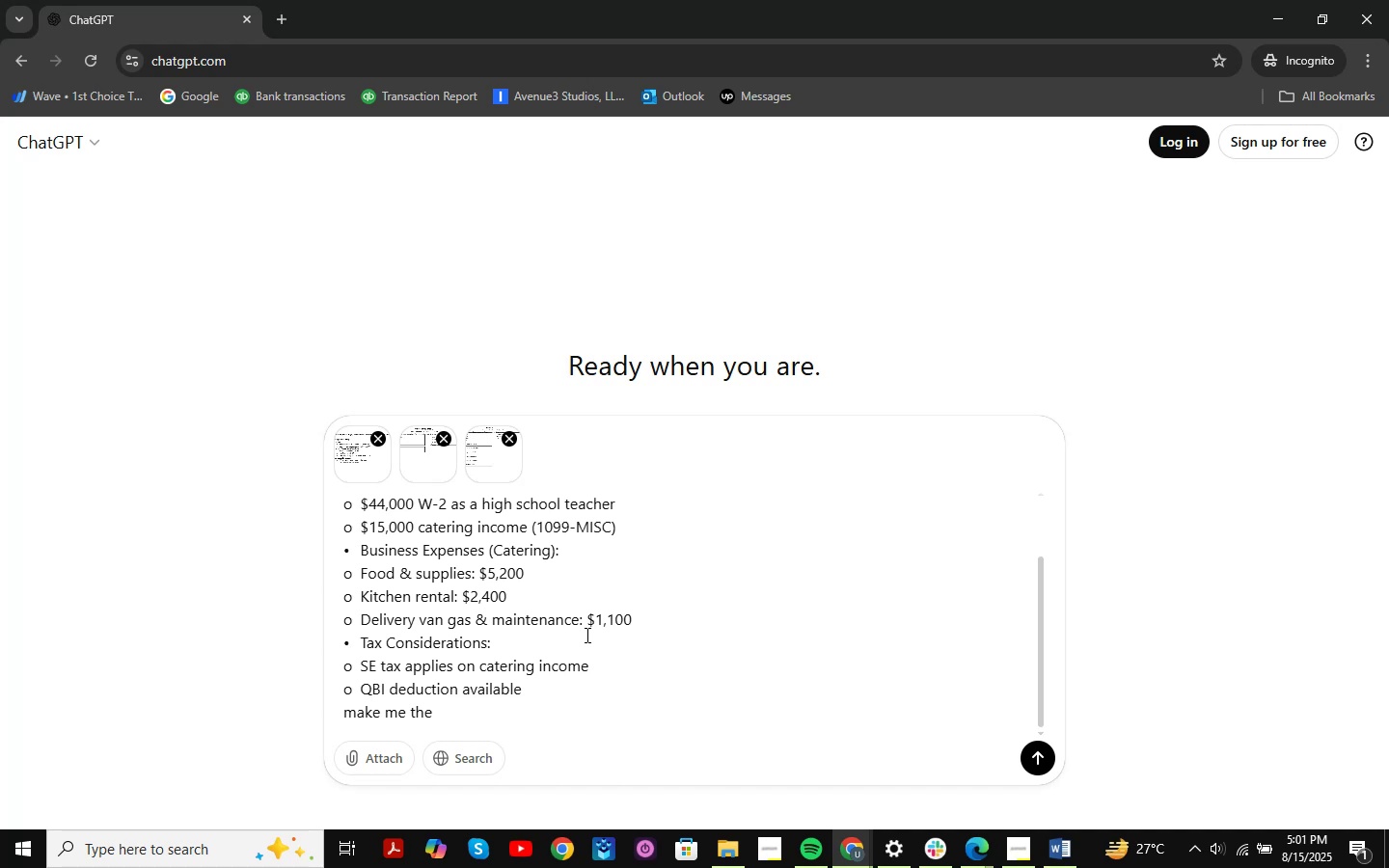 
key(Backspace)
 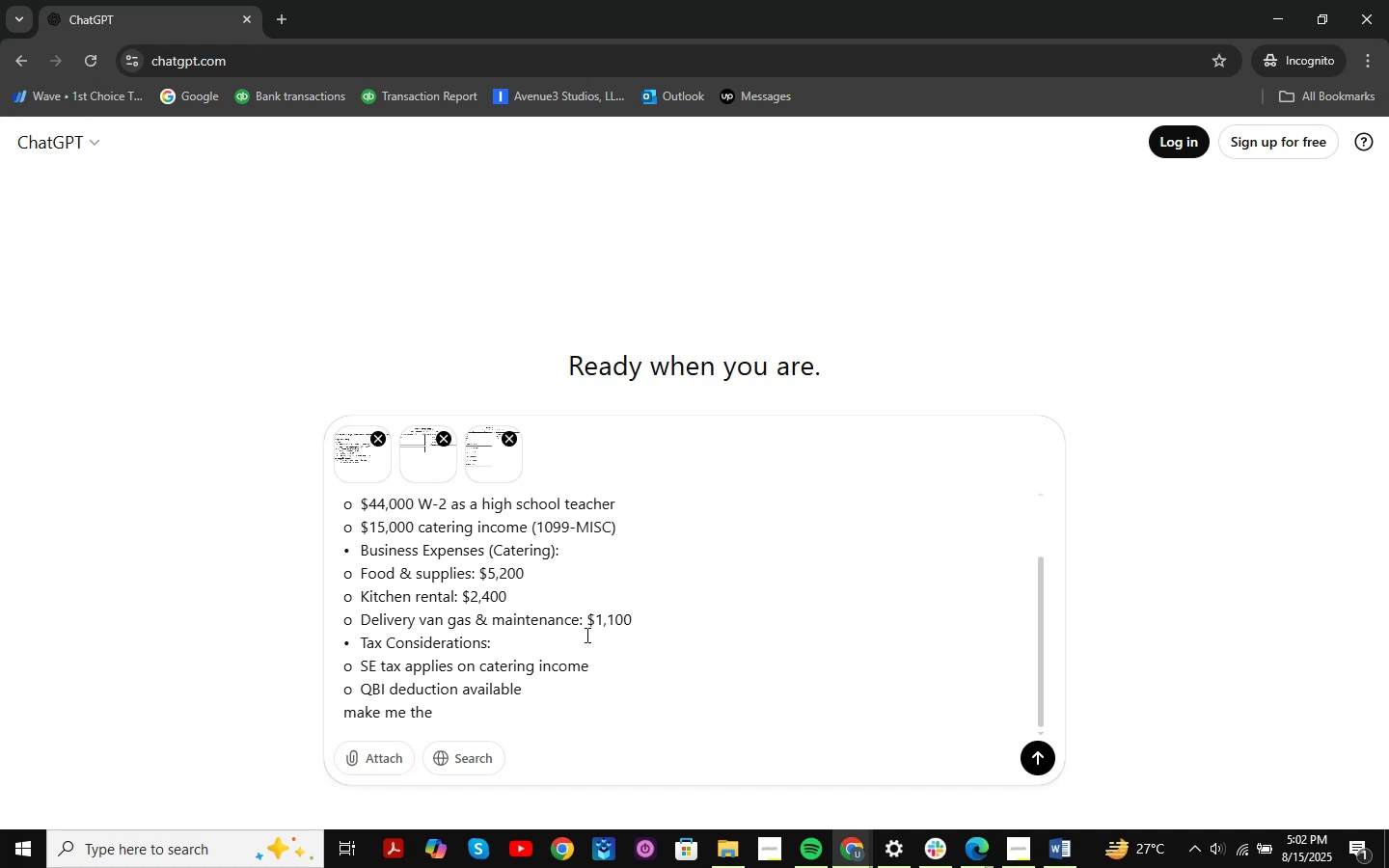 
key(Backspace)
 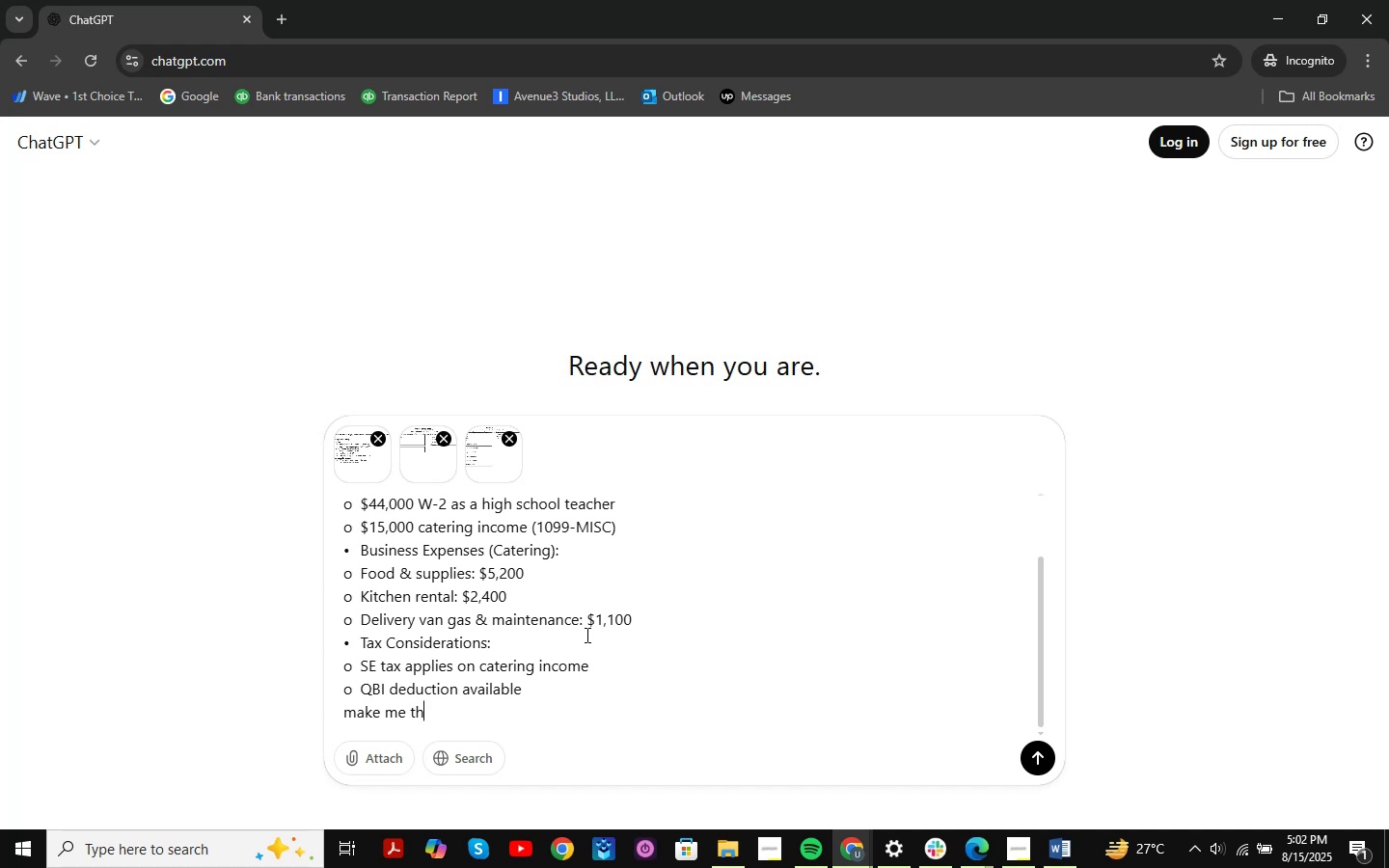 
key(Space)
 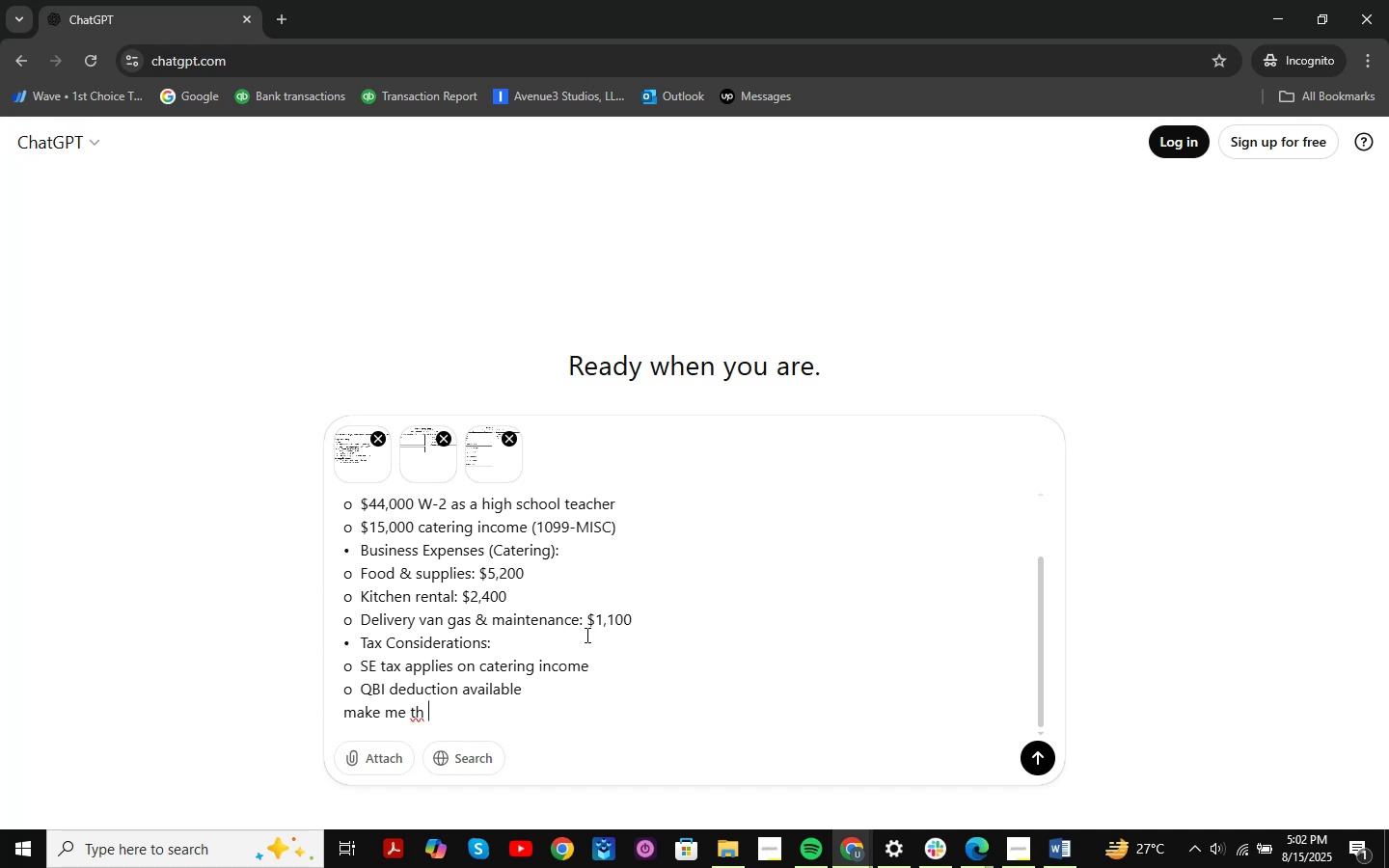 
key(Backspace)
 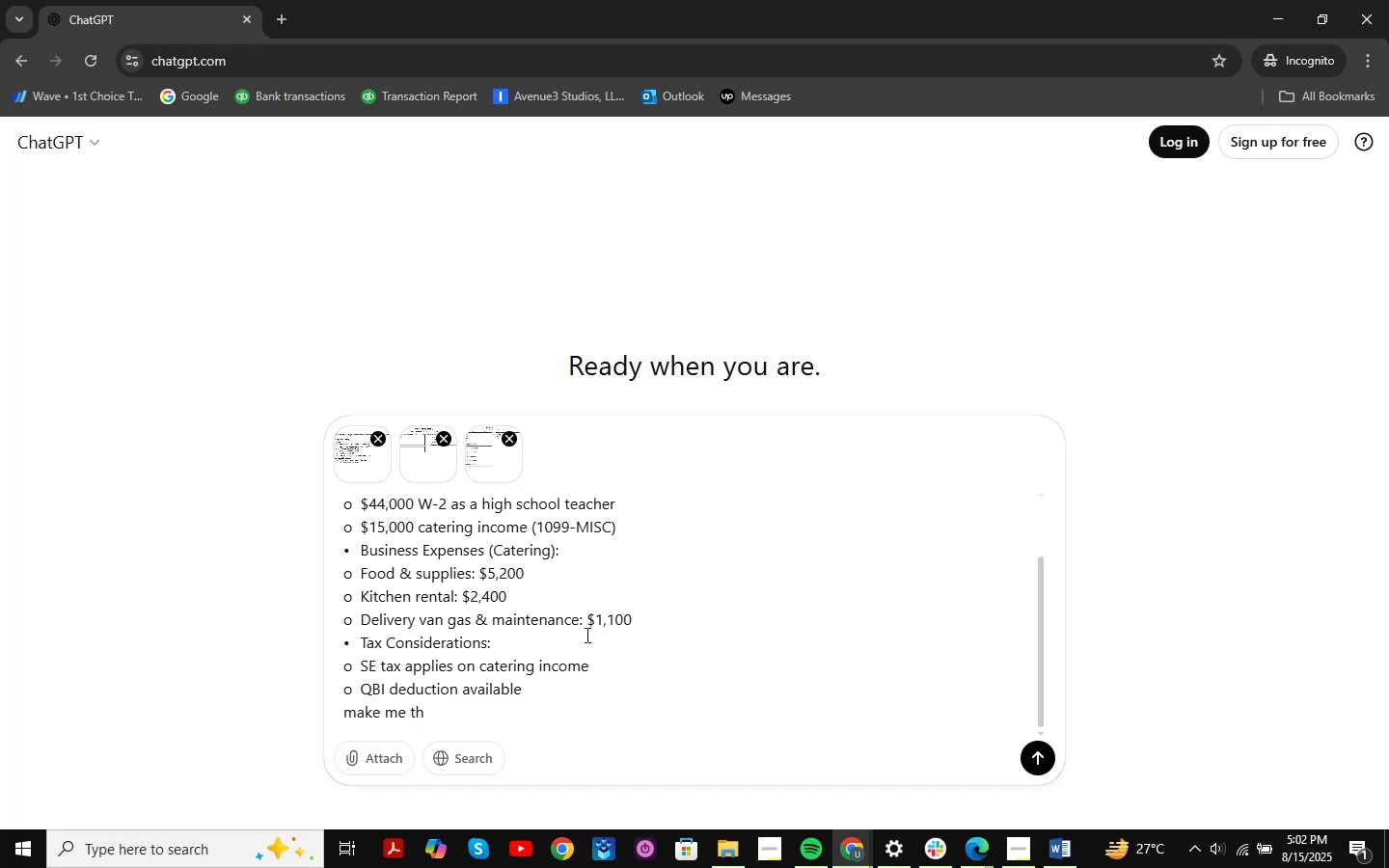 
key(E)
 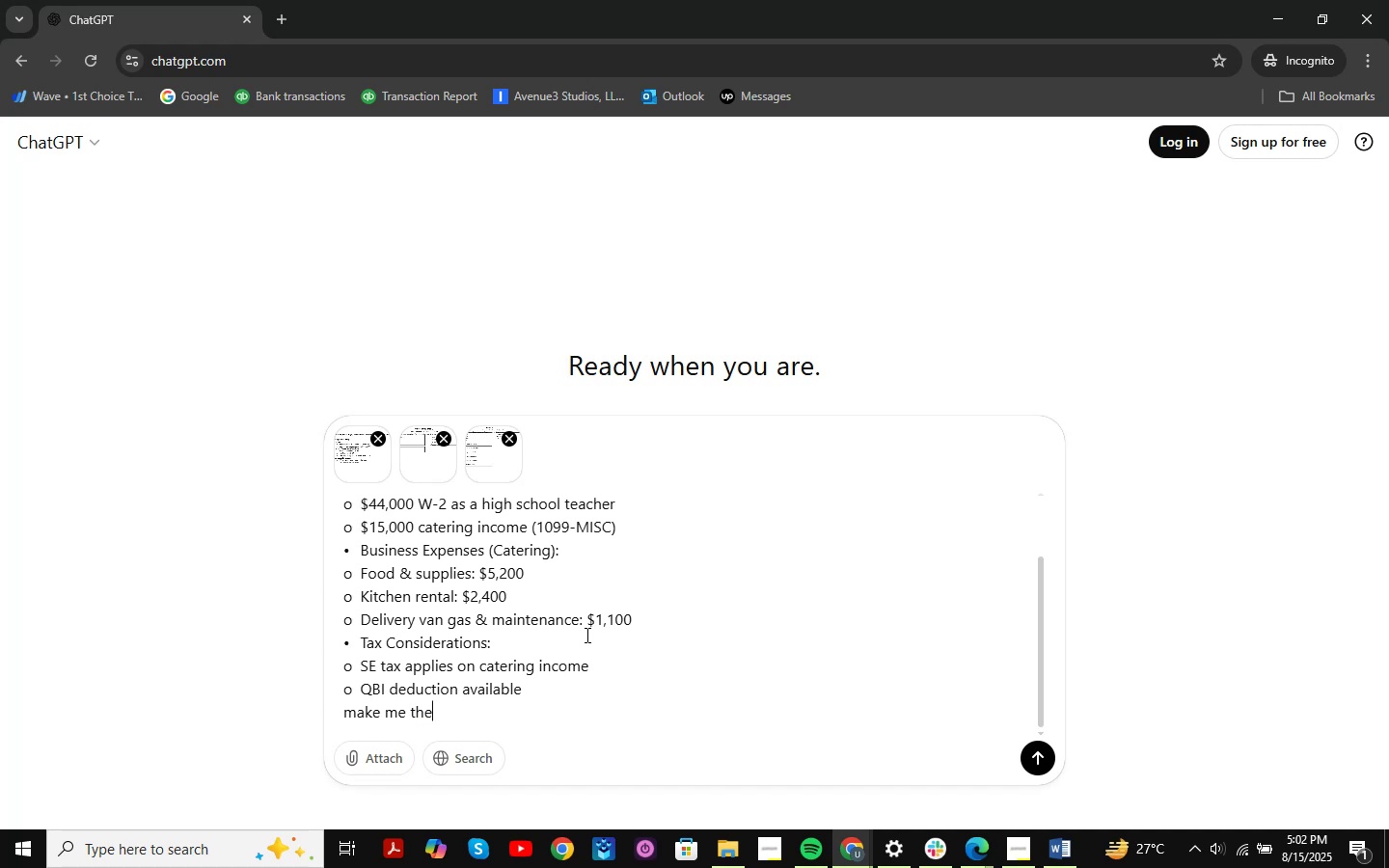 
key(Space)
 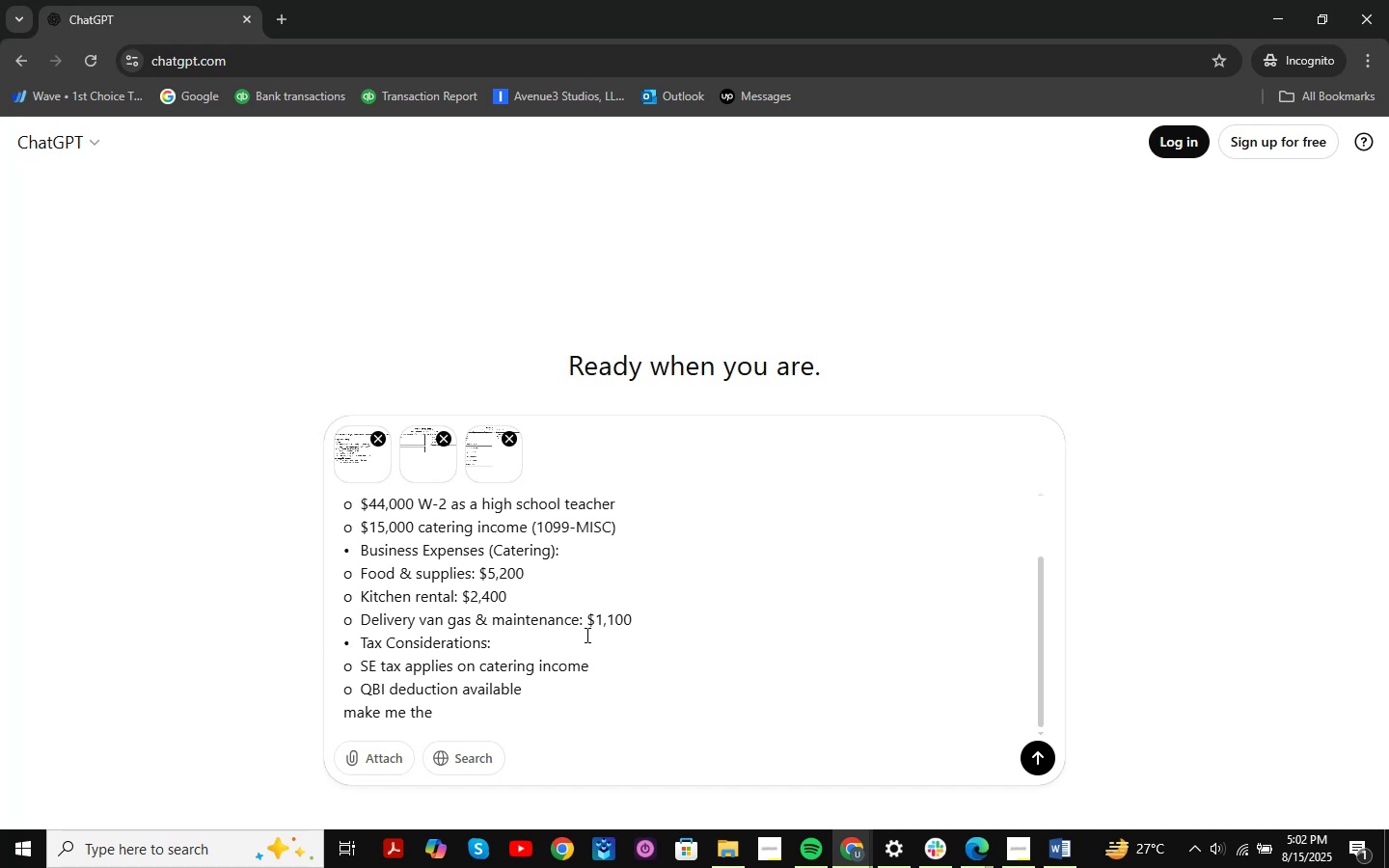 
hold_key(key=ArrowLeft, duration=0.79)
 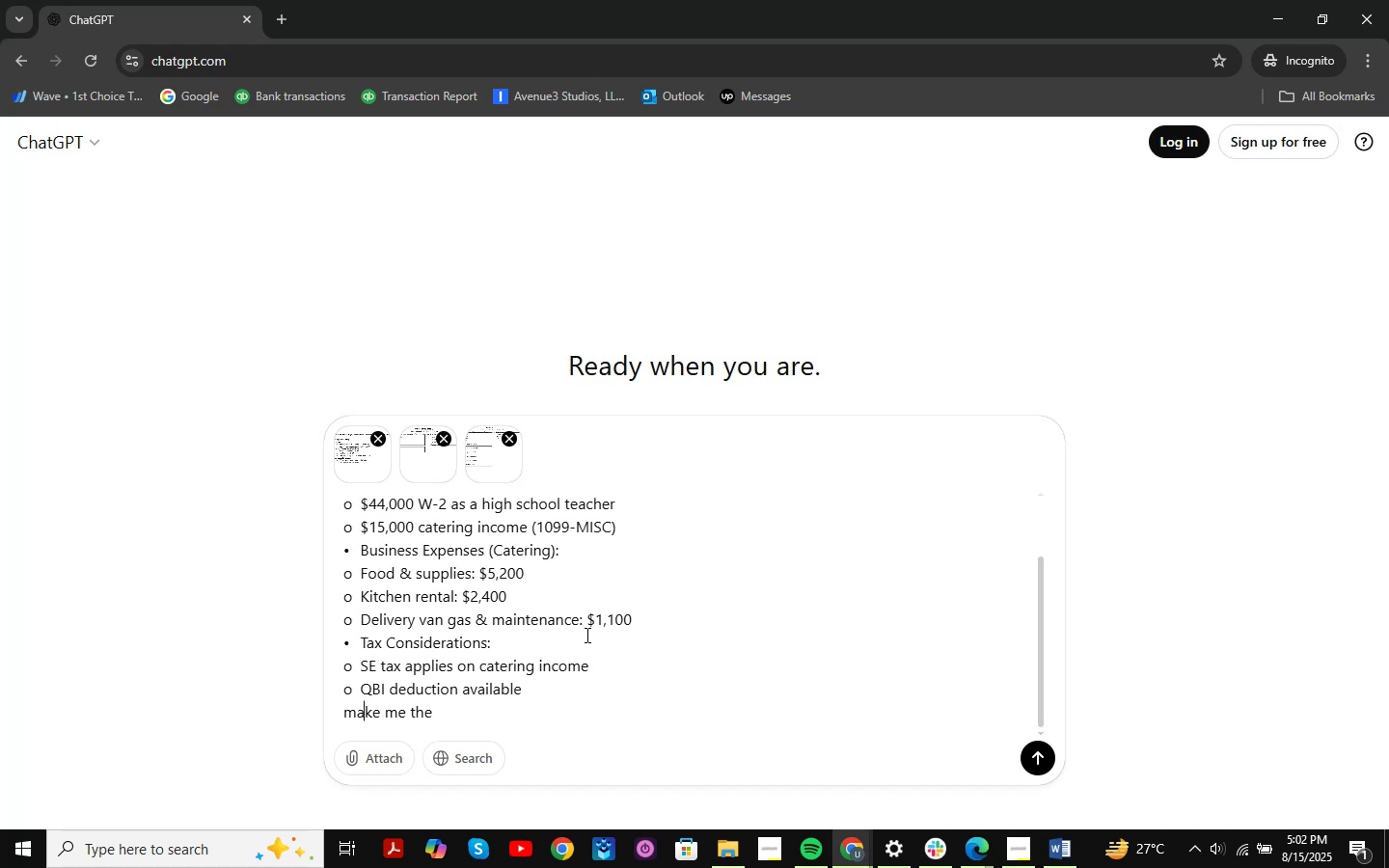 
key(ArrowLeft)
 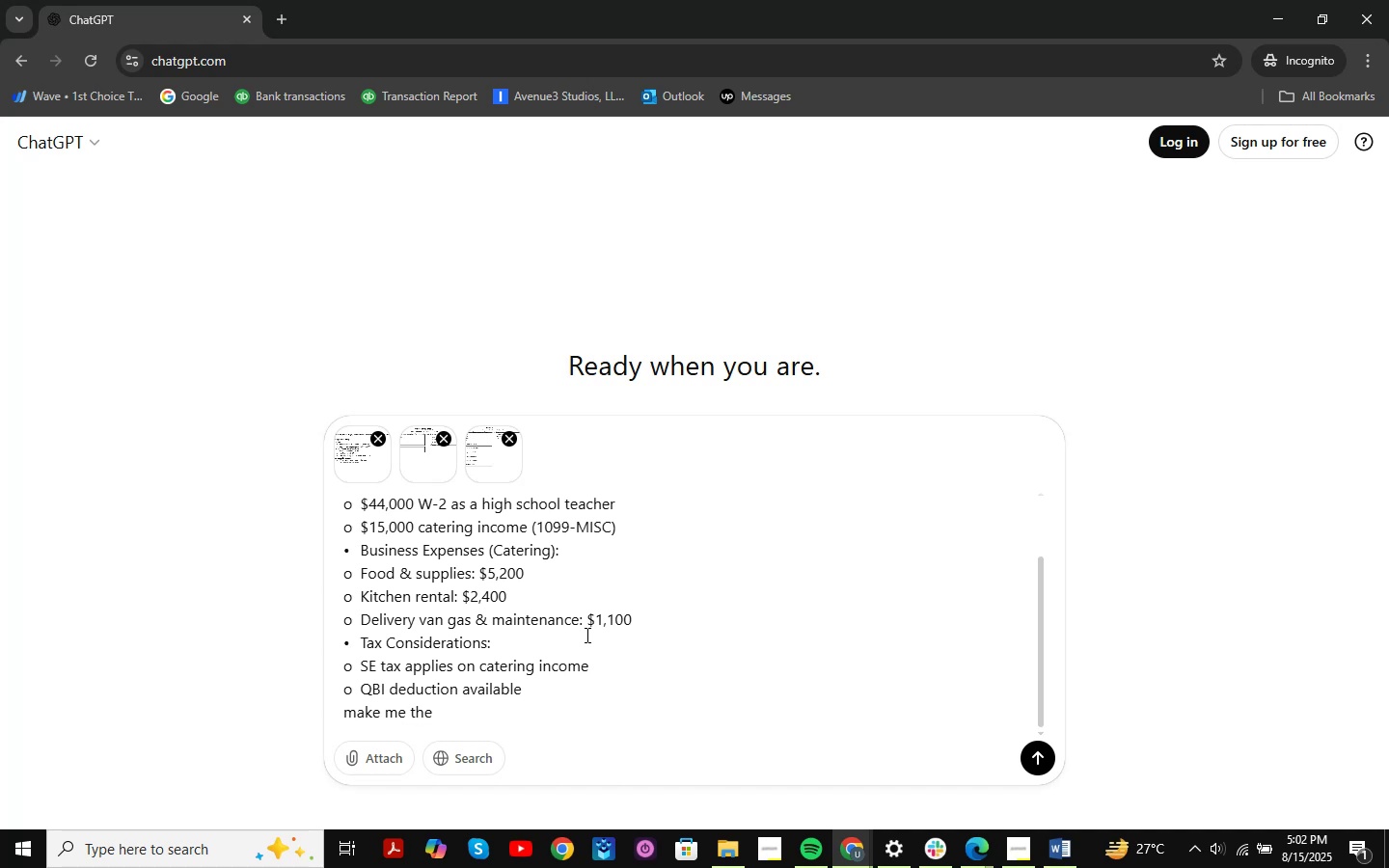 
key(Backspace)
 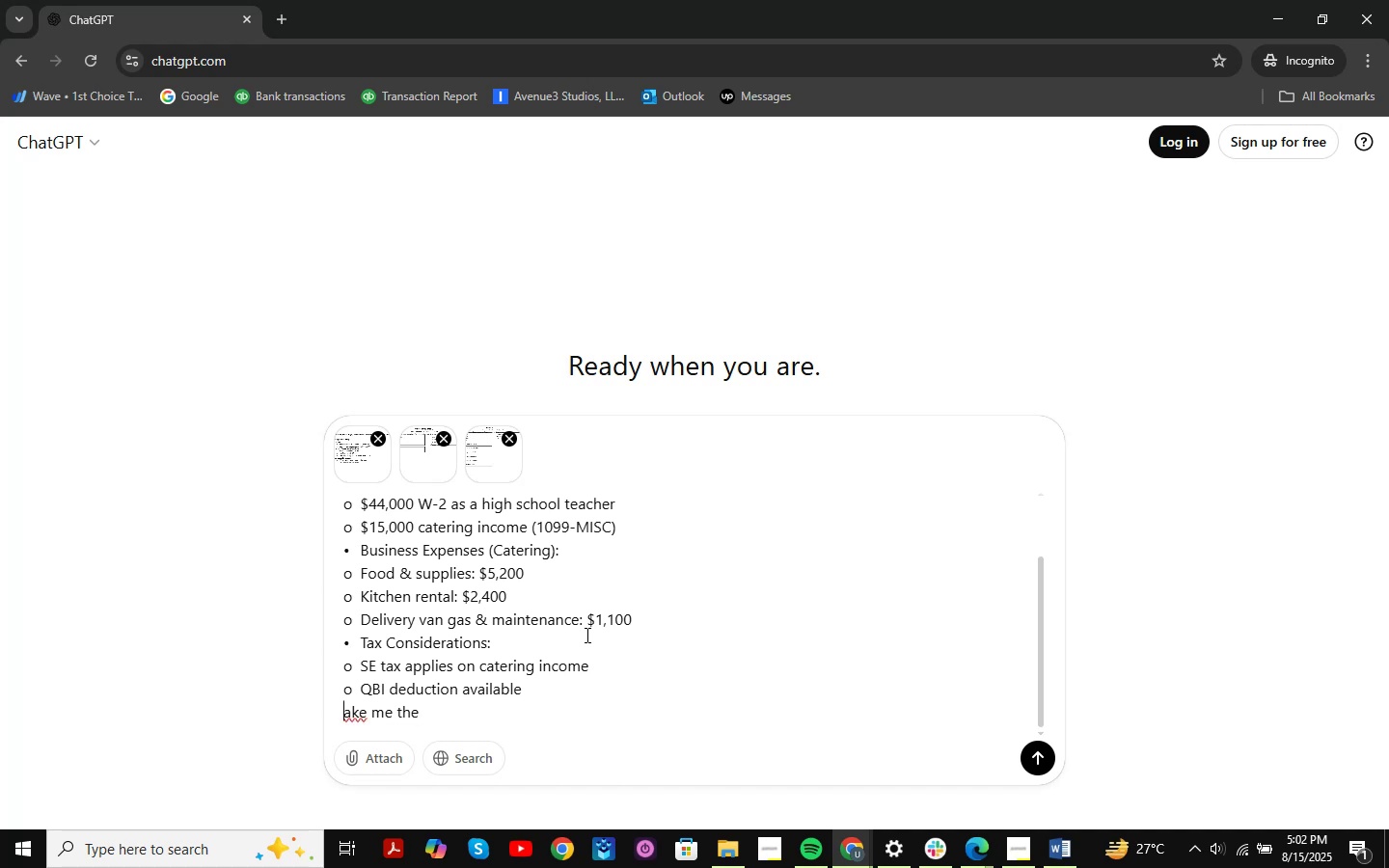 
key(CapsLock)
 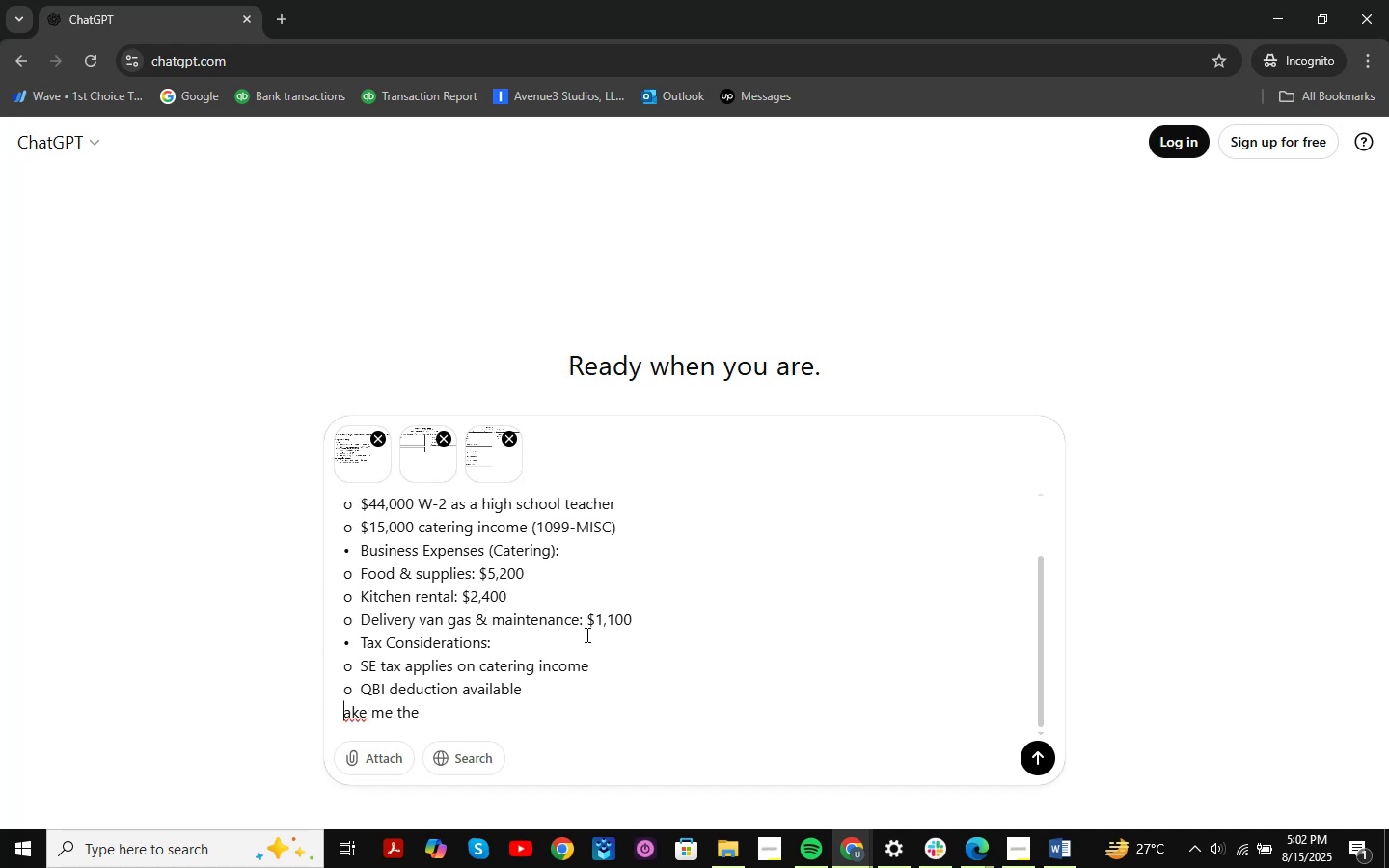 
key(M)
 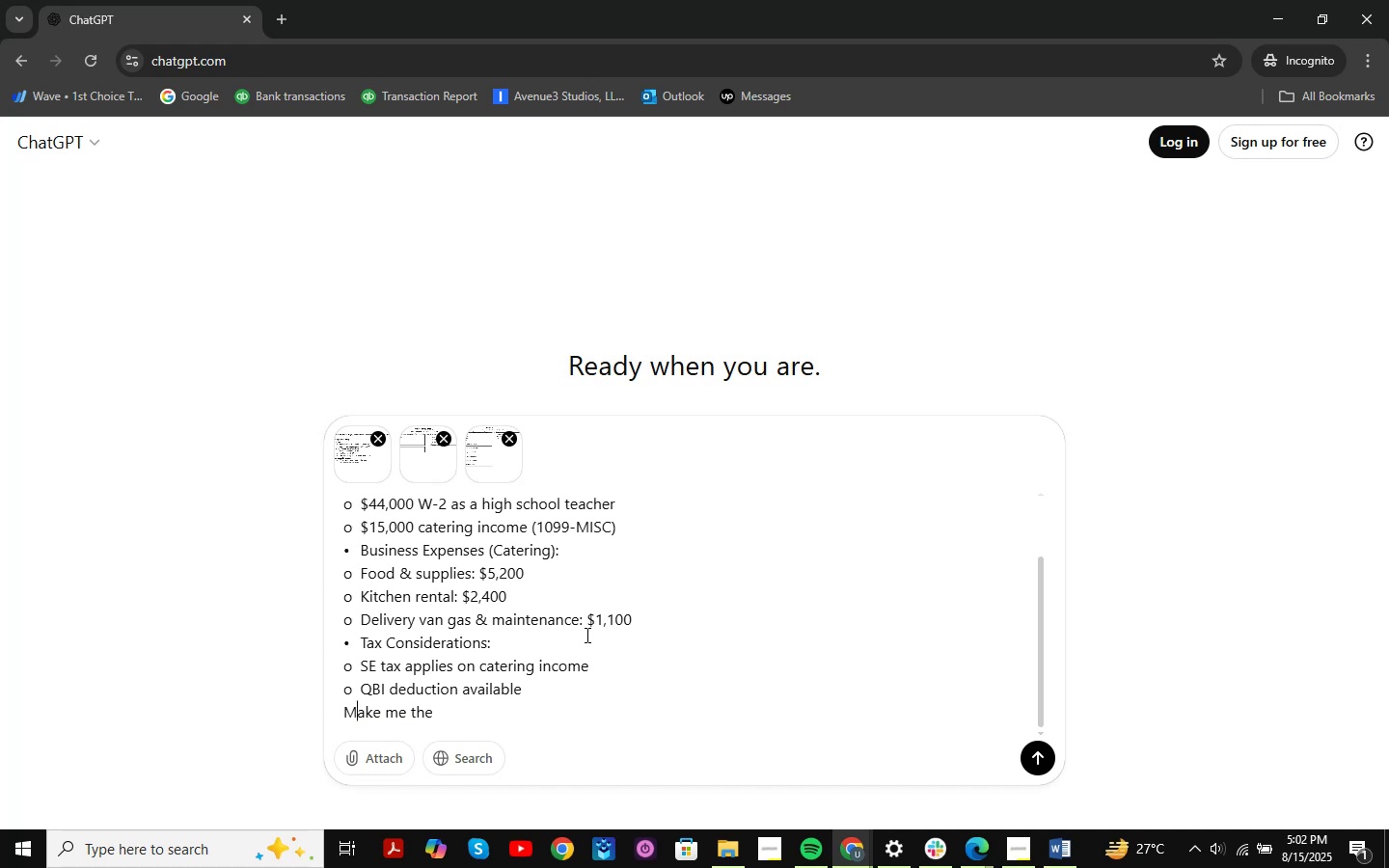 
key(CapsLock)
 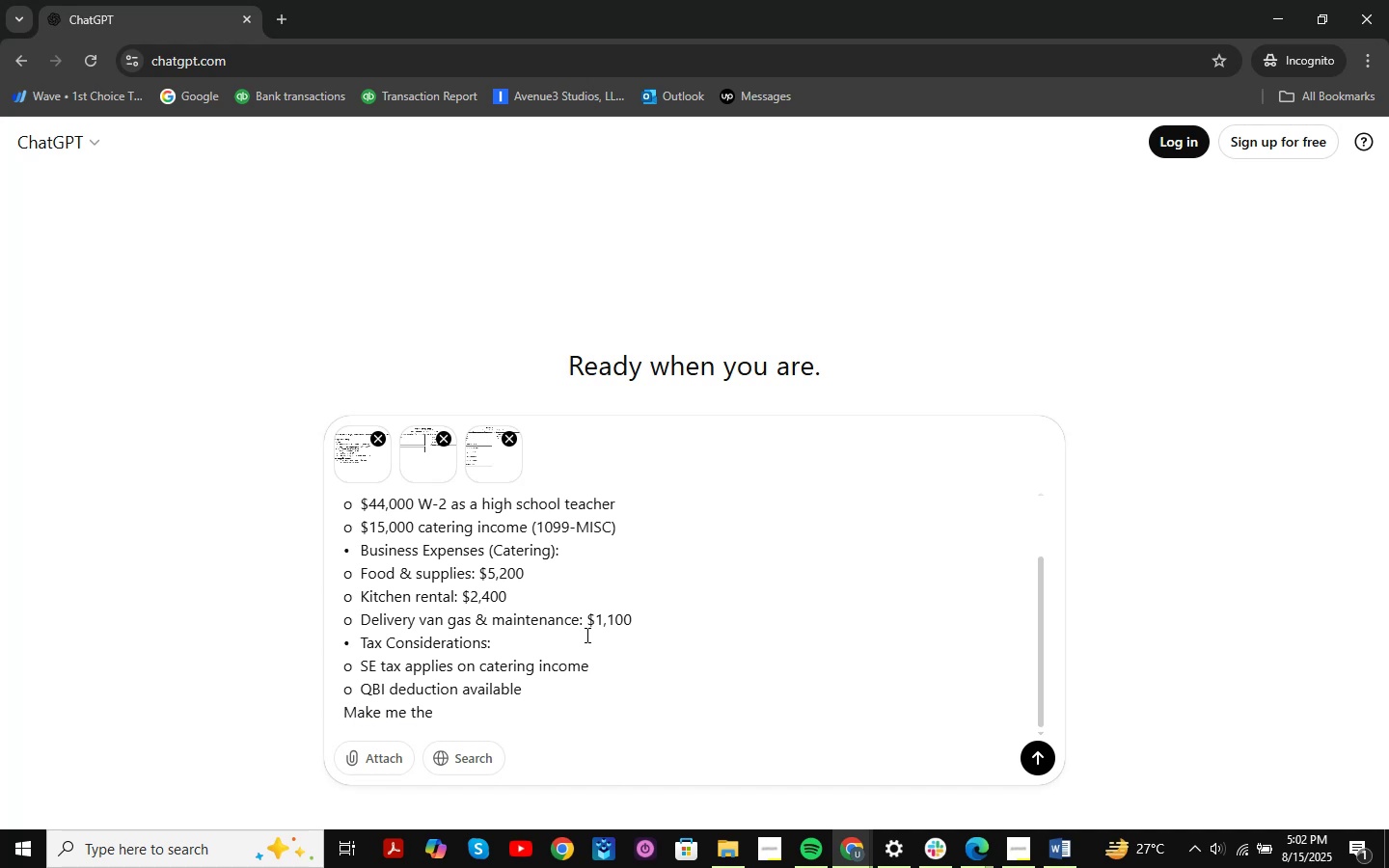 
hold_key(key=ArrowRight, duration=0.8)
 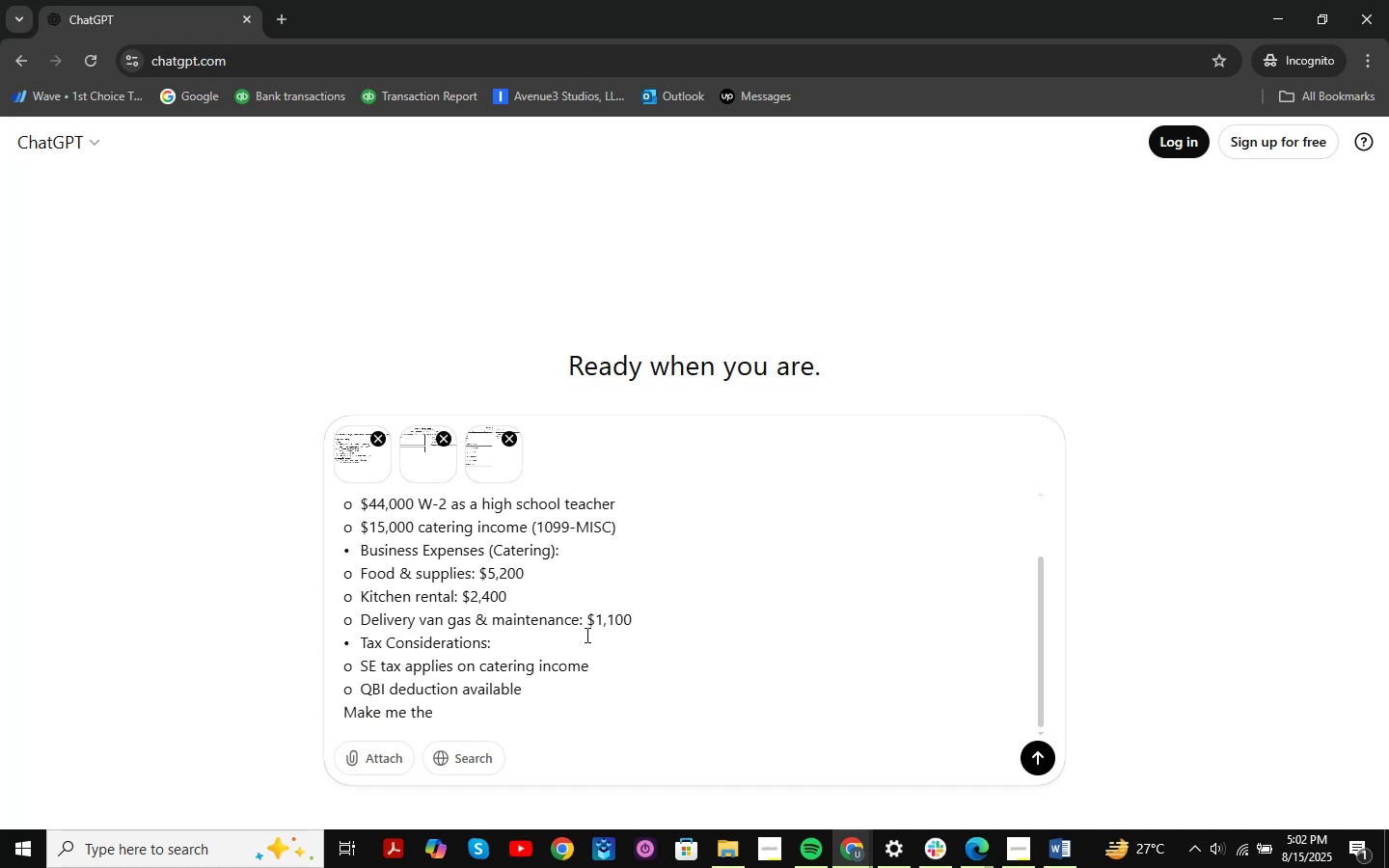 
key(Space)
 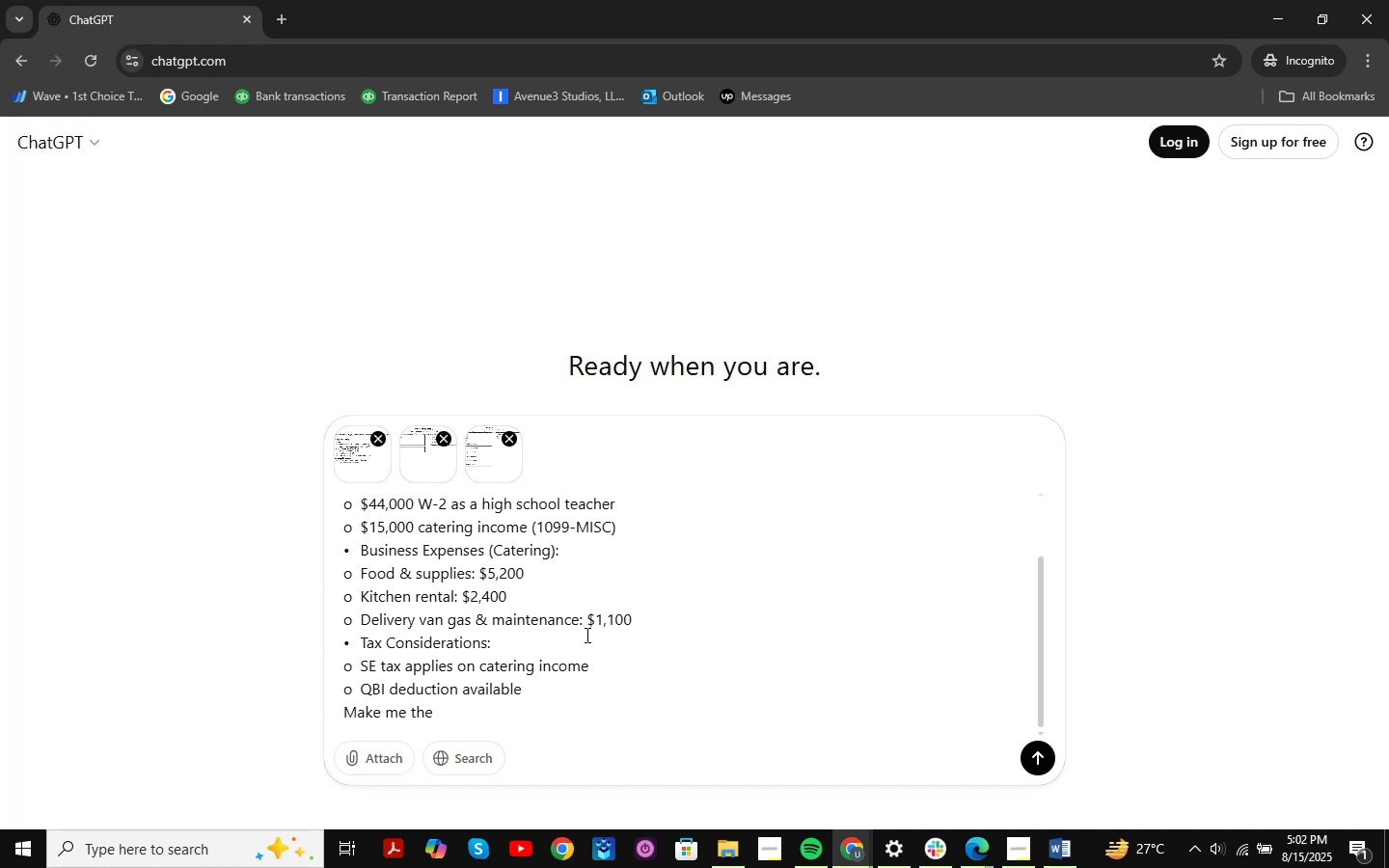 
wait(24.98)
 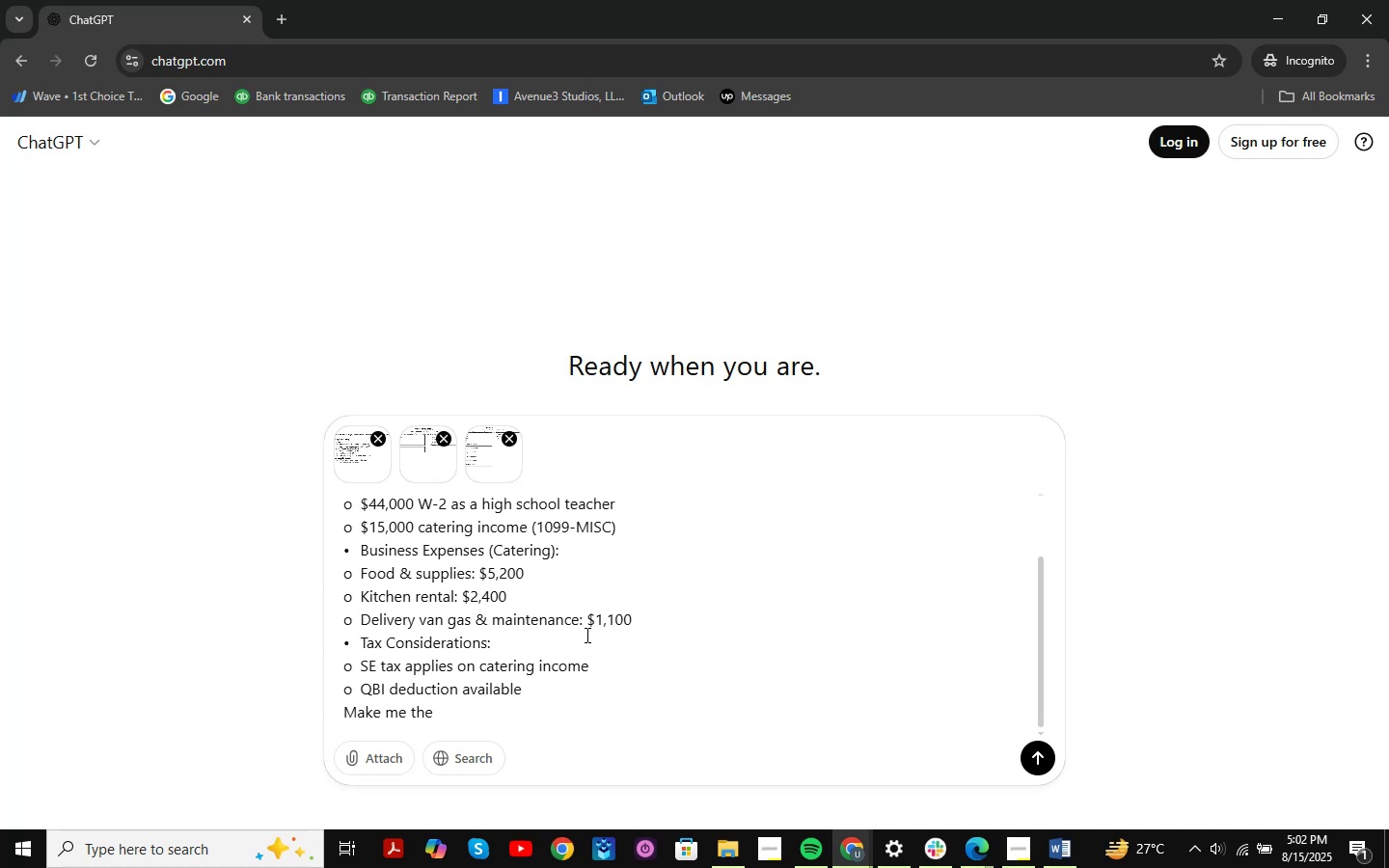 
key(V)
 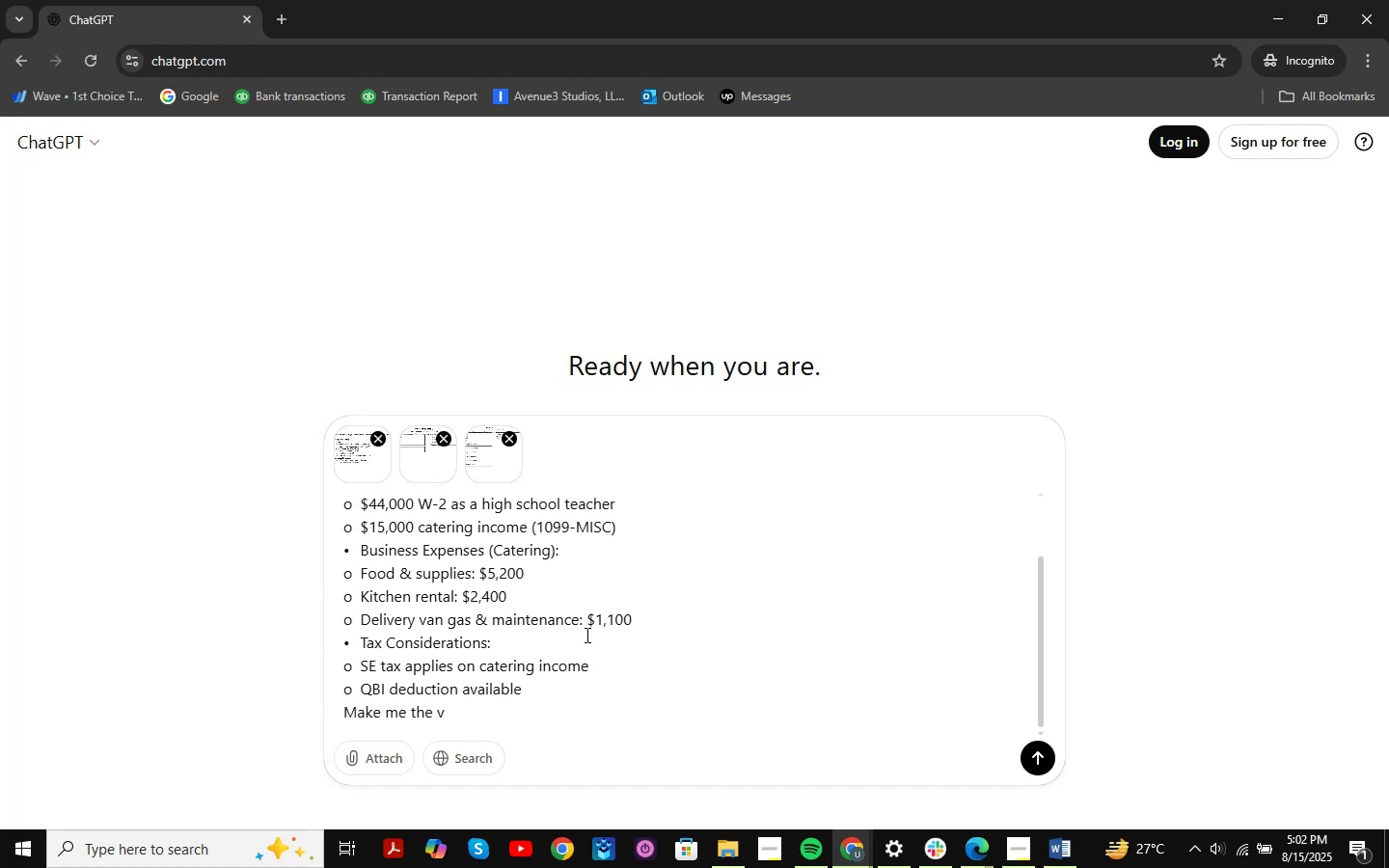 
key(Backspace)
 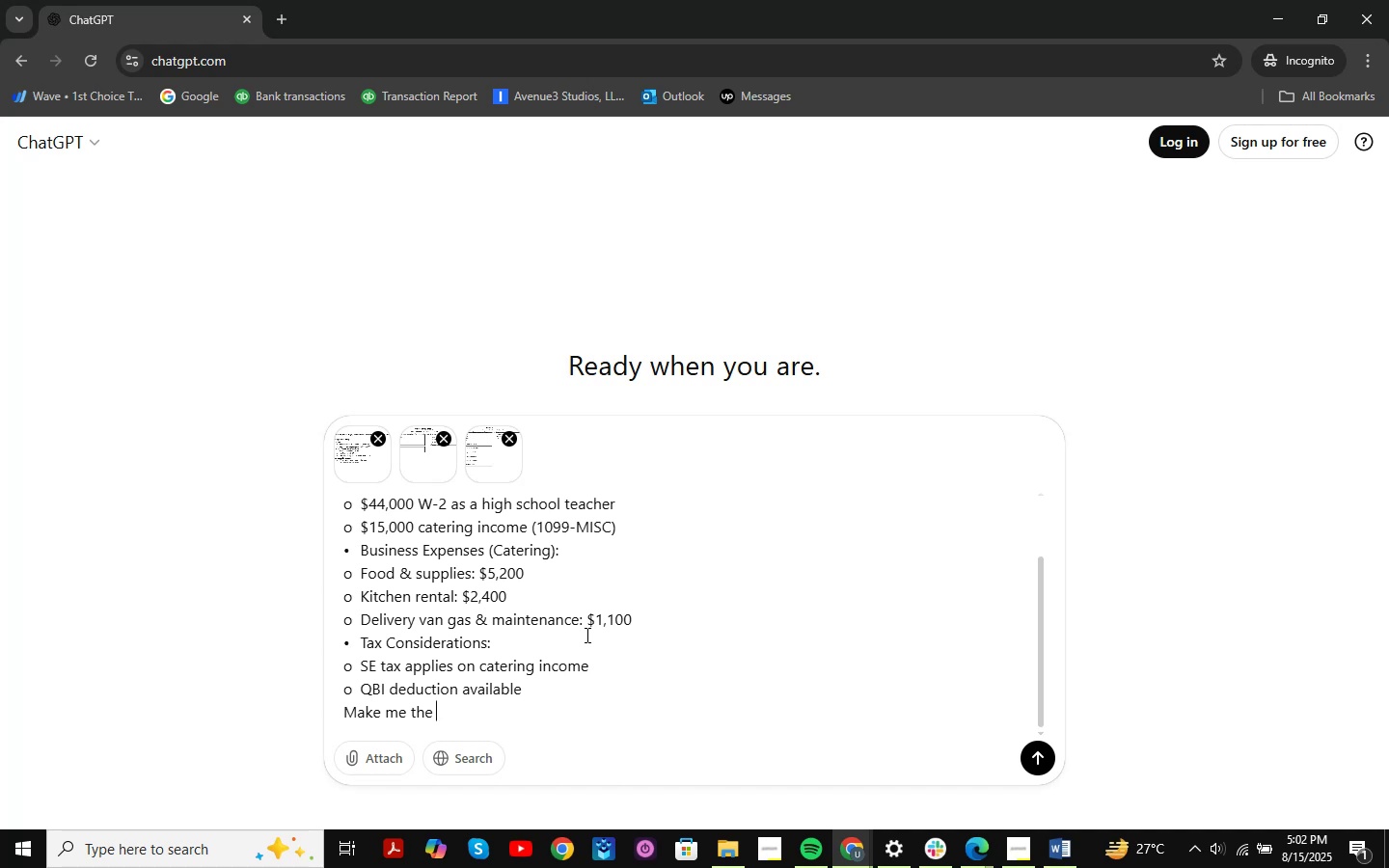 
wait(7.57)
 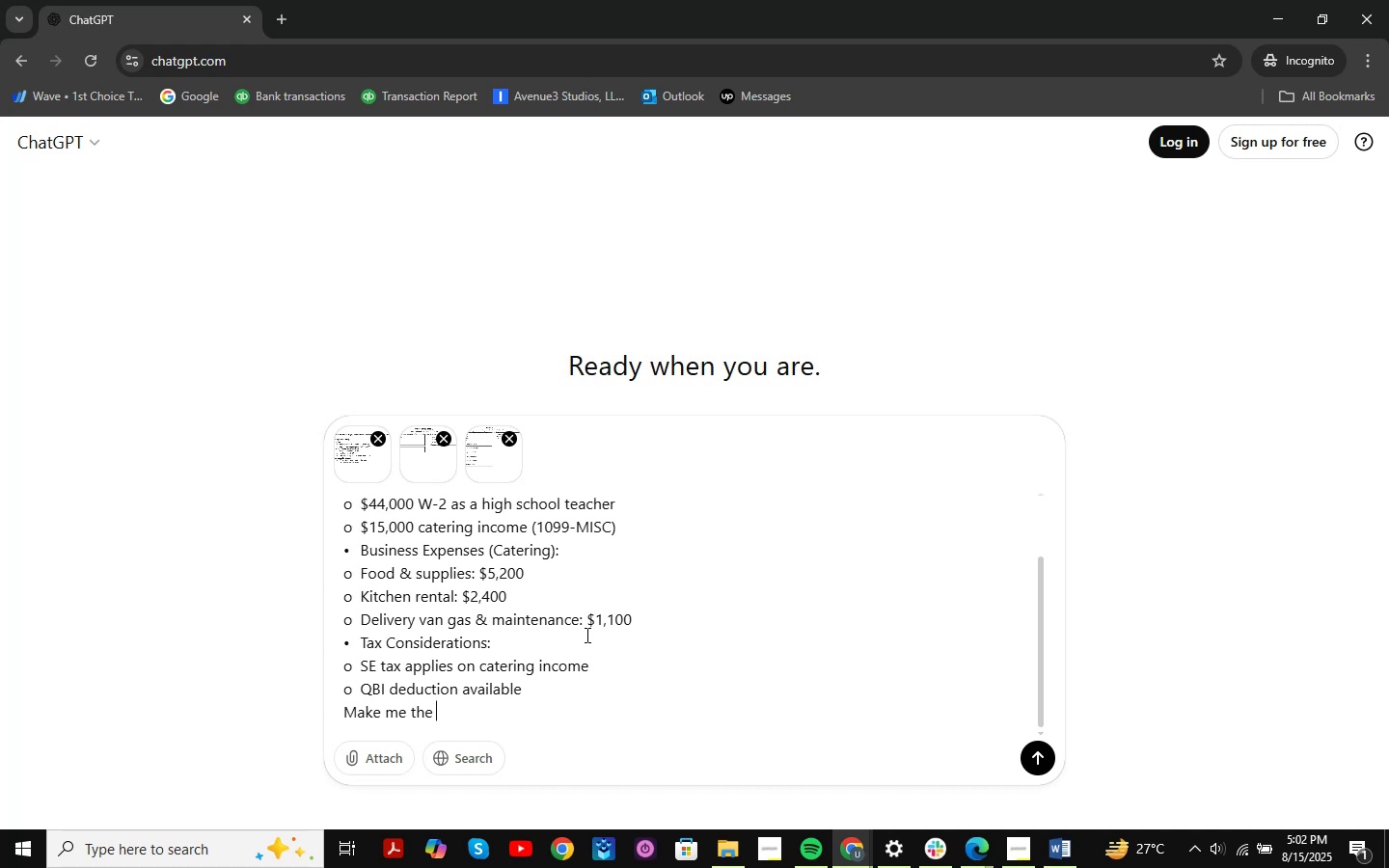 
type(federal and state tax )
 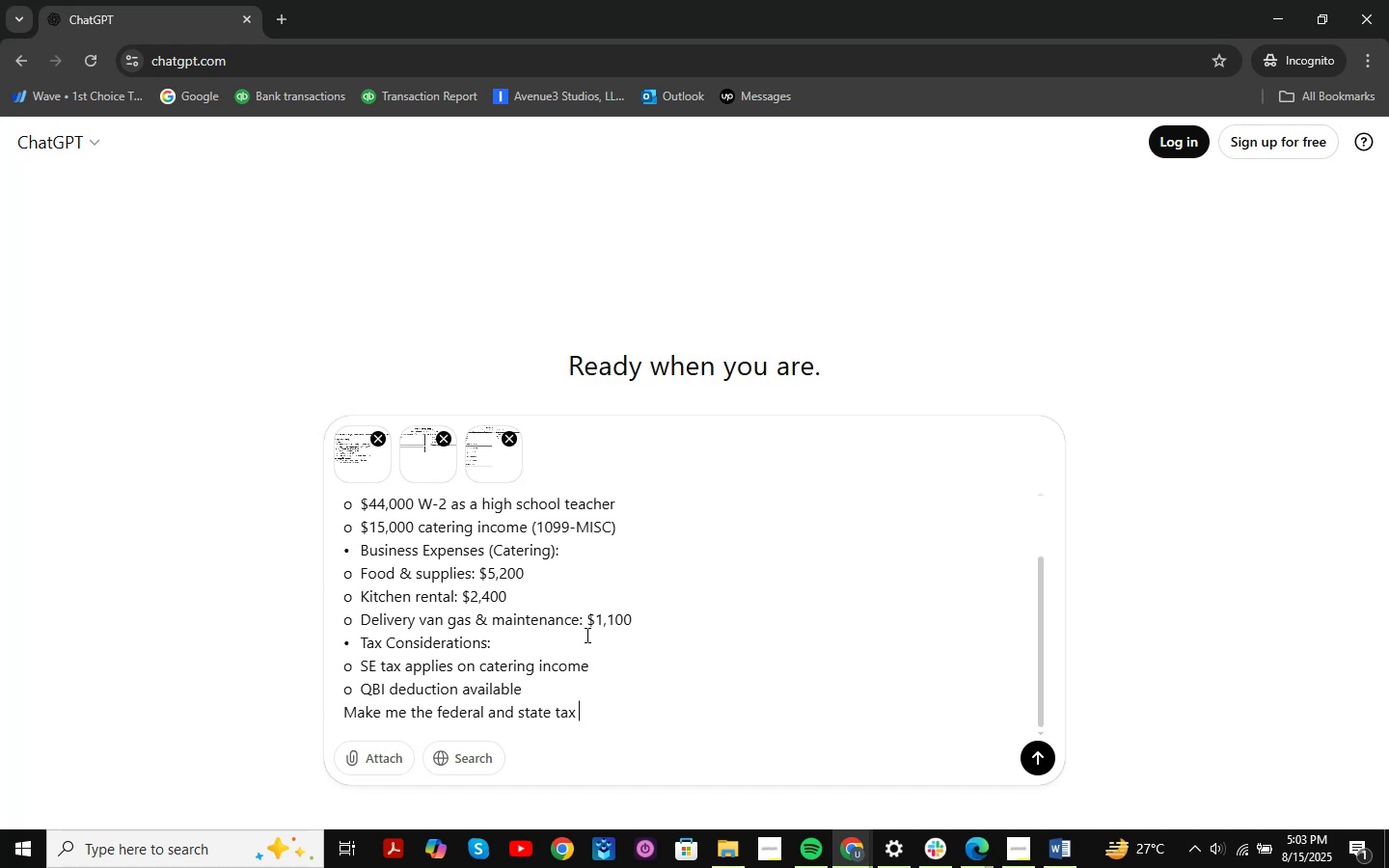 
wait(17.14)
 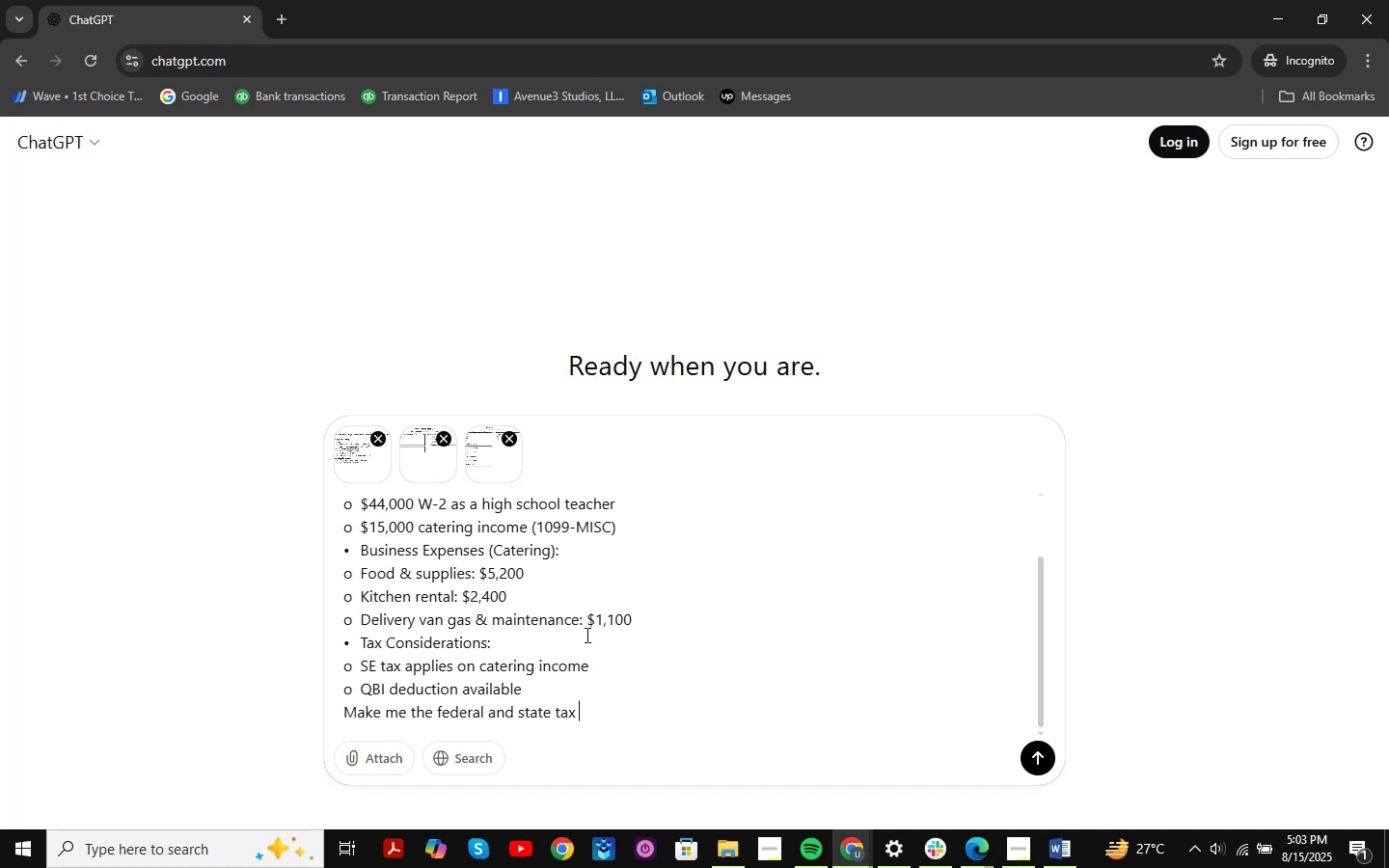 
type(refund )
key(Backspace)
type(/ ude)
key(Backspace)
key(Backspace)
key(Backspace)
key(Backspace)
type(due by s)
key(Backspace)
type(considering the state califr)
key(Backspace)
key(Backspace)
key(Backspace)
key(Backspace)
key(Backspace)
key(Backspace)
key(Backspace)
key(Backspace)
key(Backspace)
key(Backspace)
key(Backspace)
type(calfi)
key(Backspace)
key(Backspace)
type(ifornia )
key(Backspace)
key(Backspace)
key(Backspace)
key(Backspace)
key(Backspace)
type( using the documents and information above )
 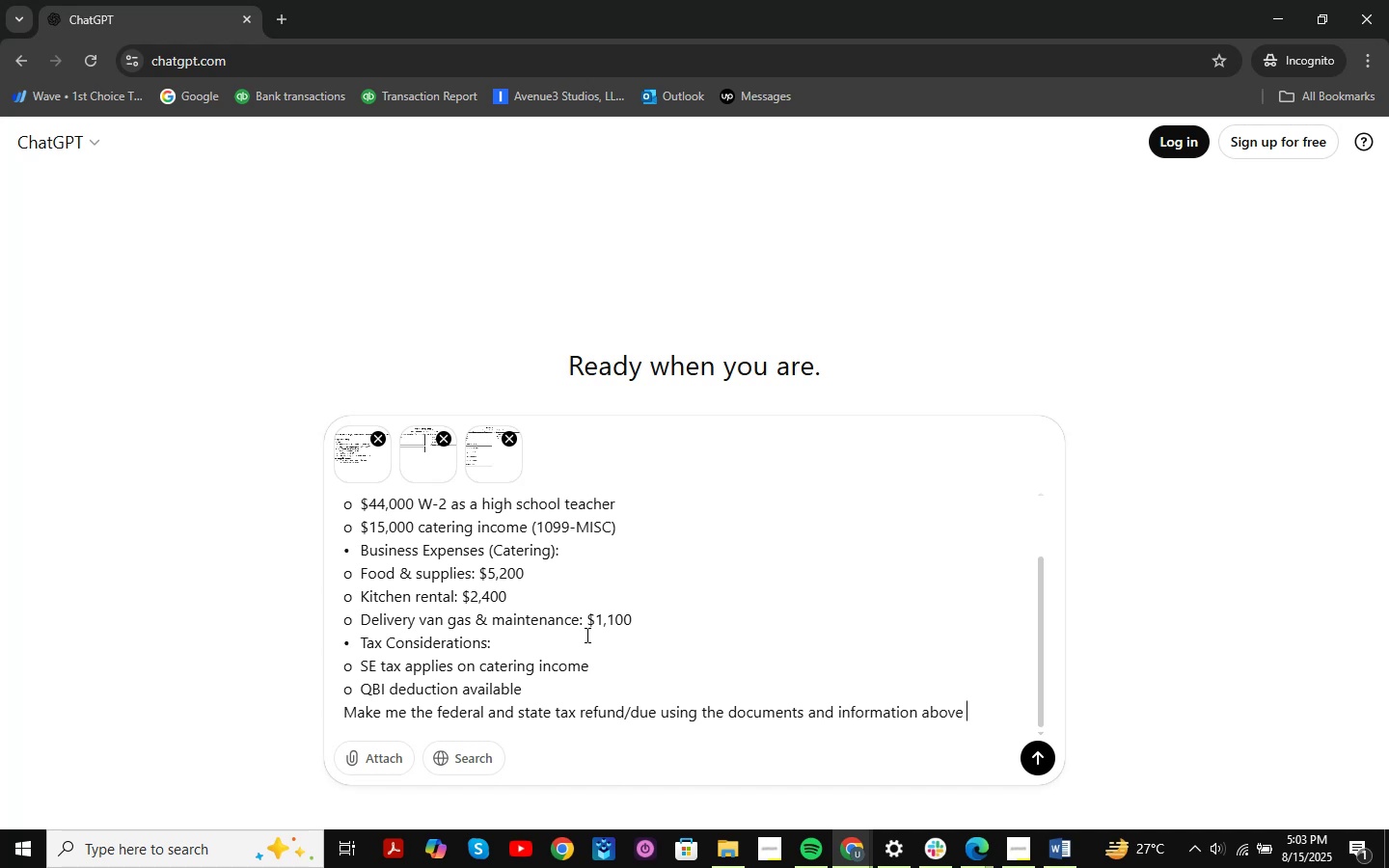 
wait(6.44)
 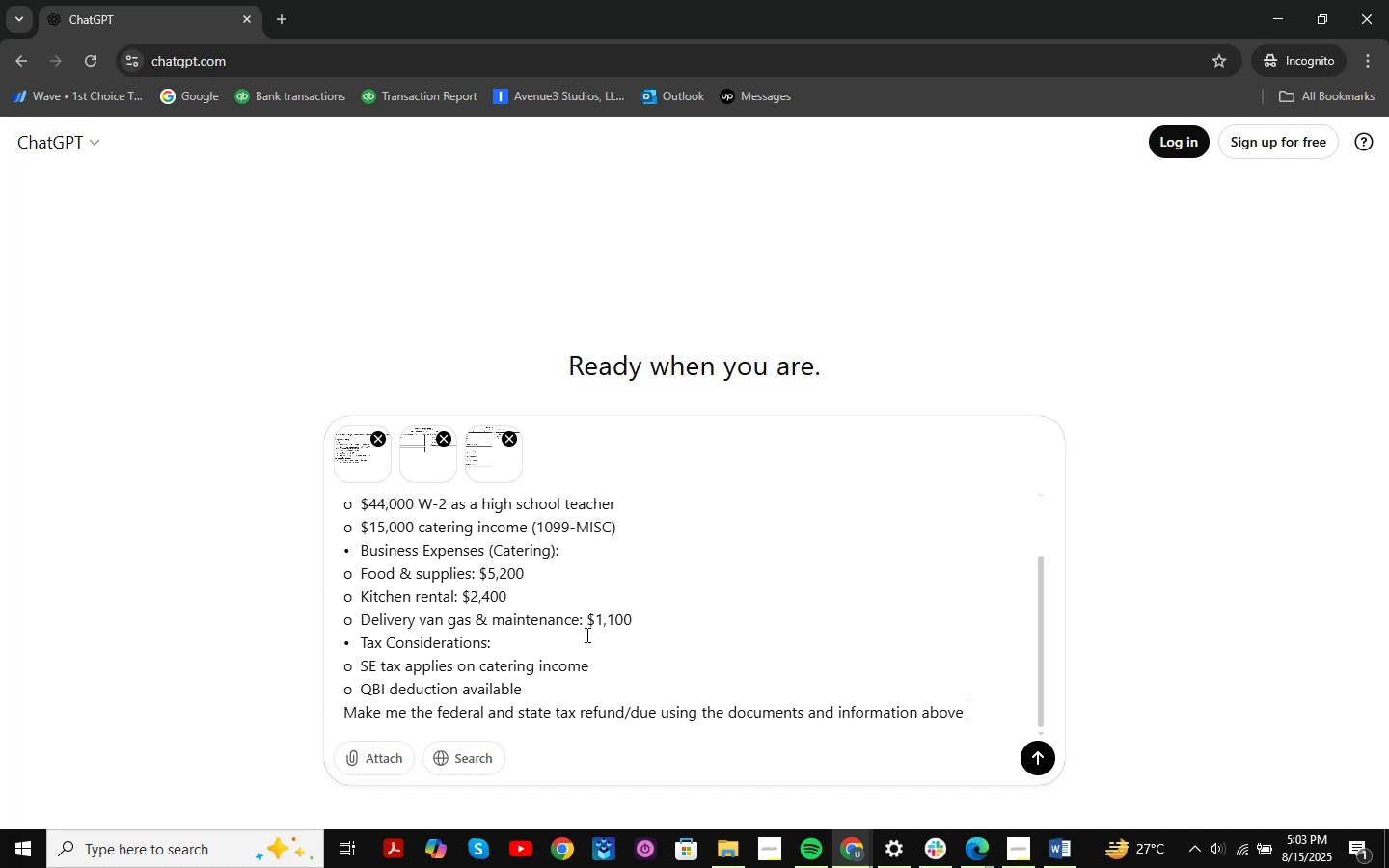 
key(Backspace)
key(Backspace)
key(Backspace)
key(Backspace)
key(Backspace)
key(Backspace)
type(mentioned )
 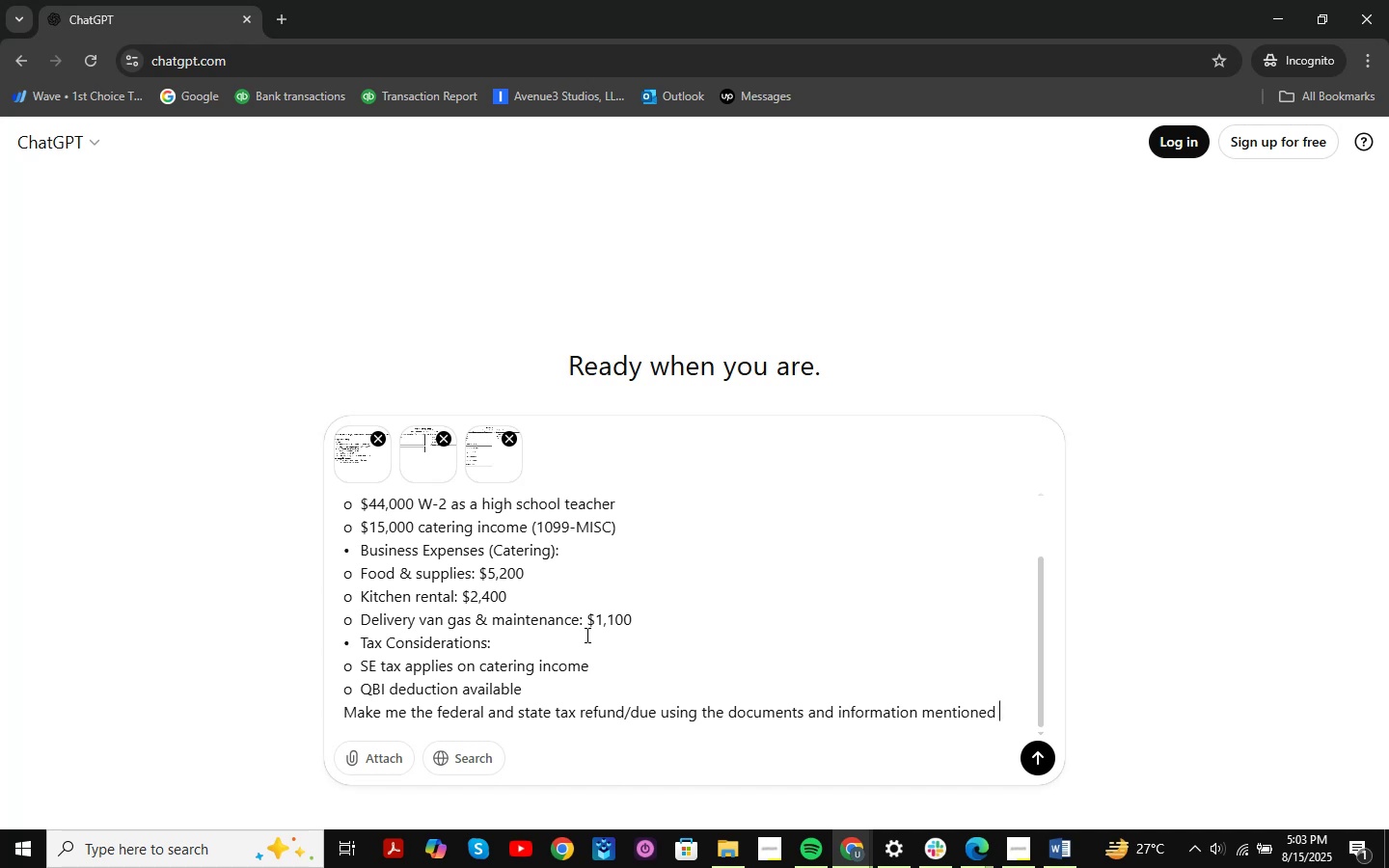 
type(ove )
key(Backspace)
key(Backspace)
key(Backspace)
key(Backspace)
type(above )
key(Backspace)
type(. m)
key(Backspace)
type(Make sure to consider the sa)
key(Backspace)
type(atte )
key(Backspace)
key(Backspace)
key(Backspace)
key(Backspace)
key(Backspace)
key(Backspace)
type(state california )
key(Backspace)
key(Backspace)
key(Backspace)
key(Backspace)
type(nia )
key(Backspace)
type(?)
 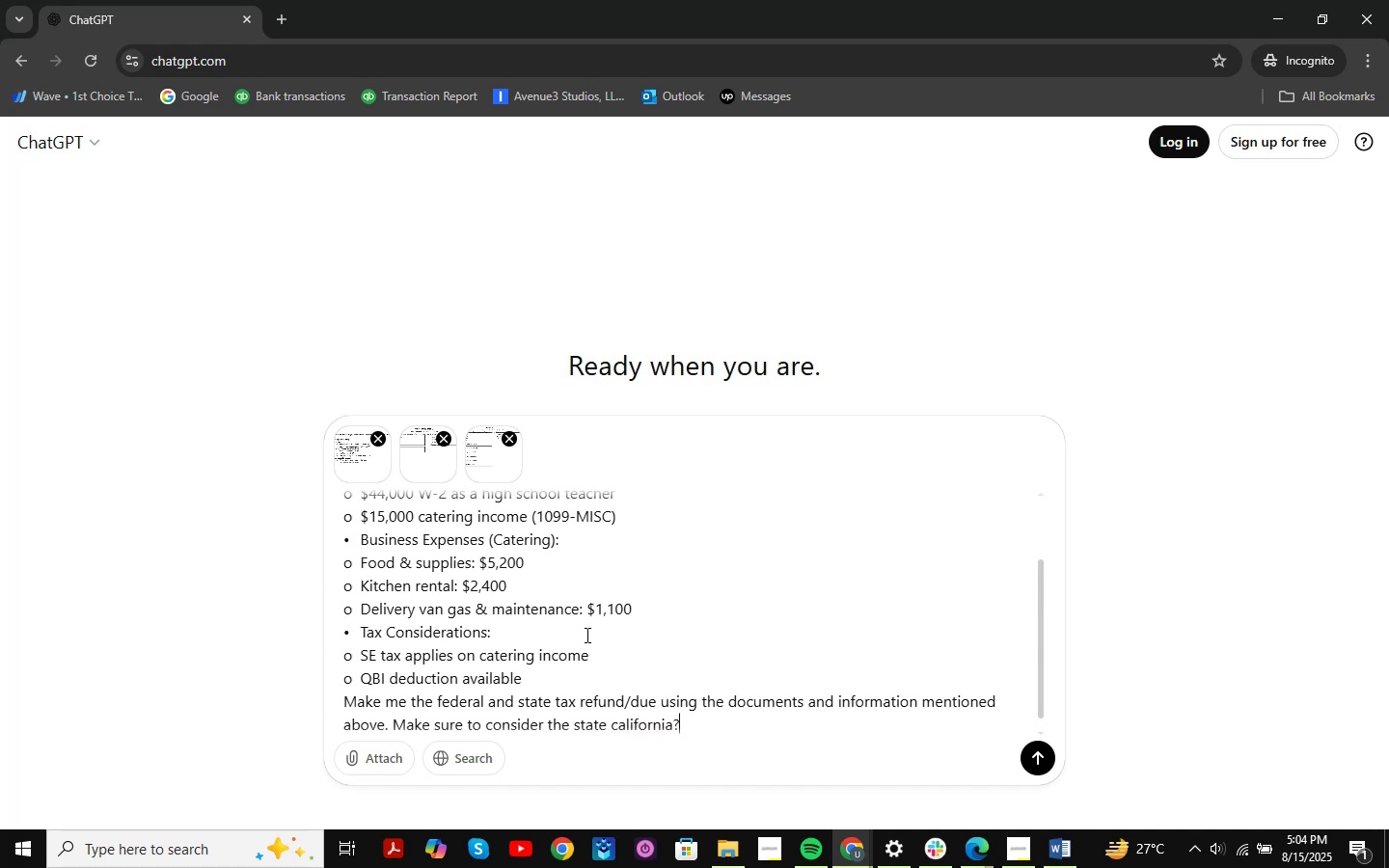 
key(Enter)
 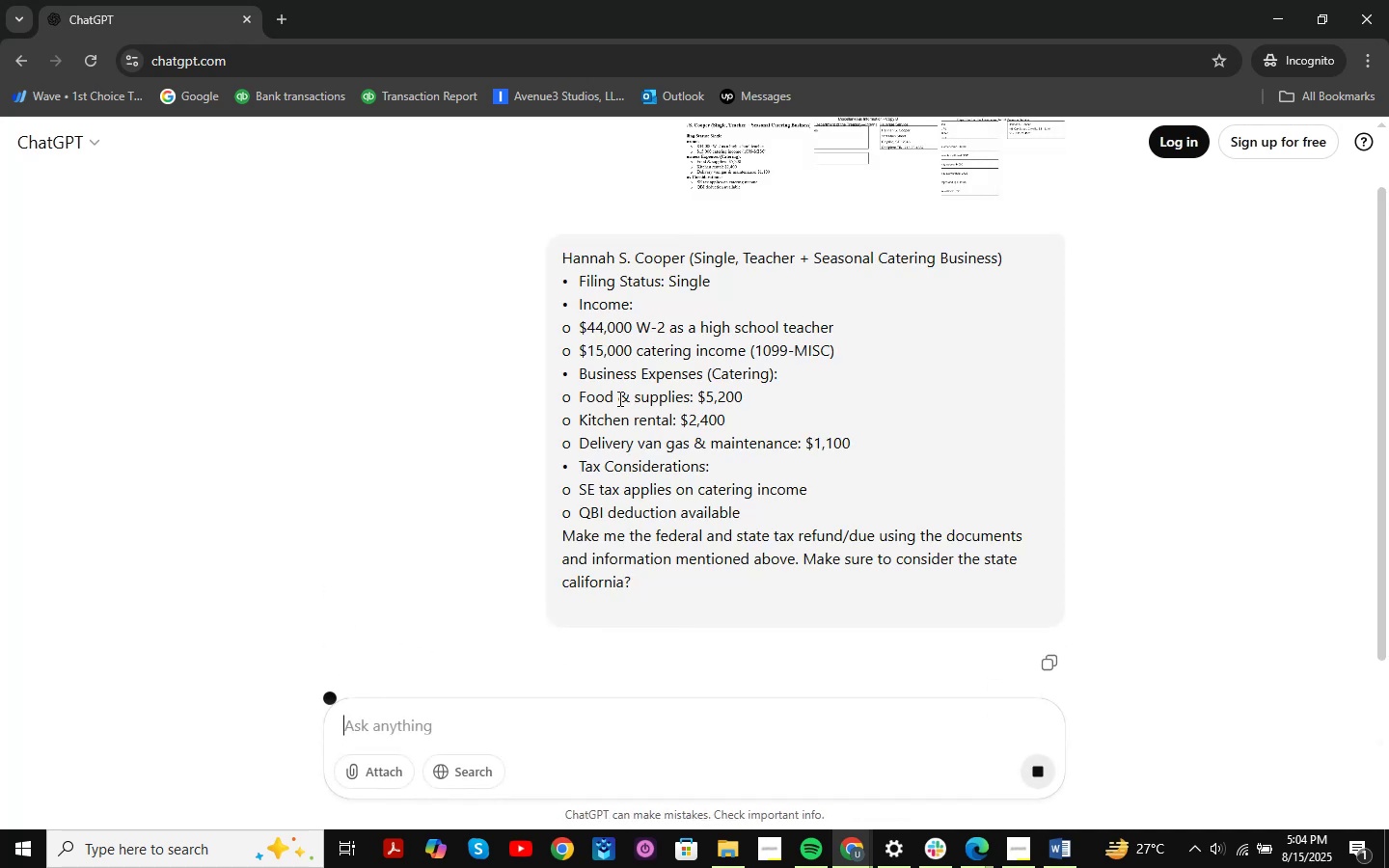 
scroll: coordinate [588, 350], scroll_direction: down, amount: 11.0
 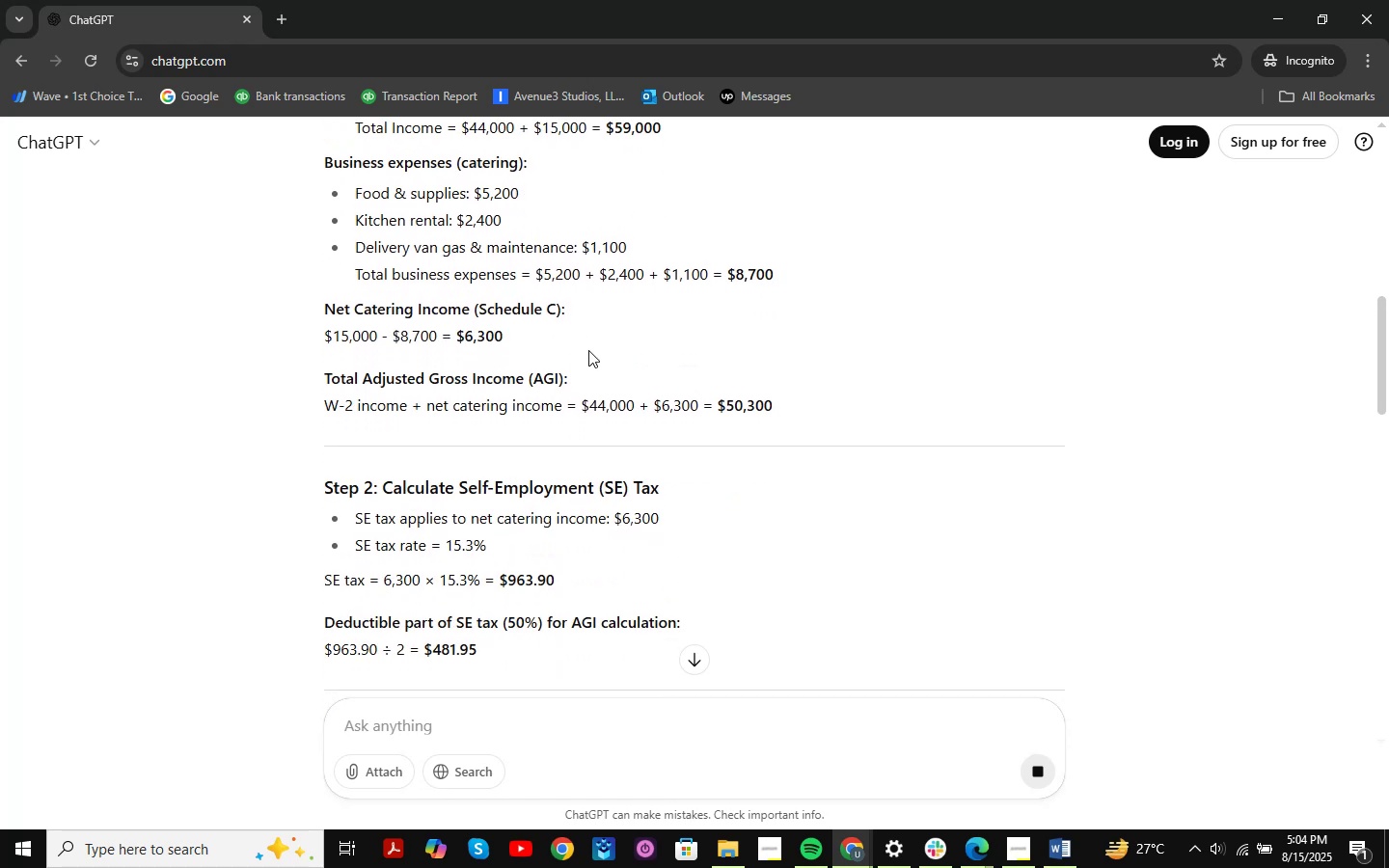 
scroll: coordinate [588, 350], scroll_direction: down, amount: 4.0
 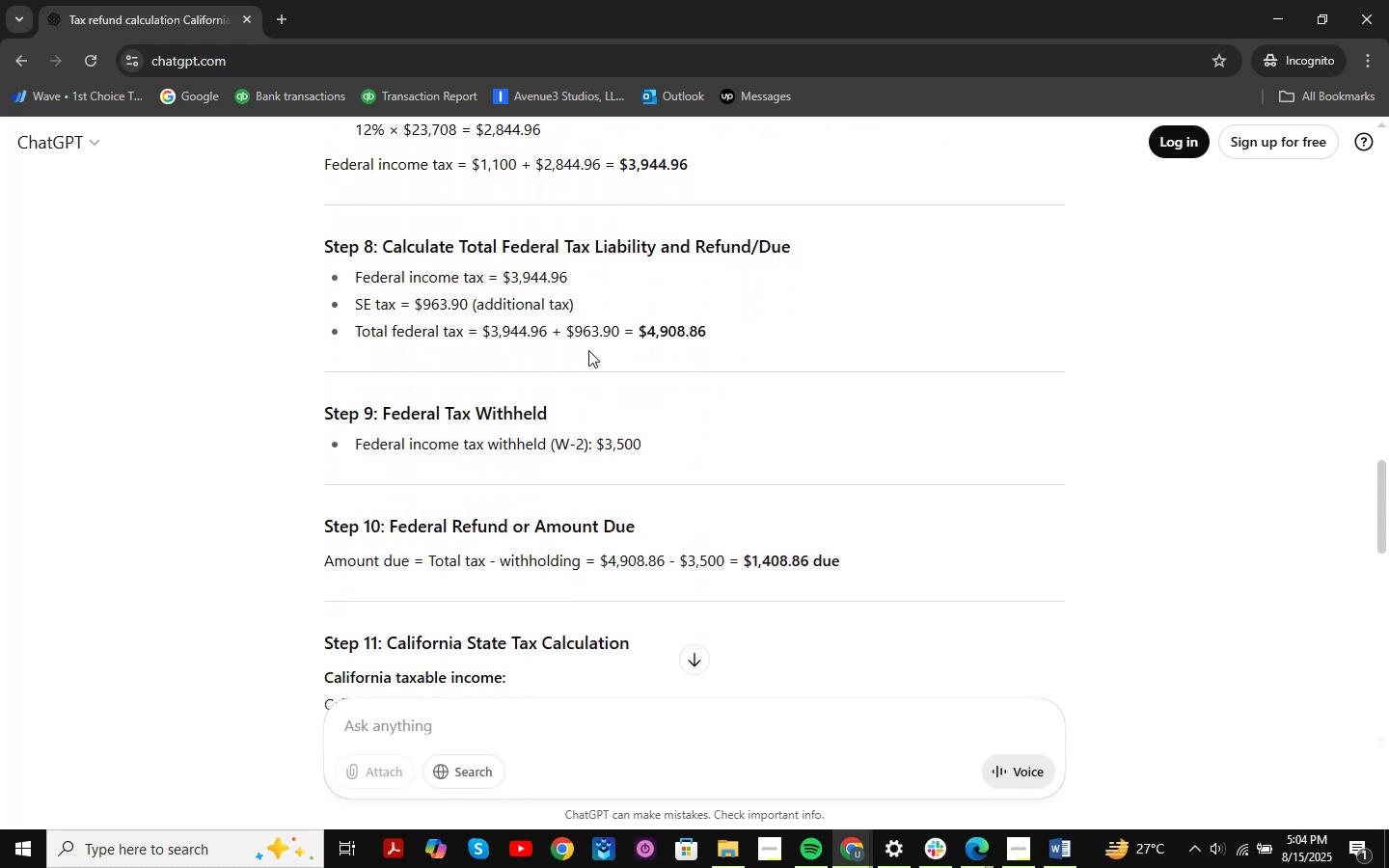 
wait(7.18)
 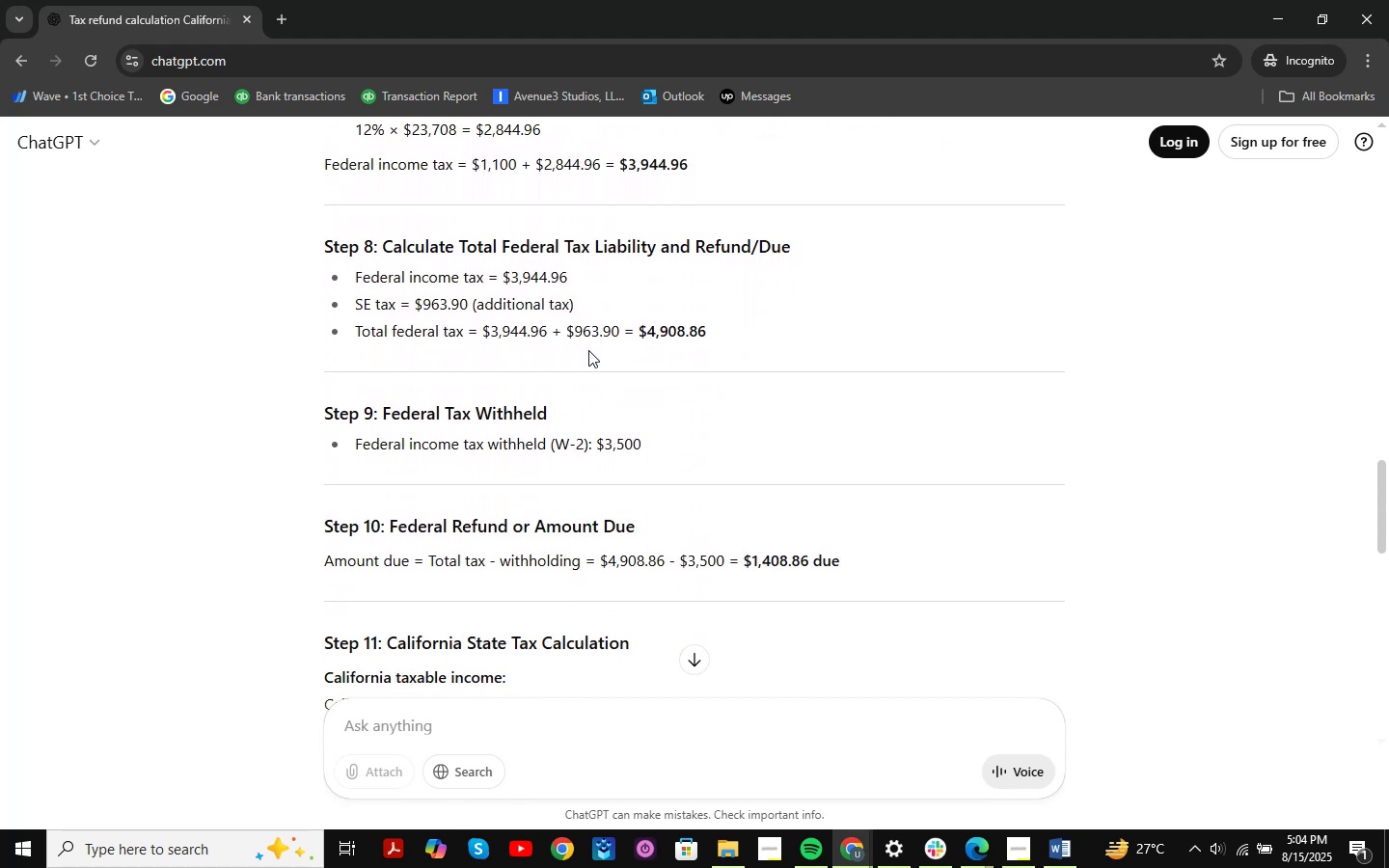 
scroll: coordinate [588, 350], scroll_direction: down, amount: 11.0
 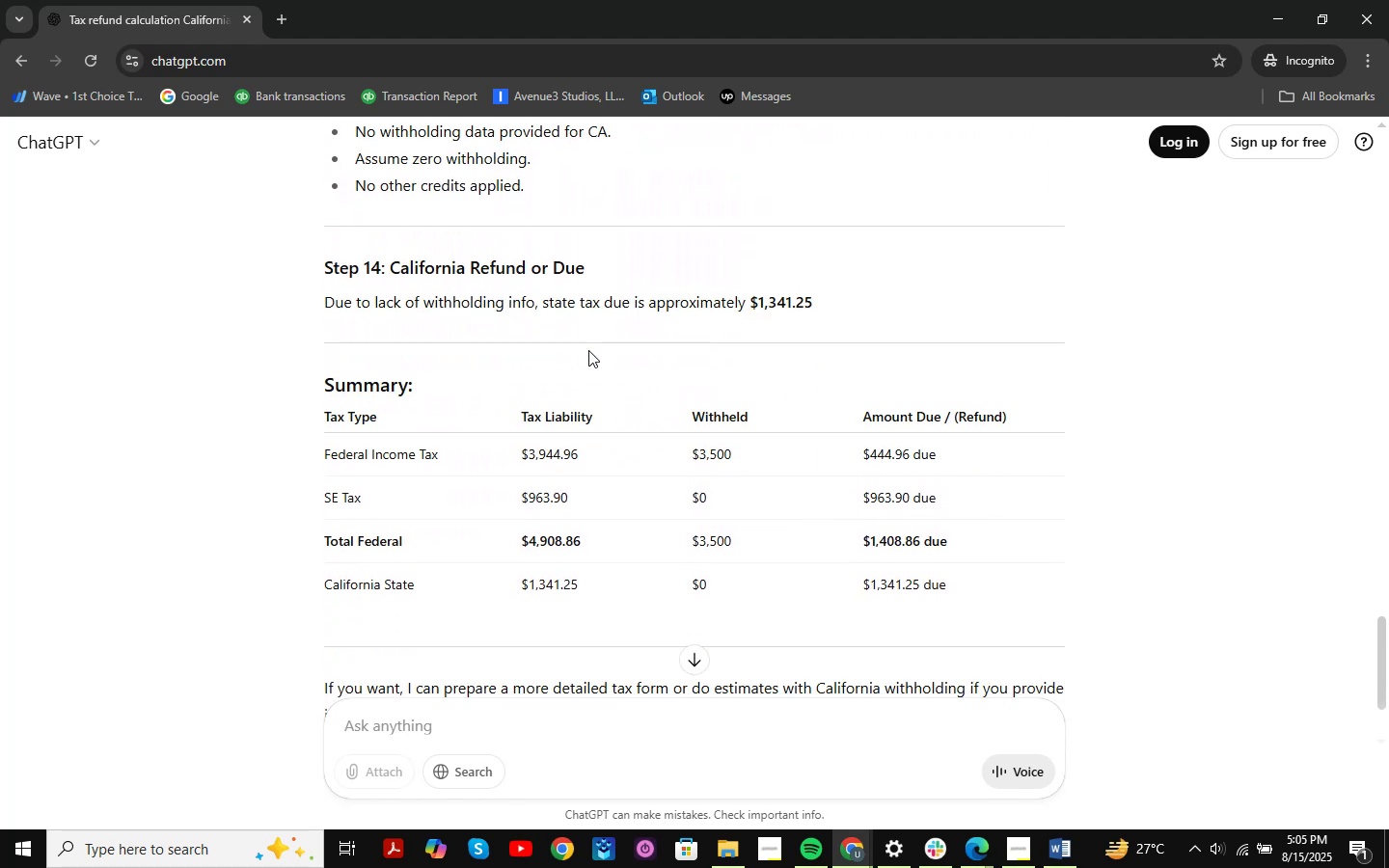 
wait(9.09)
 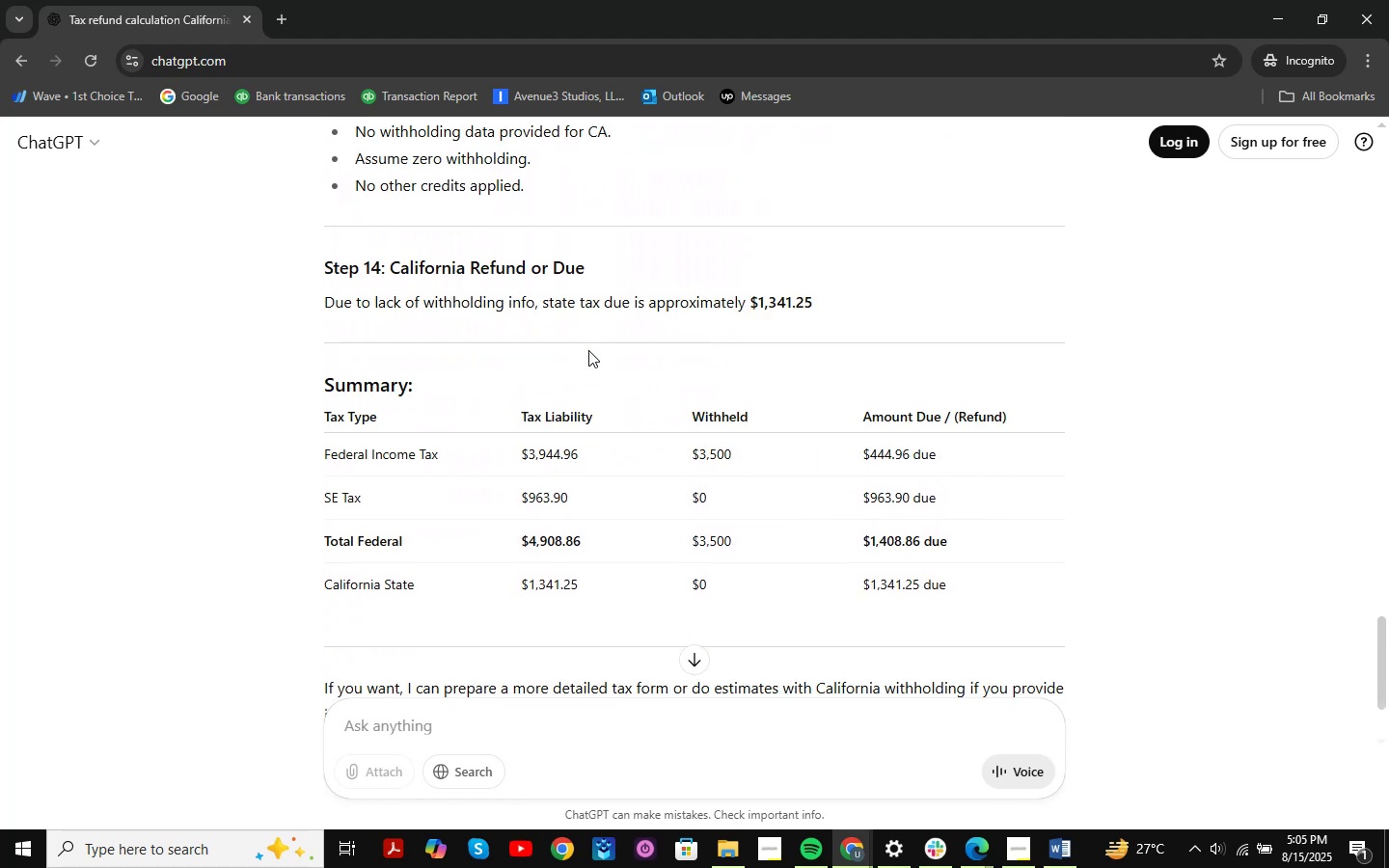 
scroll: coordinate [588, 350], scroll_direction: down, amount: 1.0
 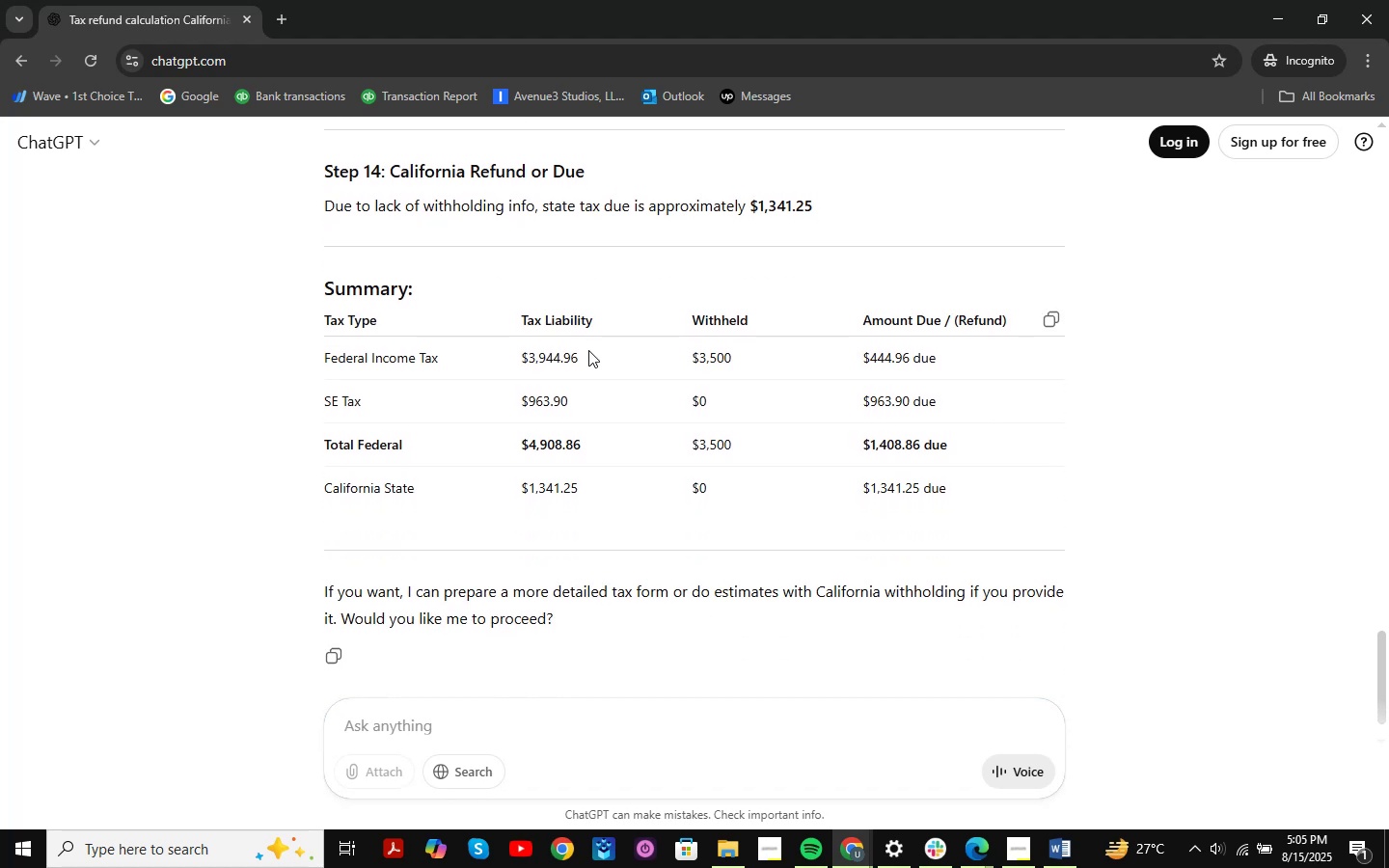 
wait(5.87)
 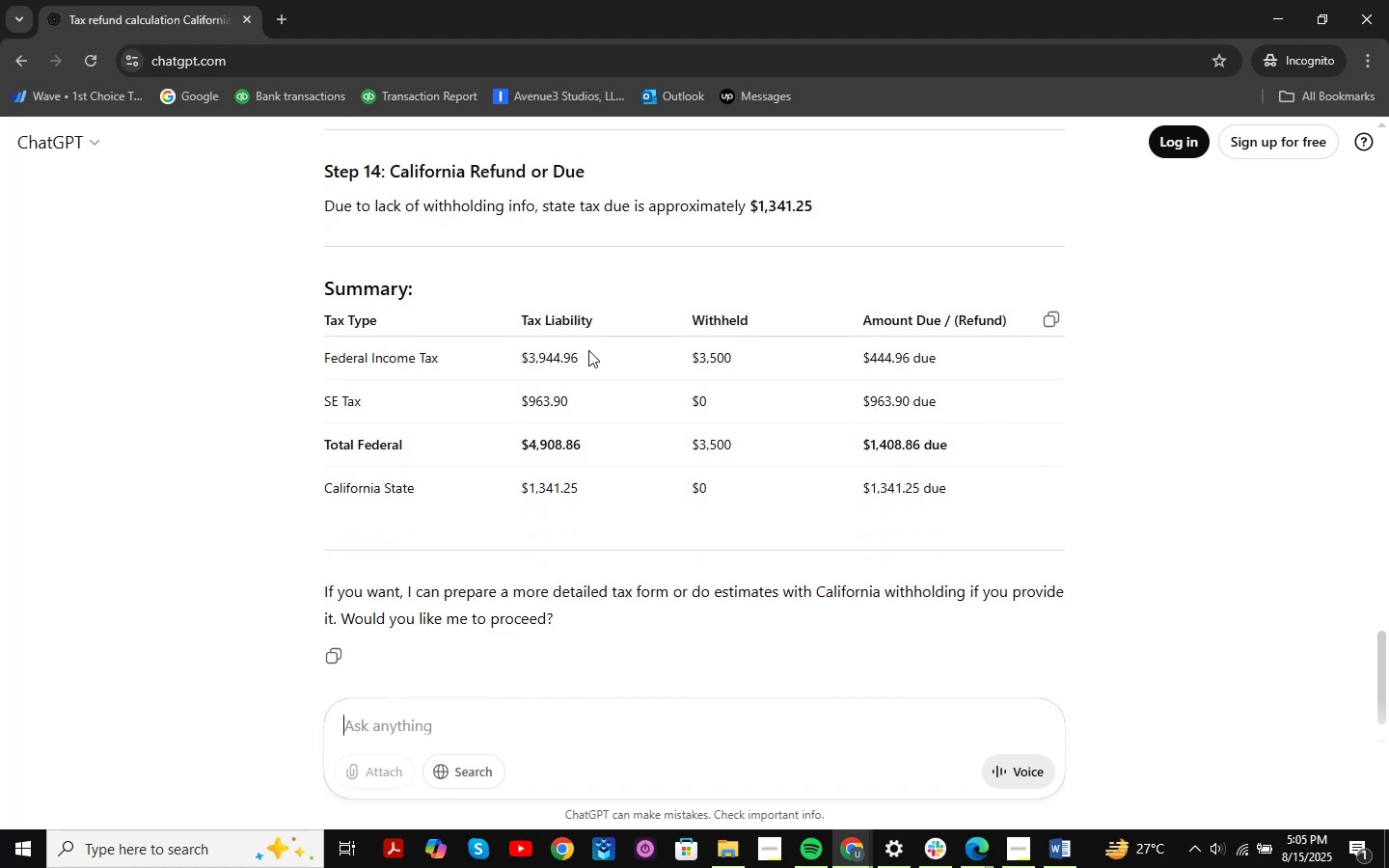 
scroll: coordinate [588, 333], scroll_direction: down, amount: 1.0
 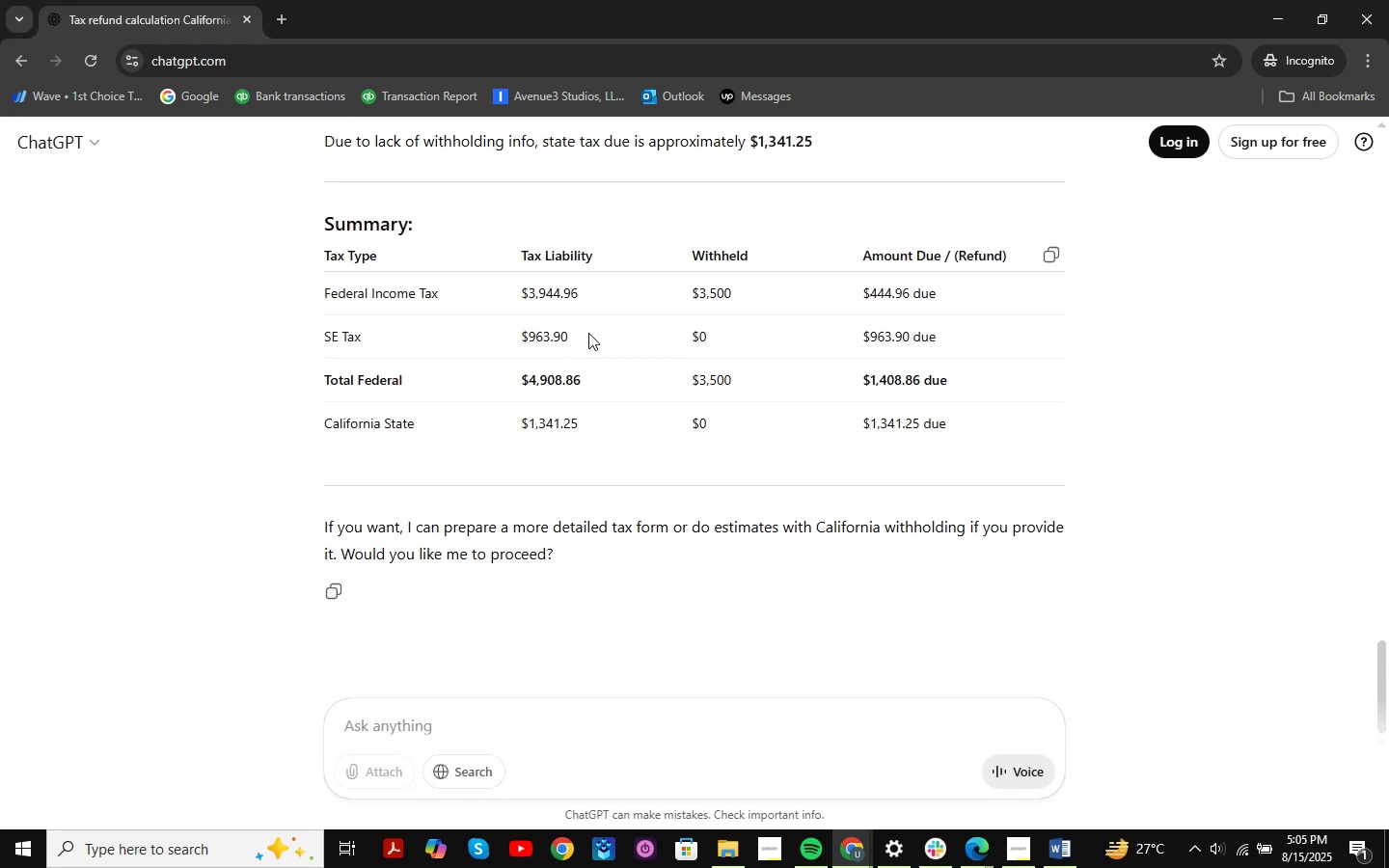 
scroll: coordinate [722, 493], scroll_direction: up, amount: 4.0
 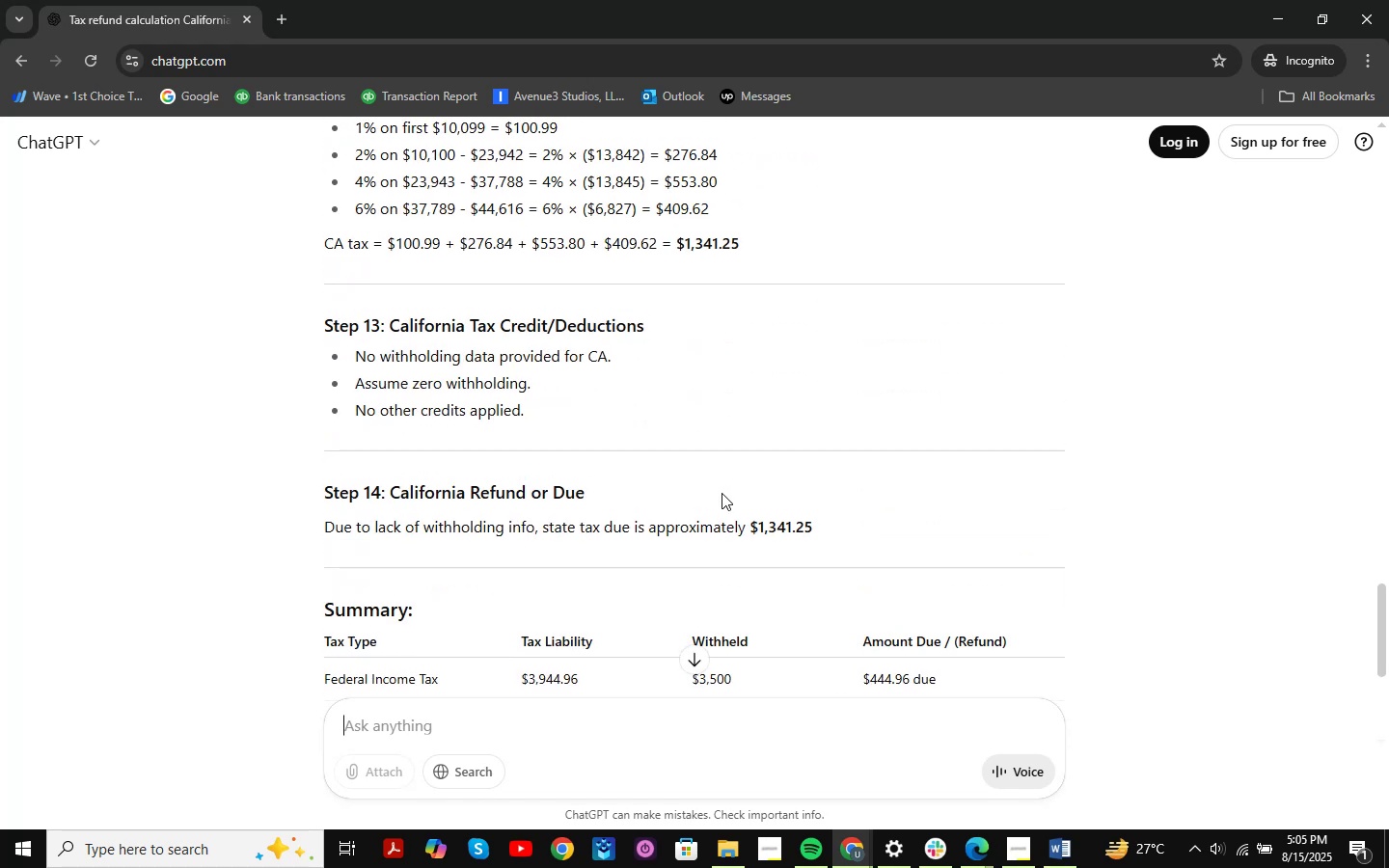 
scroll: coordinate [722, 493], scroll_direction: down, amount: 1.0
 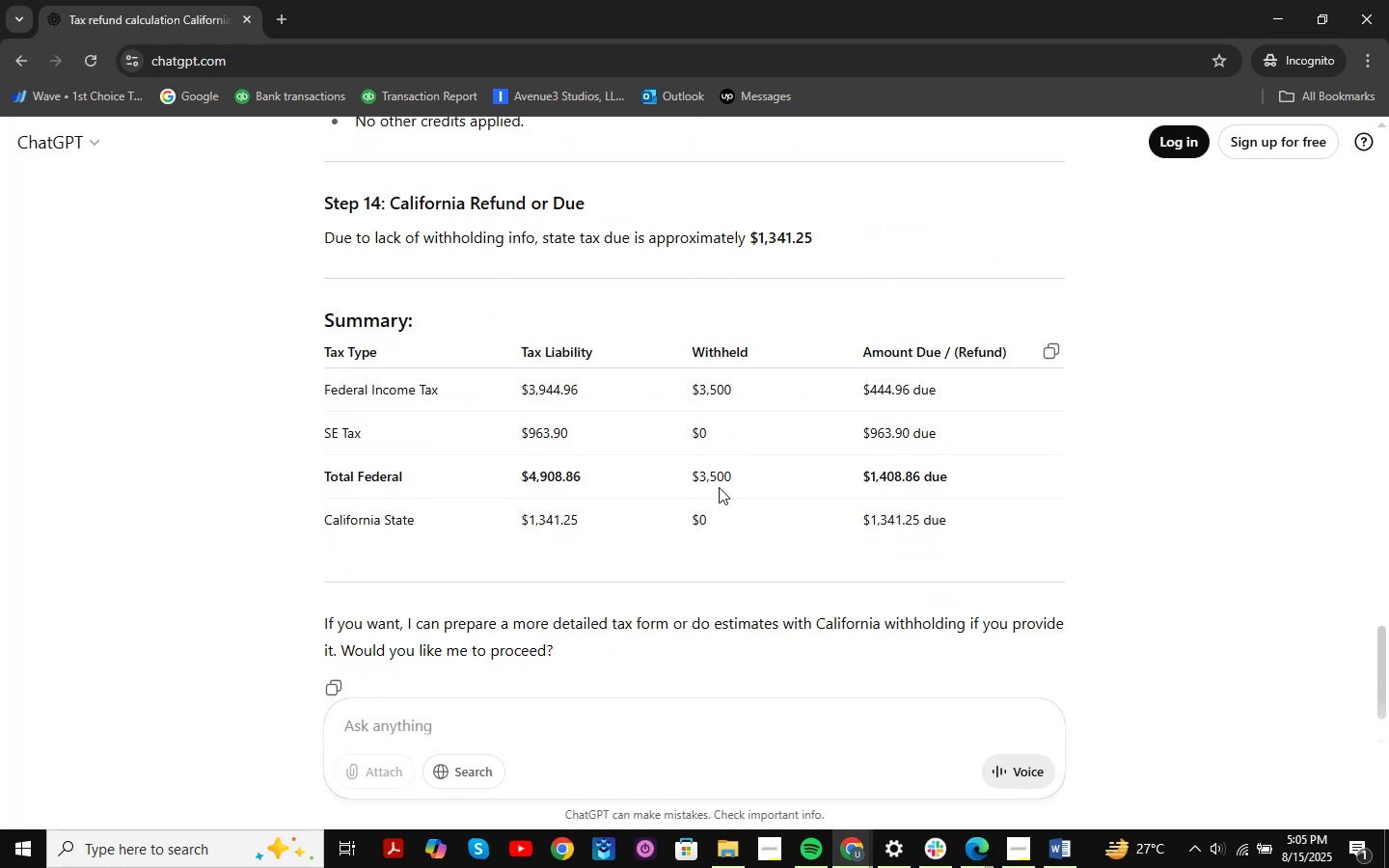 
wait(5.45)
 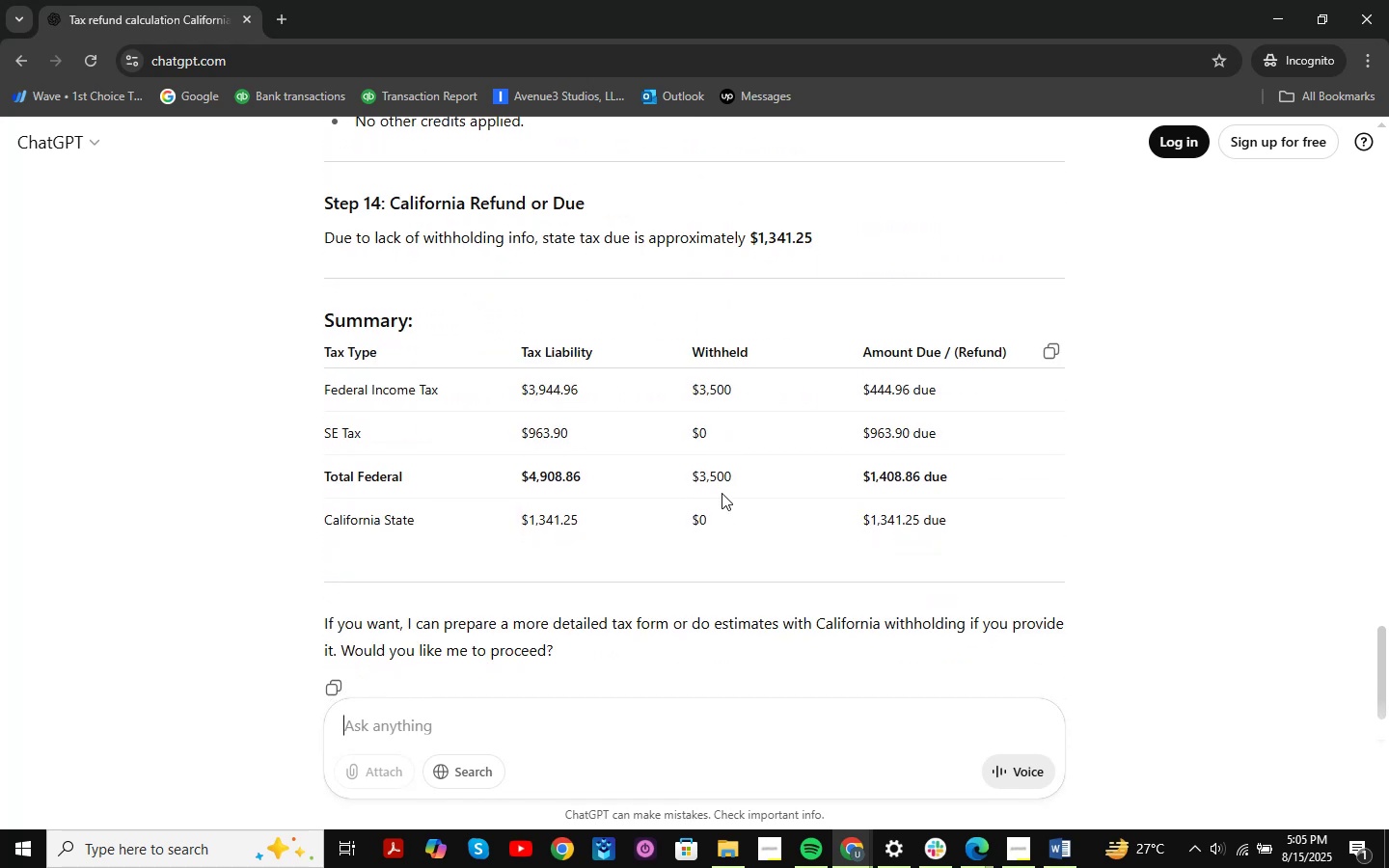 
scroll: coordinate [781, 474], scroll_direction: down, amount: 1.0
 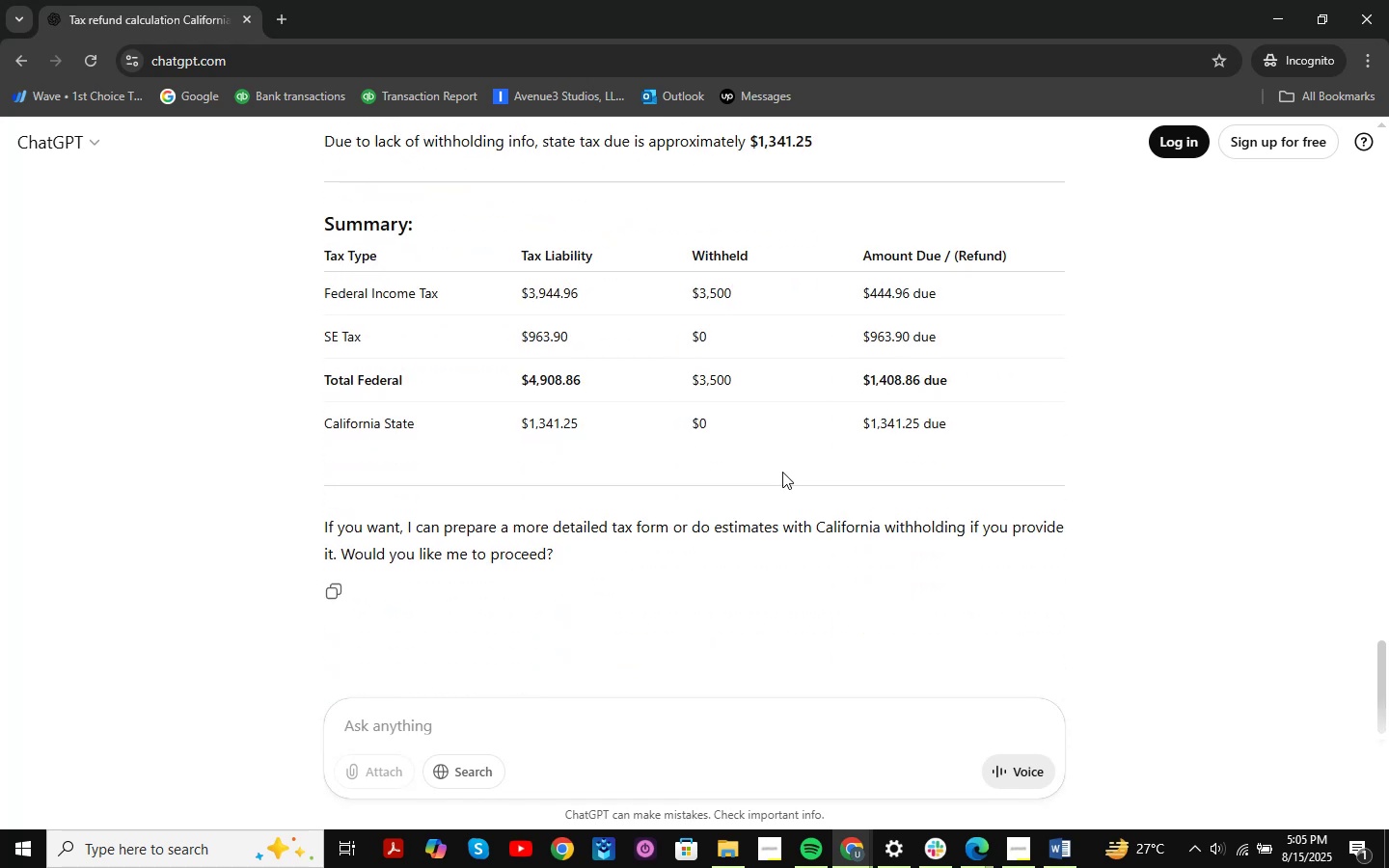 
scroll: coordinate [798, 471], scroll_direction: up, amount: 39.0
 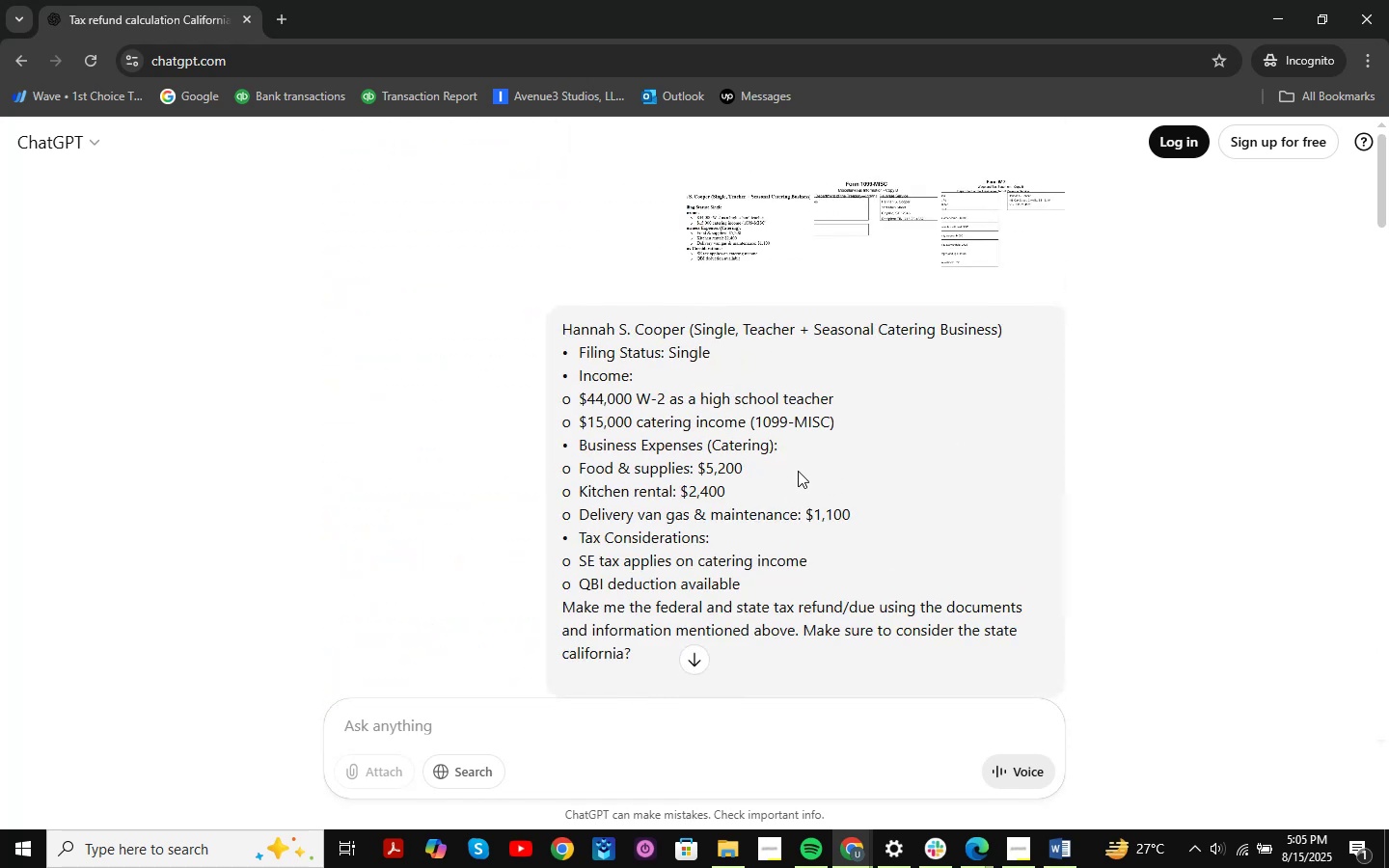 
scroll: coordinate [798, 471], scroll_direction: down, amount: 1.0
 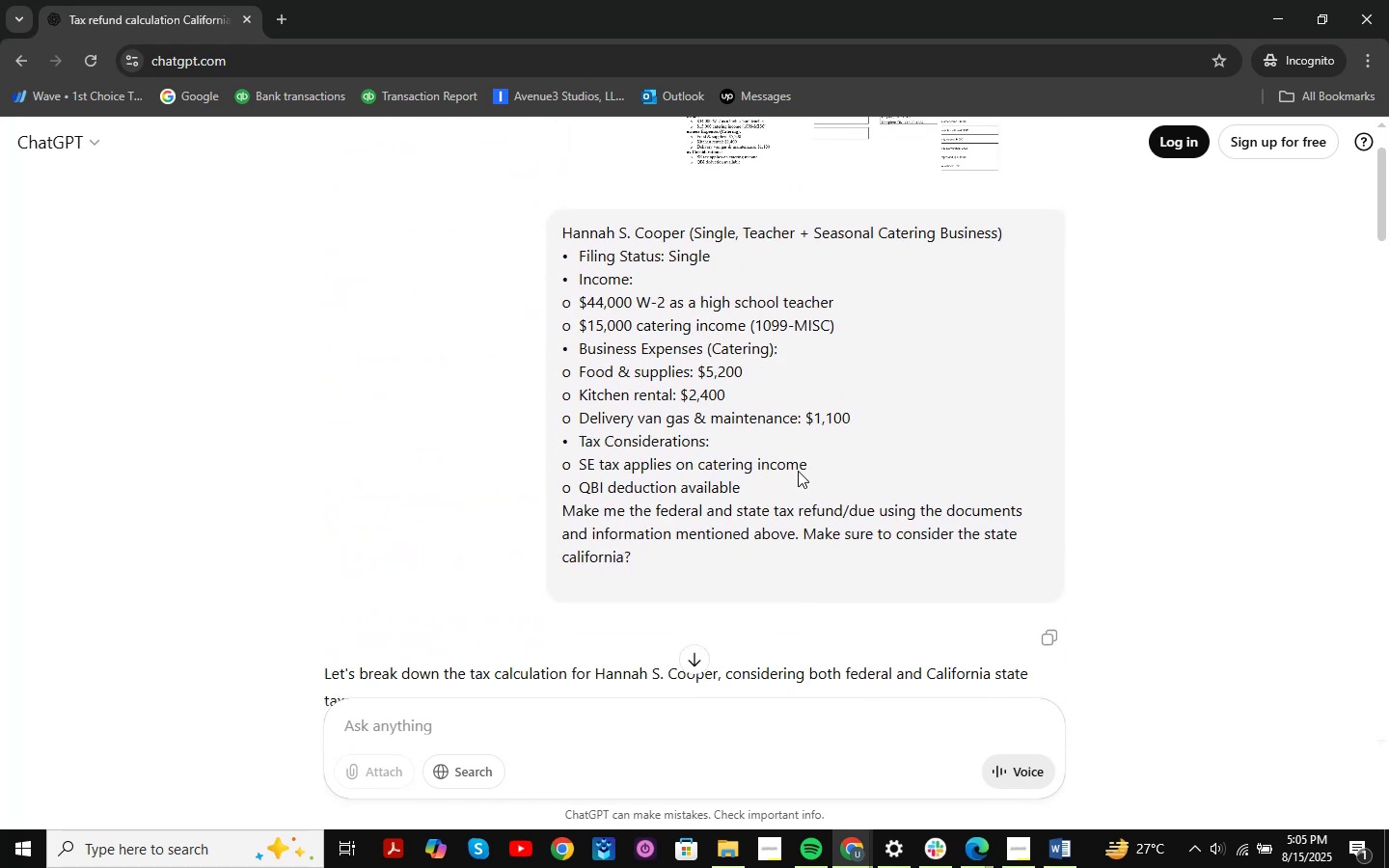 
scroll: coordinate [798, 471], scroll_direction: up, amount: 3.0
 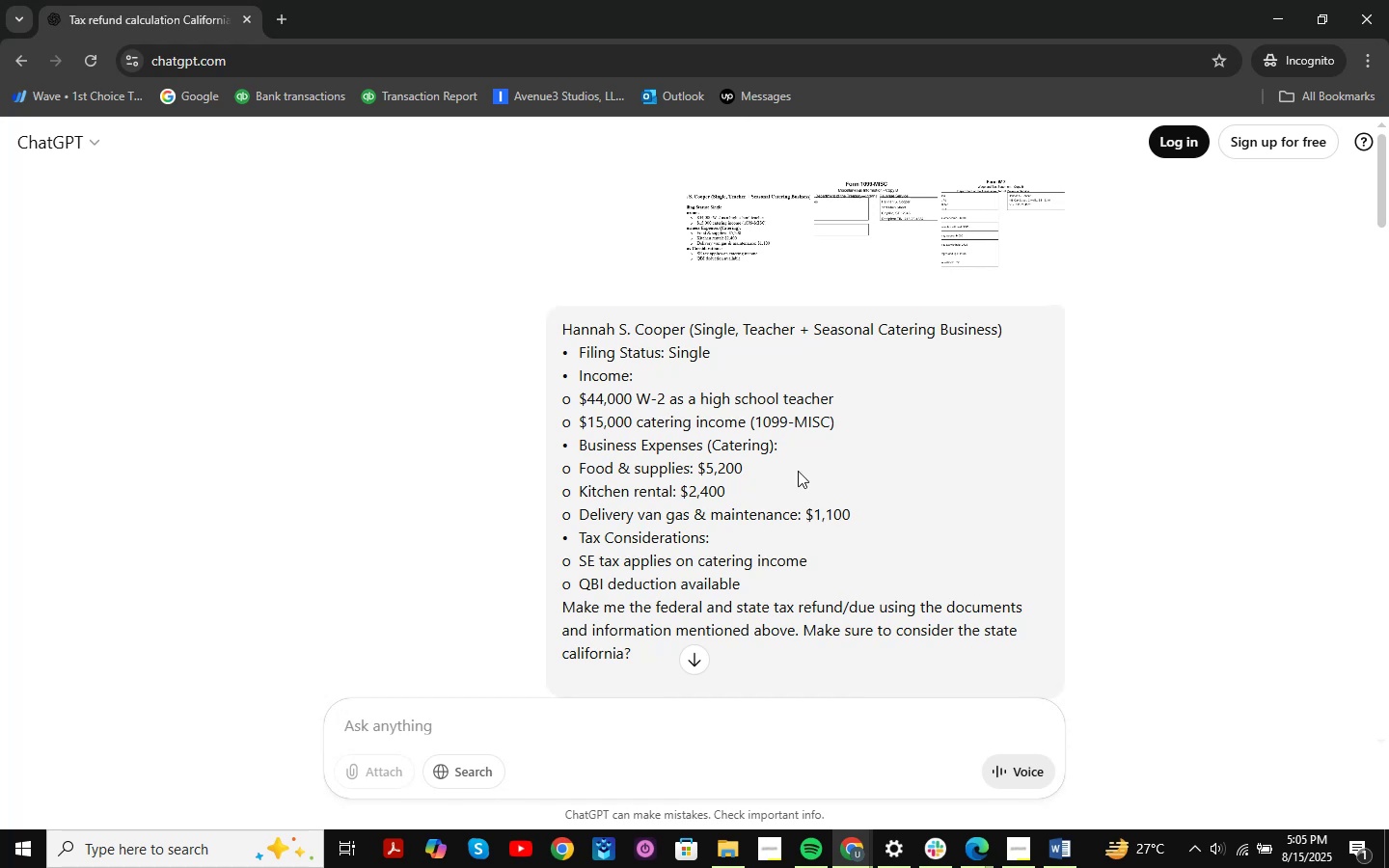 
scroll: coordinate [793, 481], scroll_direction: down, amount: 2.0
 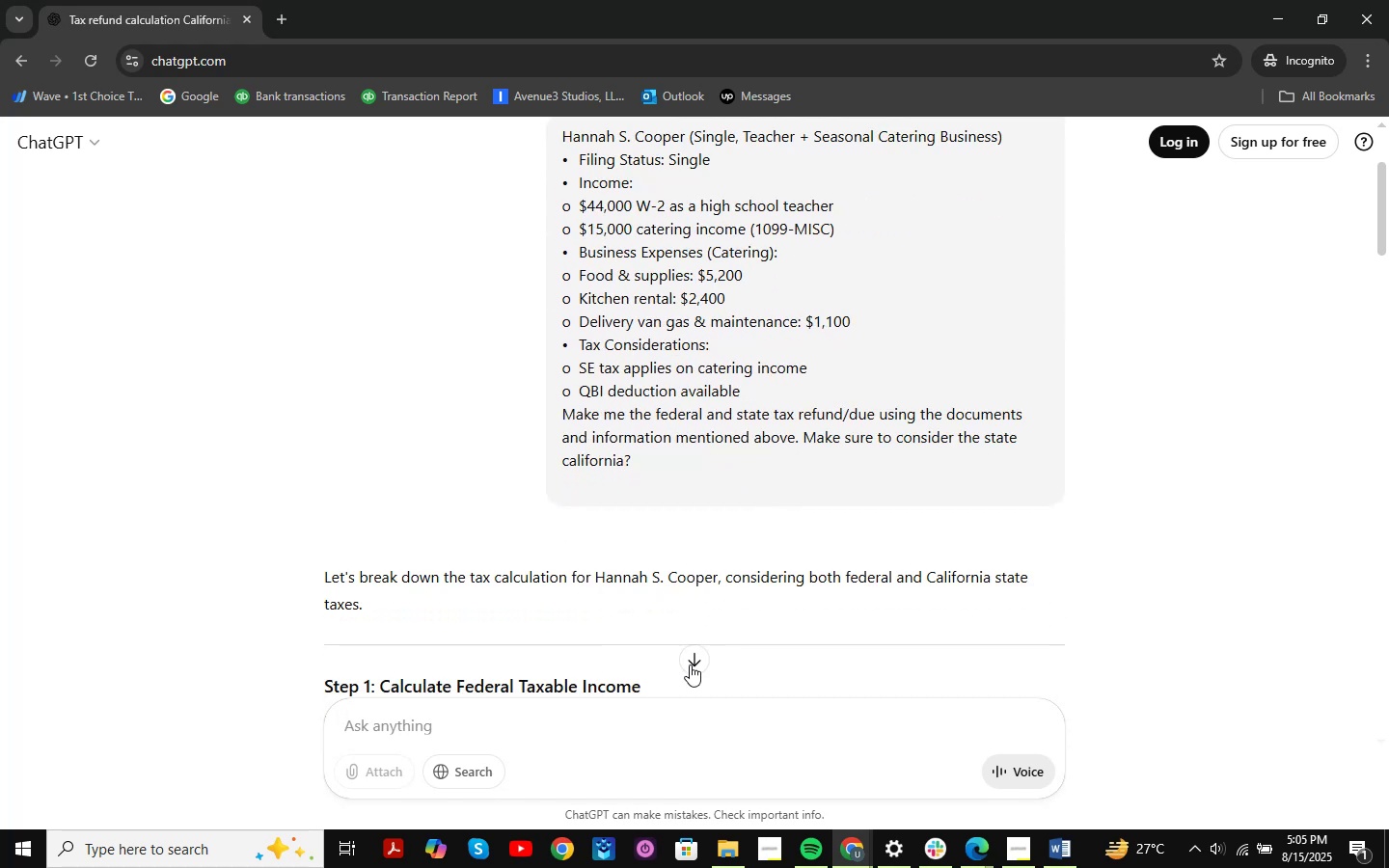 
left_click([691, 665])
 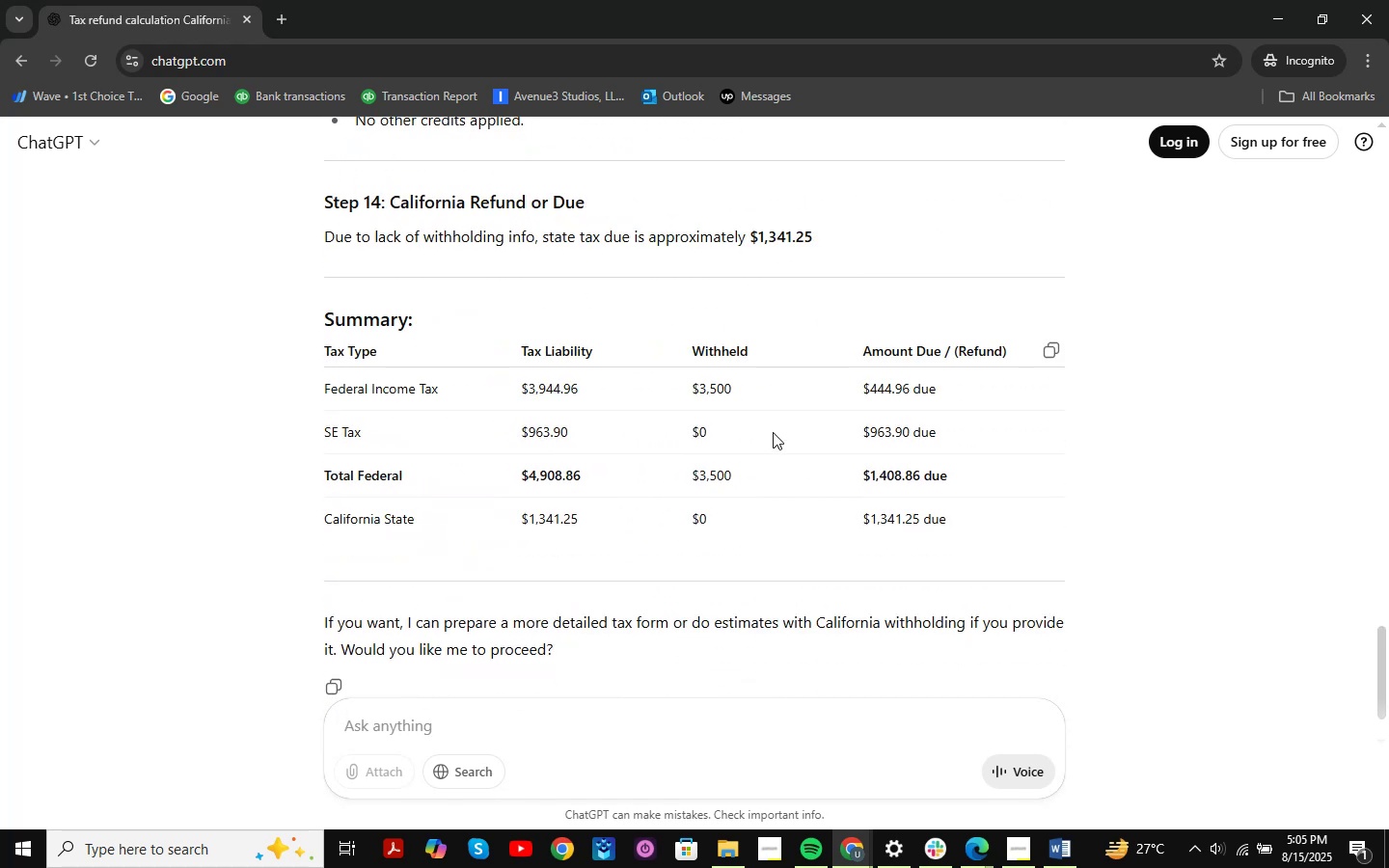 
scroll: coordinate [776, 476], scroll_direction: up, amount: 19.0
 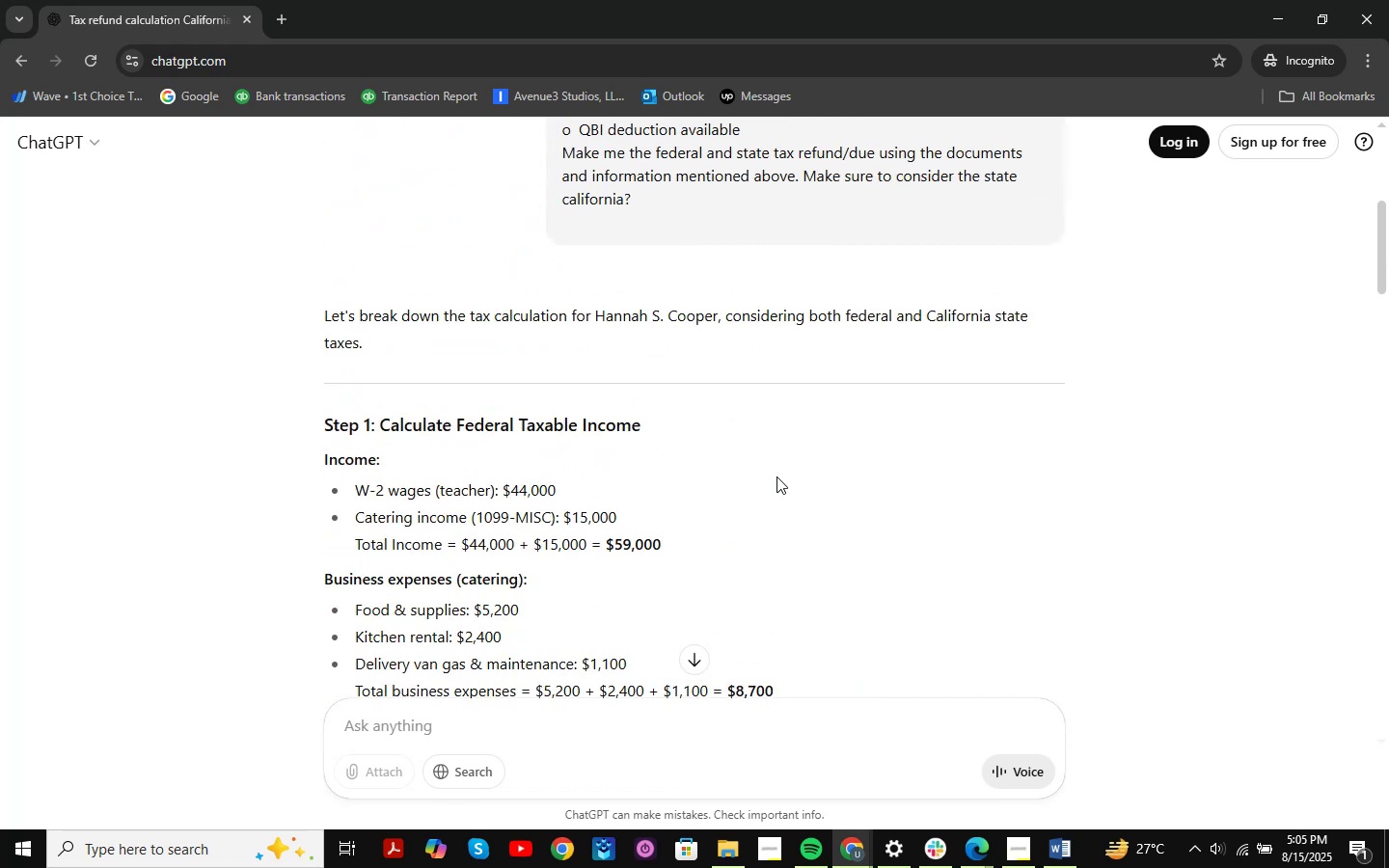 
scroll: coordinate [902, 613], scroll_direction: down, amount: 27.0
 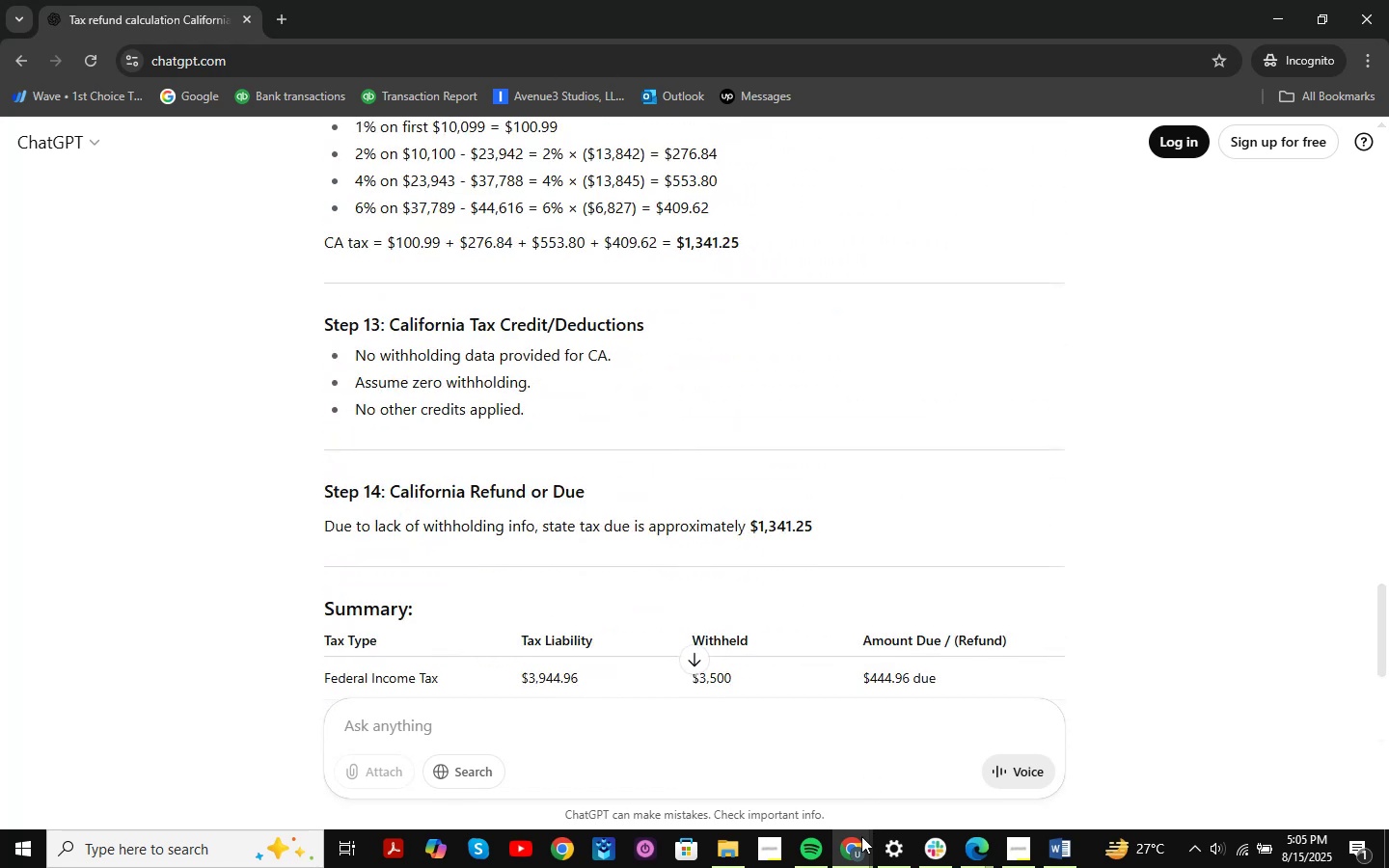 
left_click([856, 855])
 